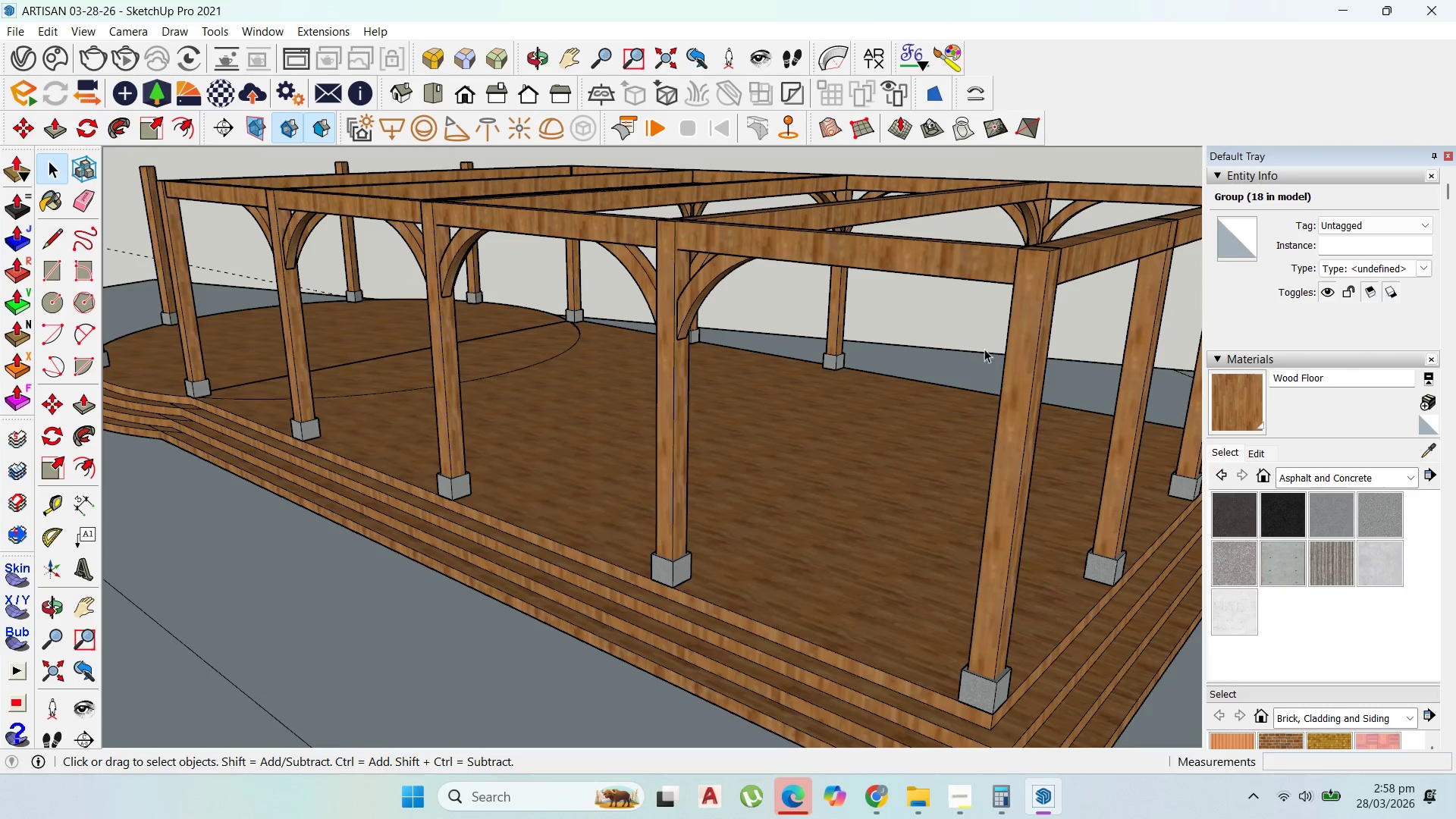 
key(Escape)
 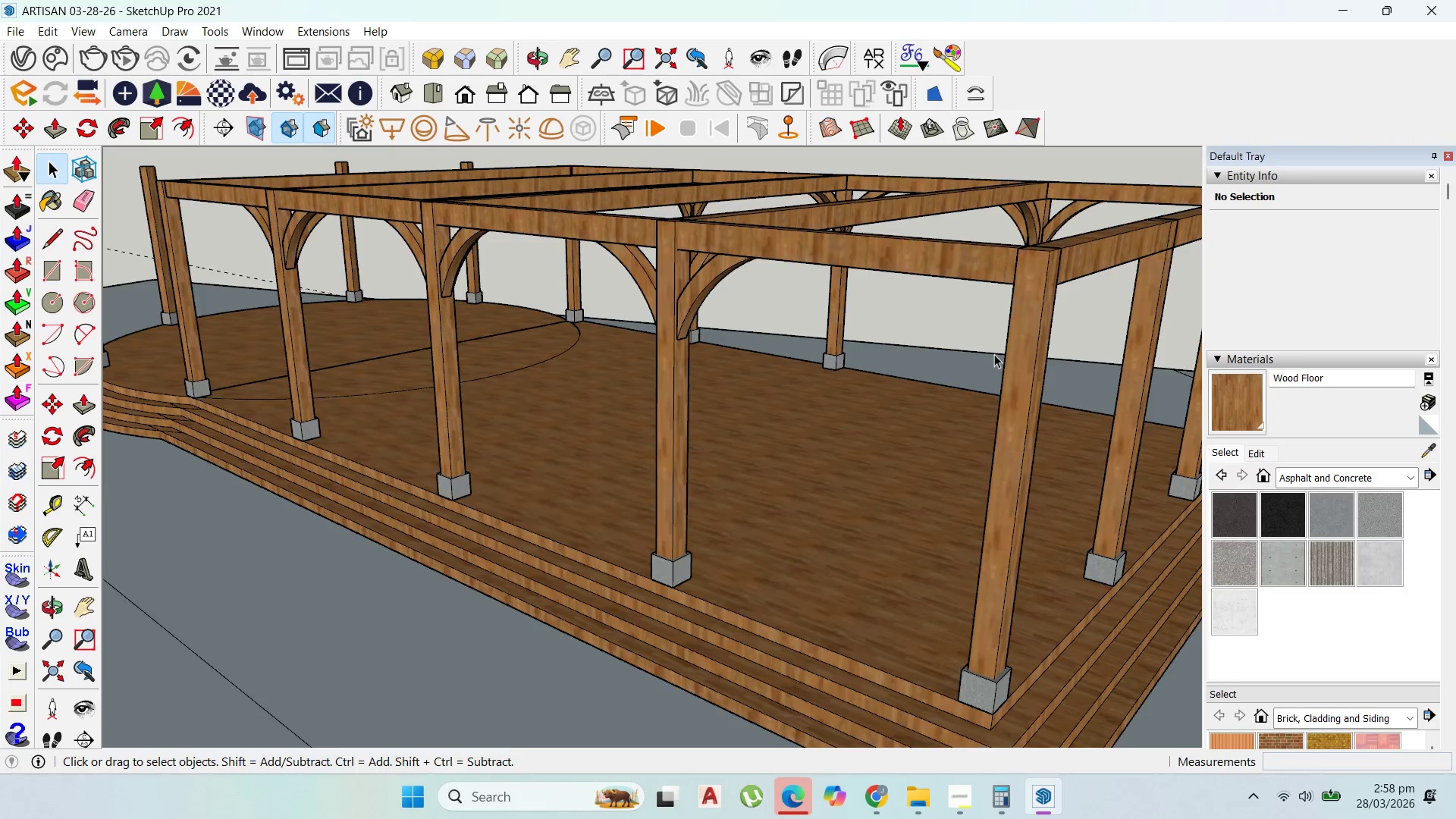 
scroll: coordinate [686, 345], scroll_direction: down, amount: 6.0
 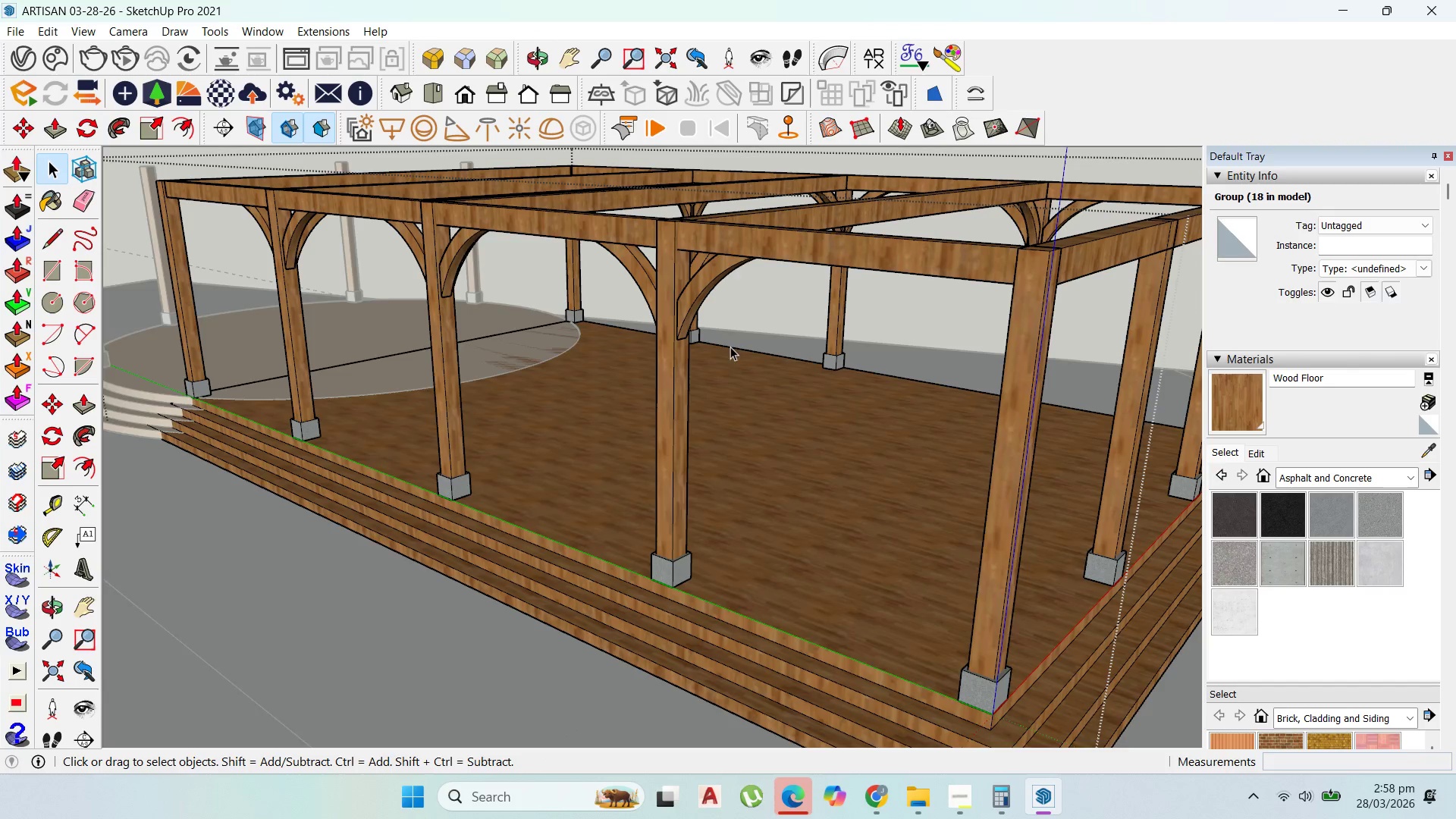 
scroll: coordinate [994, 354], scroll_direction: up, amount: 1.0
 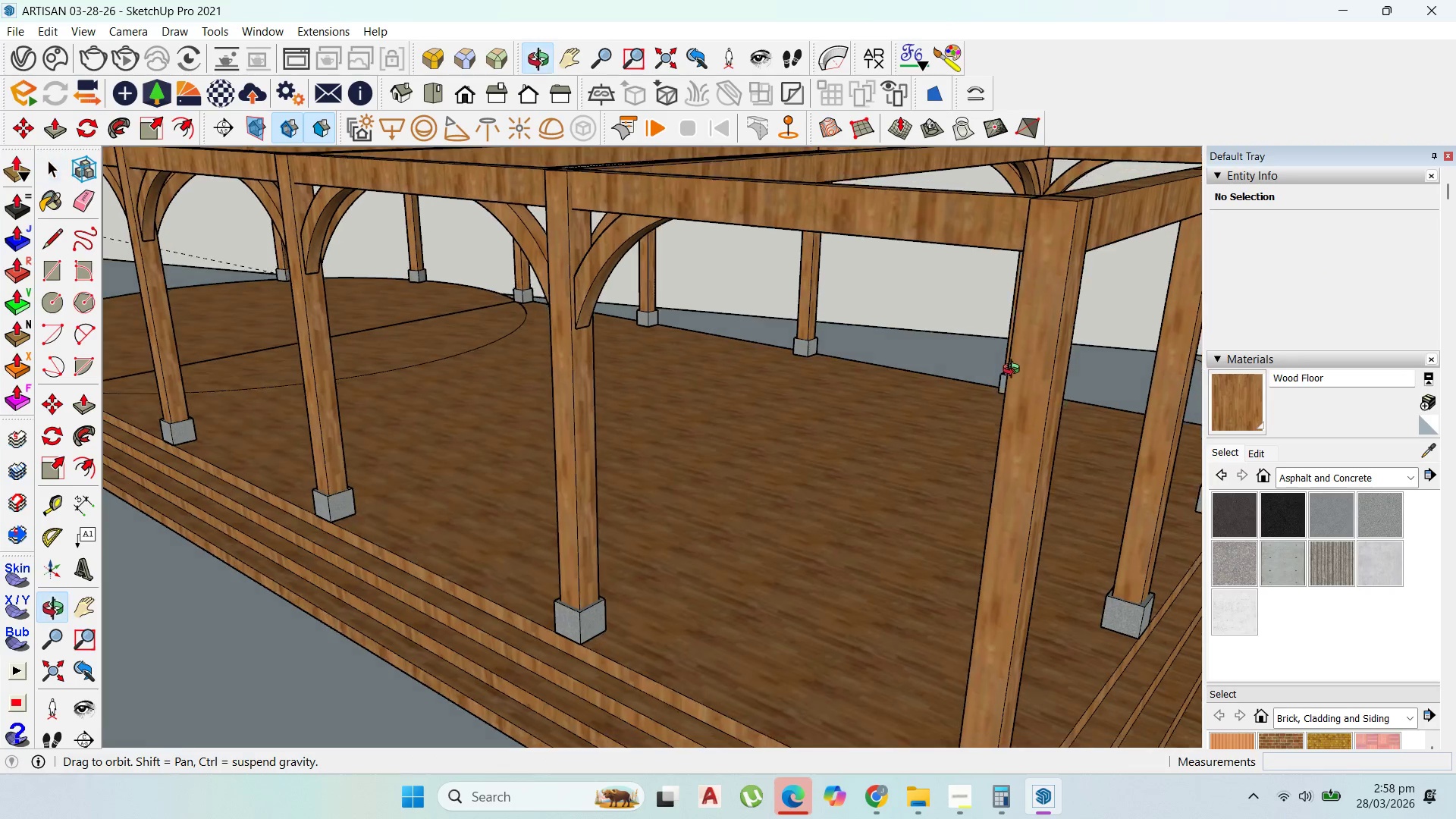 
hold_key(key=ControlLeft, duration=0.42)
 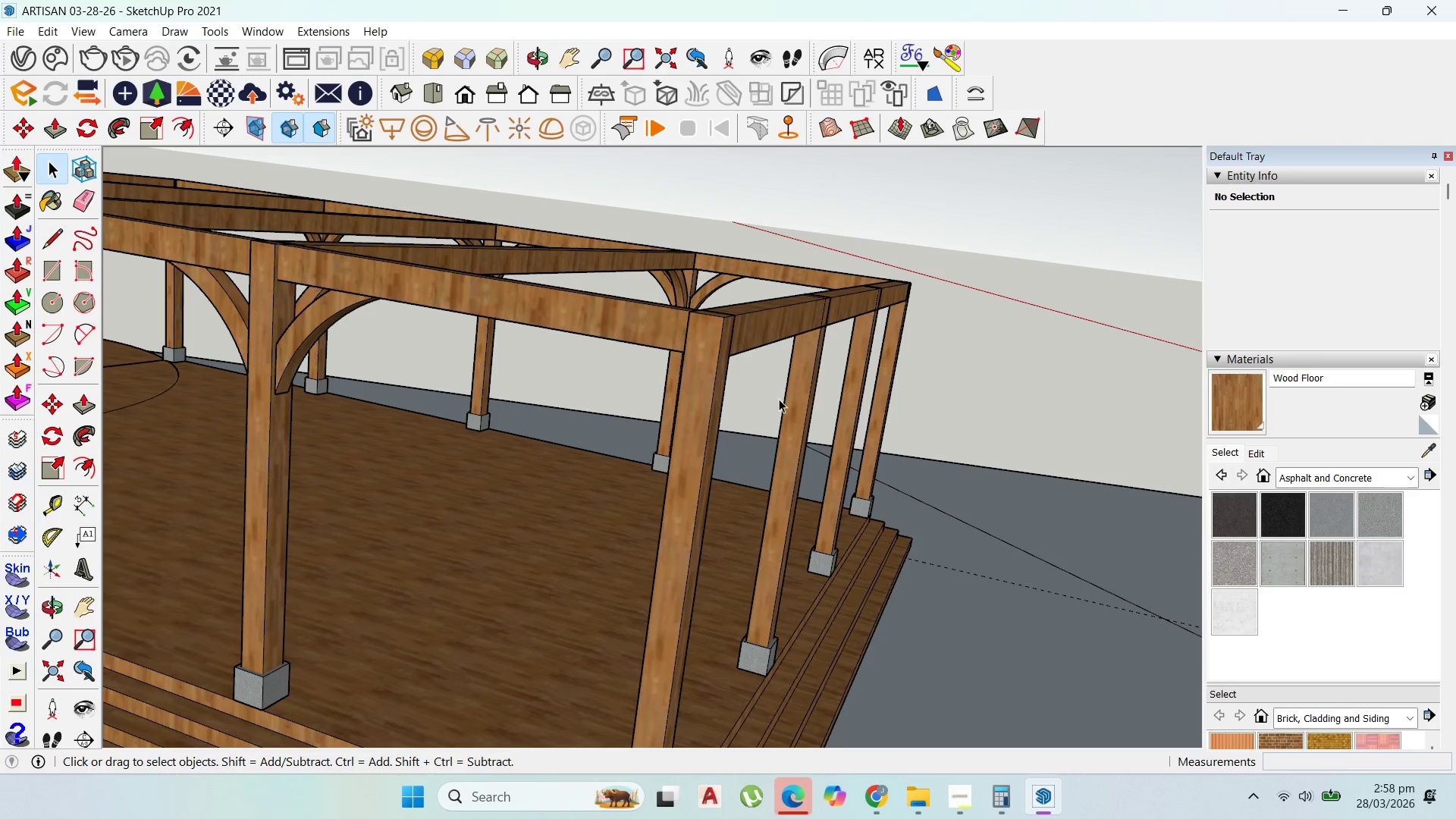 
left_click([671, 413])
 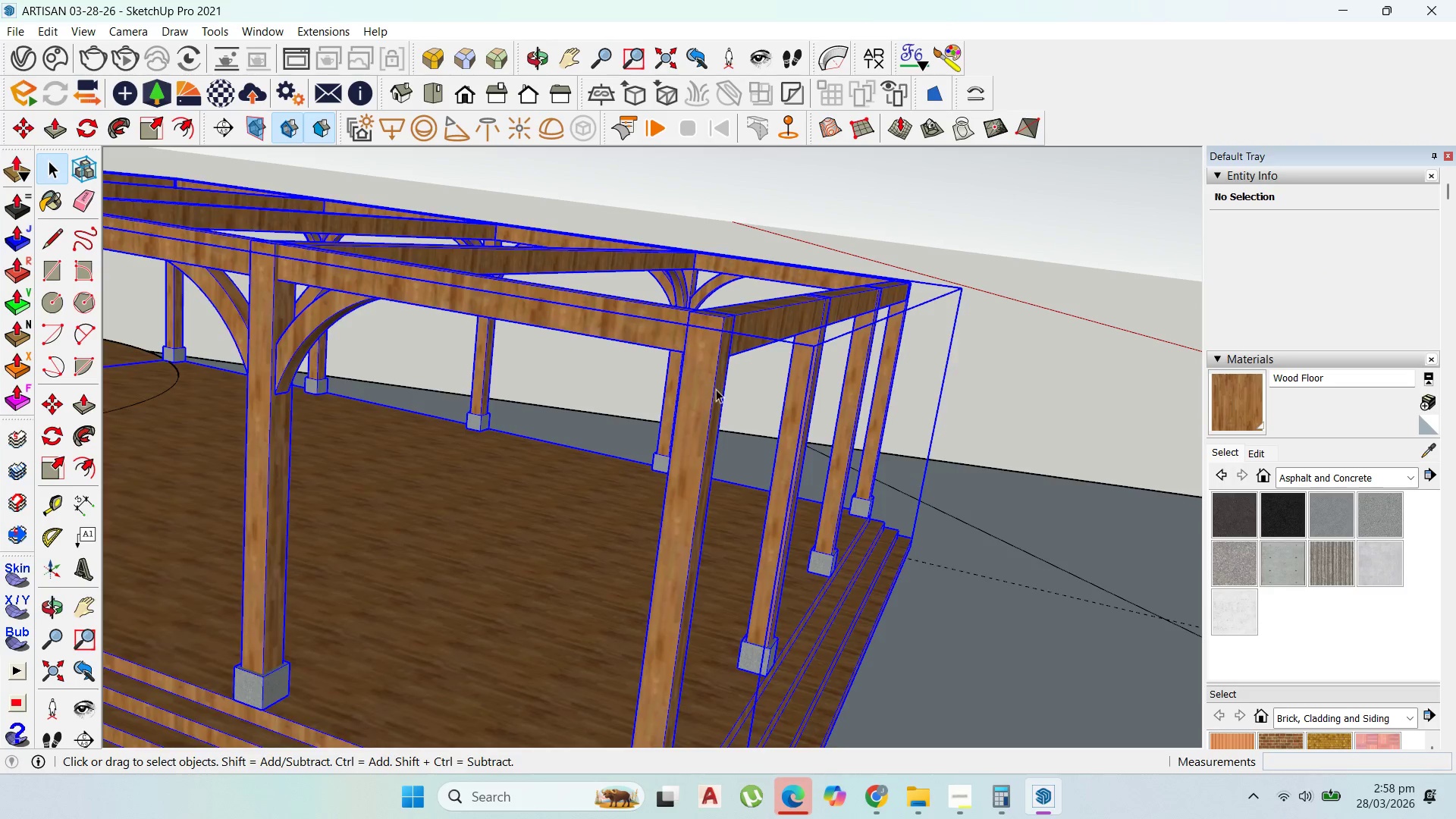 
scroll: coordinate [717, 388], scroll_direction: down, amount: 4.0
 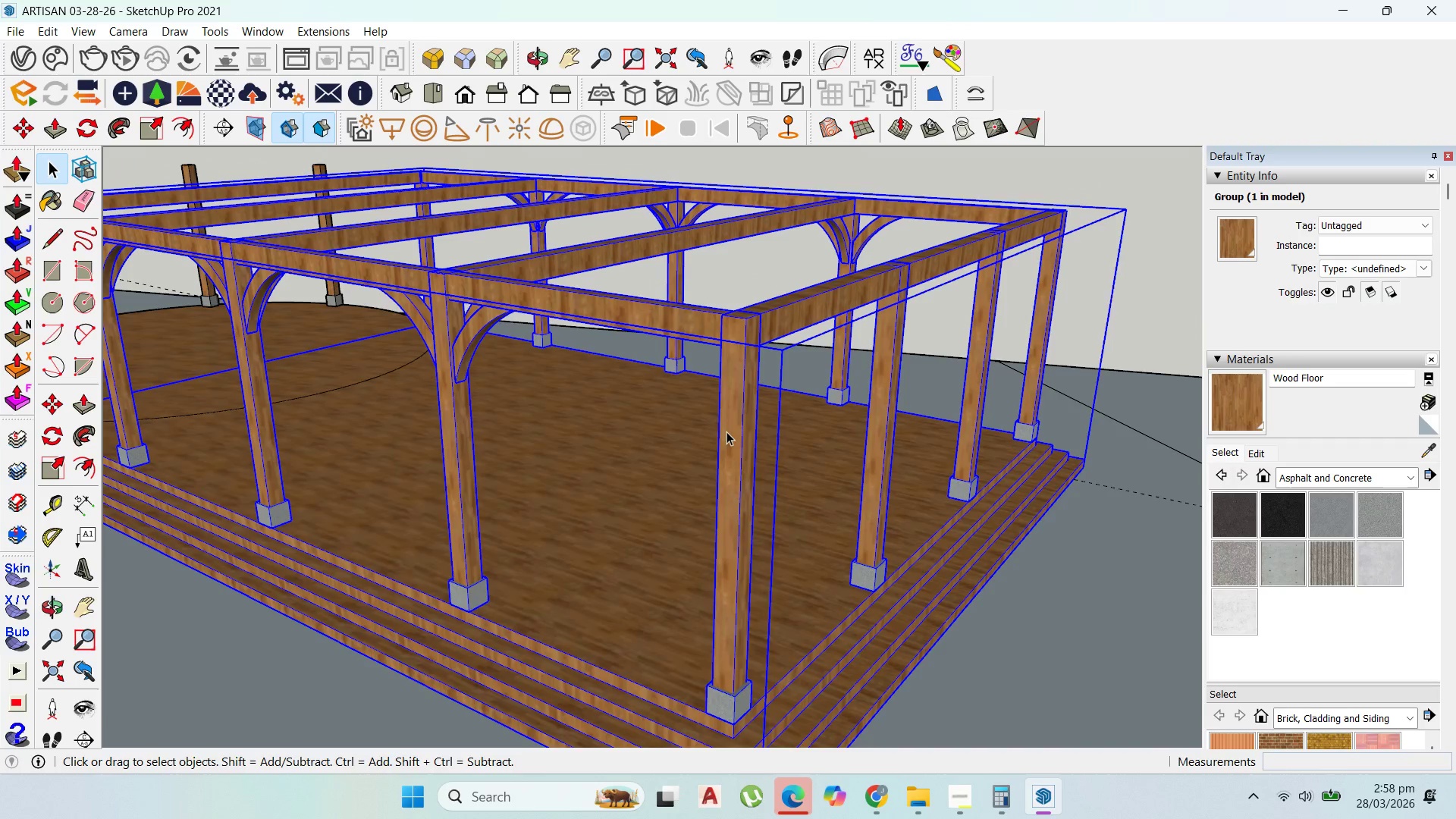 
double_click([731, 431])
 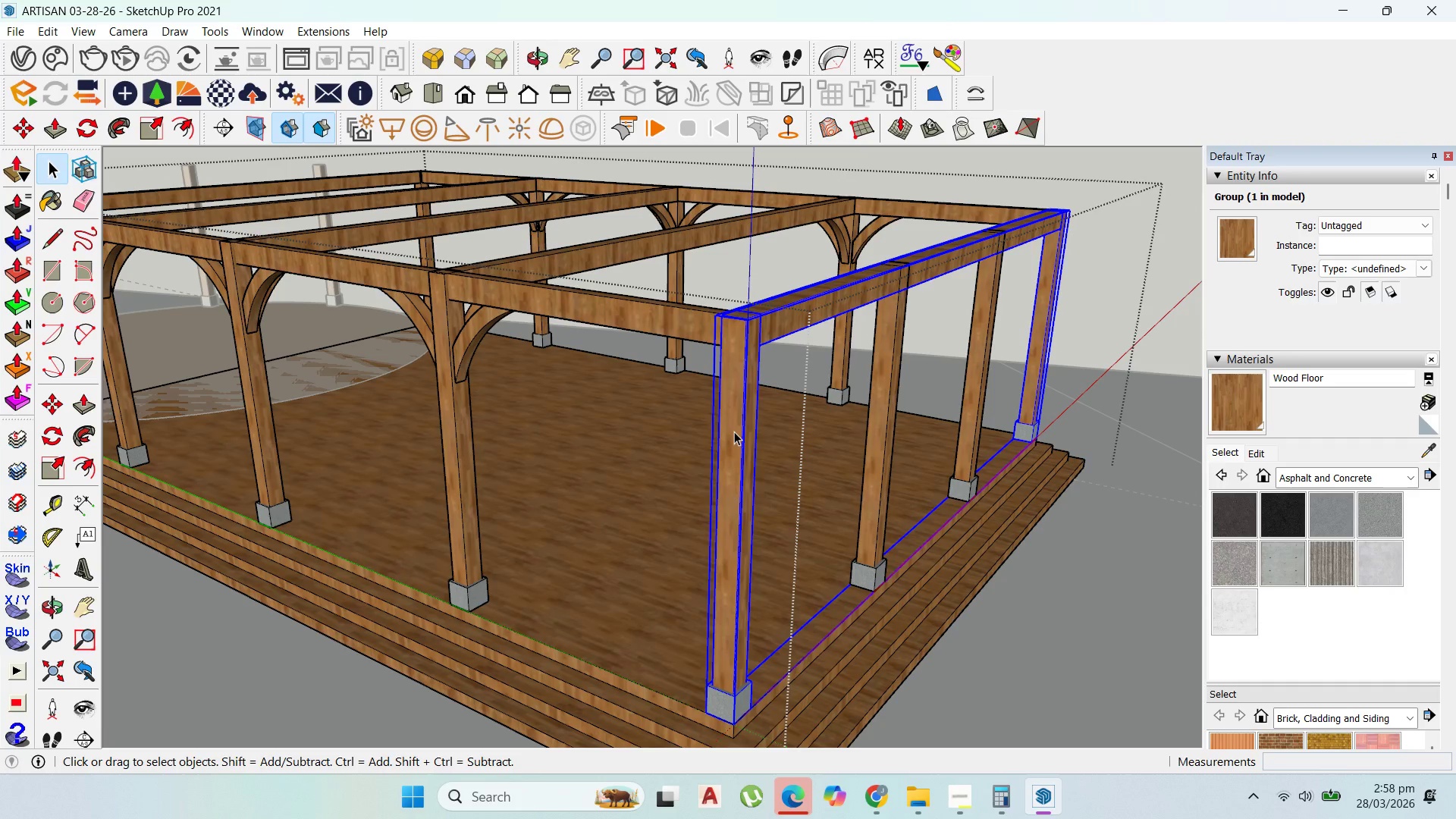 
triple_click([734, 431])
 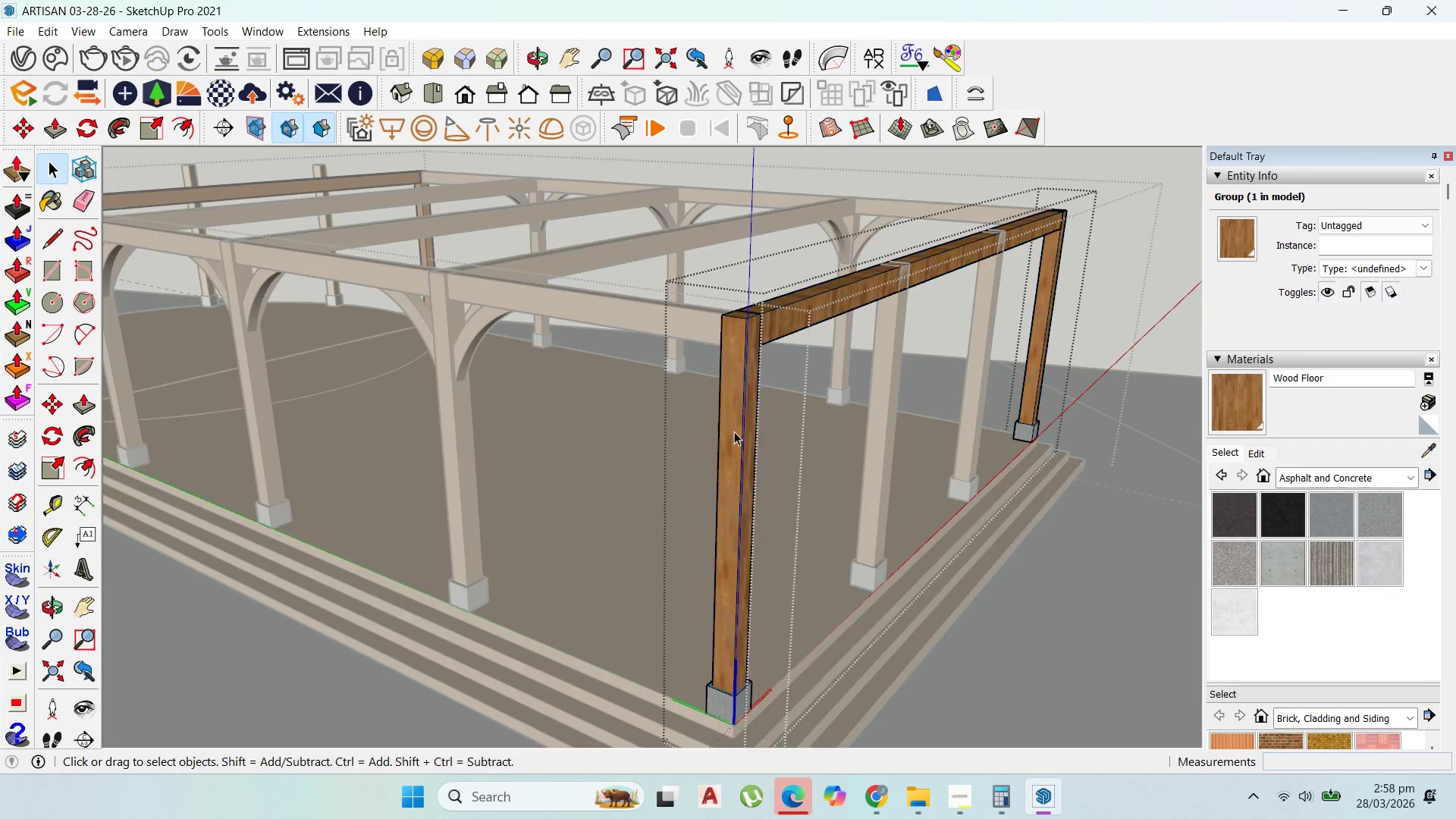 
triple_click([734, 431])
 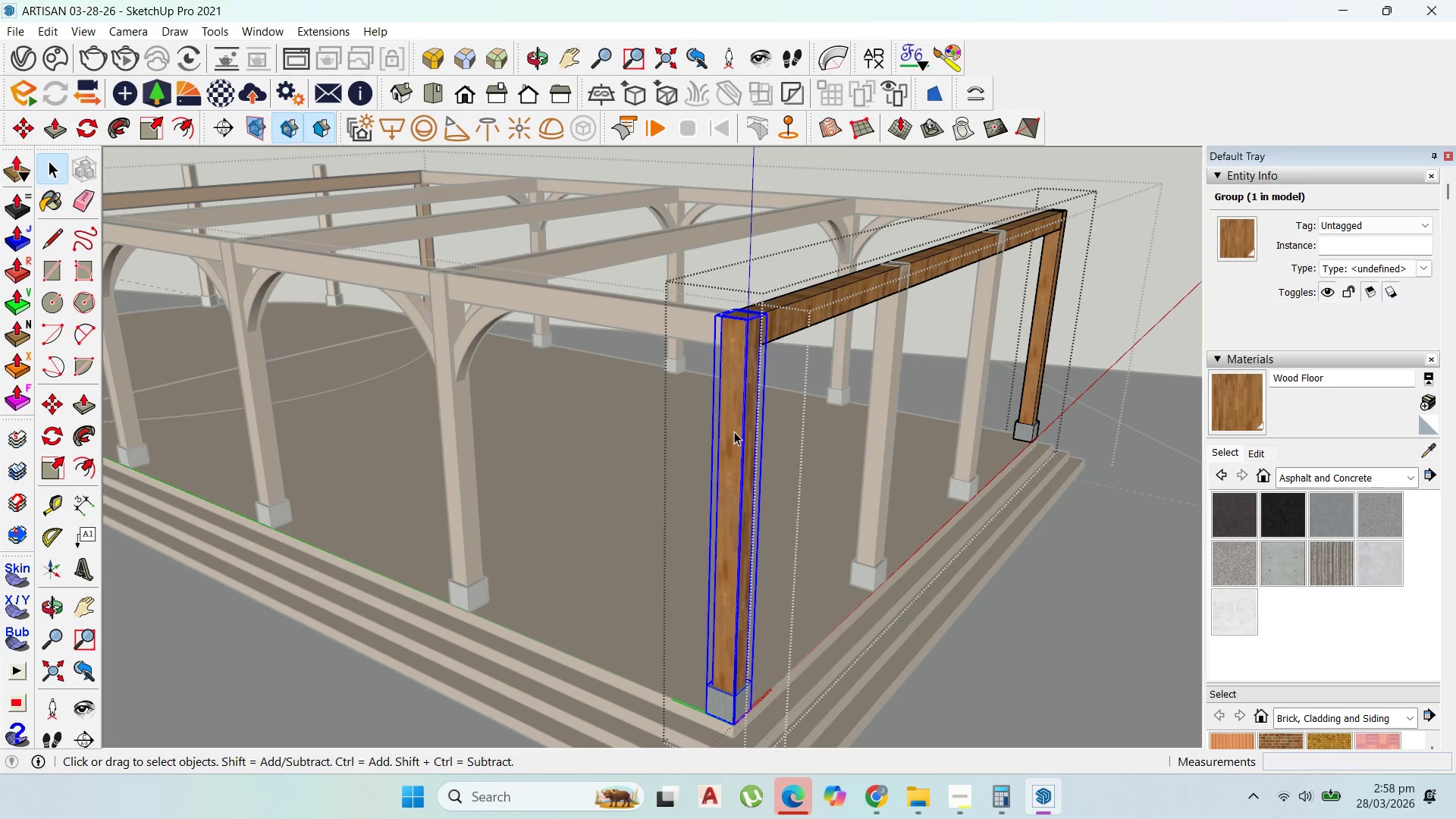 
triple_click([734, 431])
 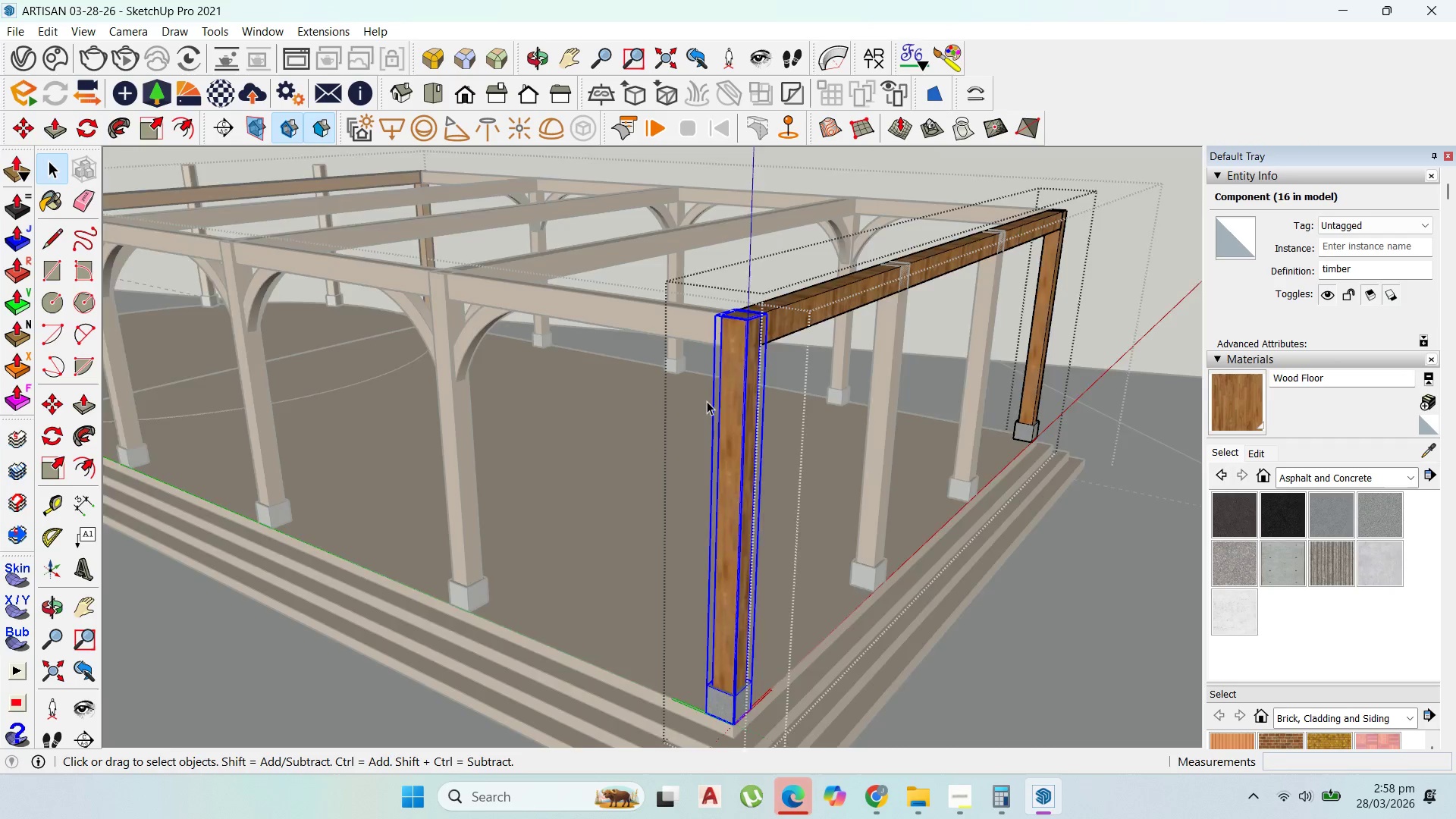 
scroll: coordinate [708, 401], scroll_direction: up, amount: 2.0
 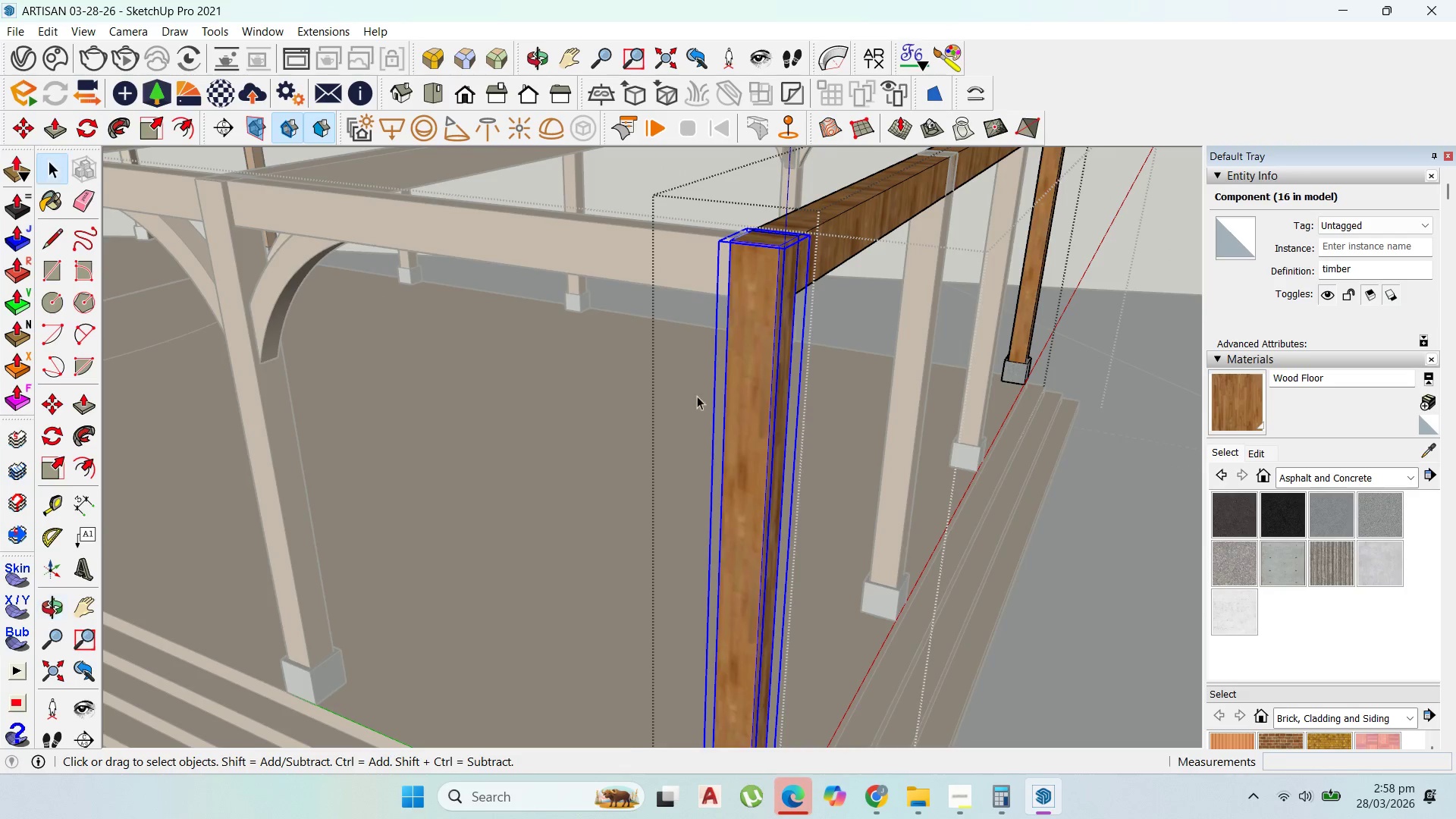 
scroll: coordinate [597, 414], scroll_direction: down, amount: 8.0
 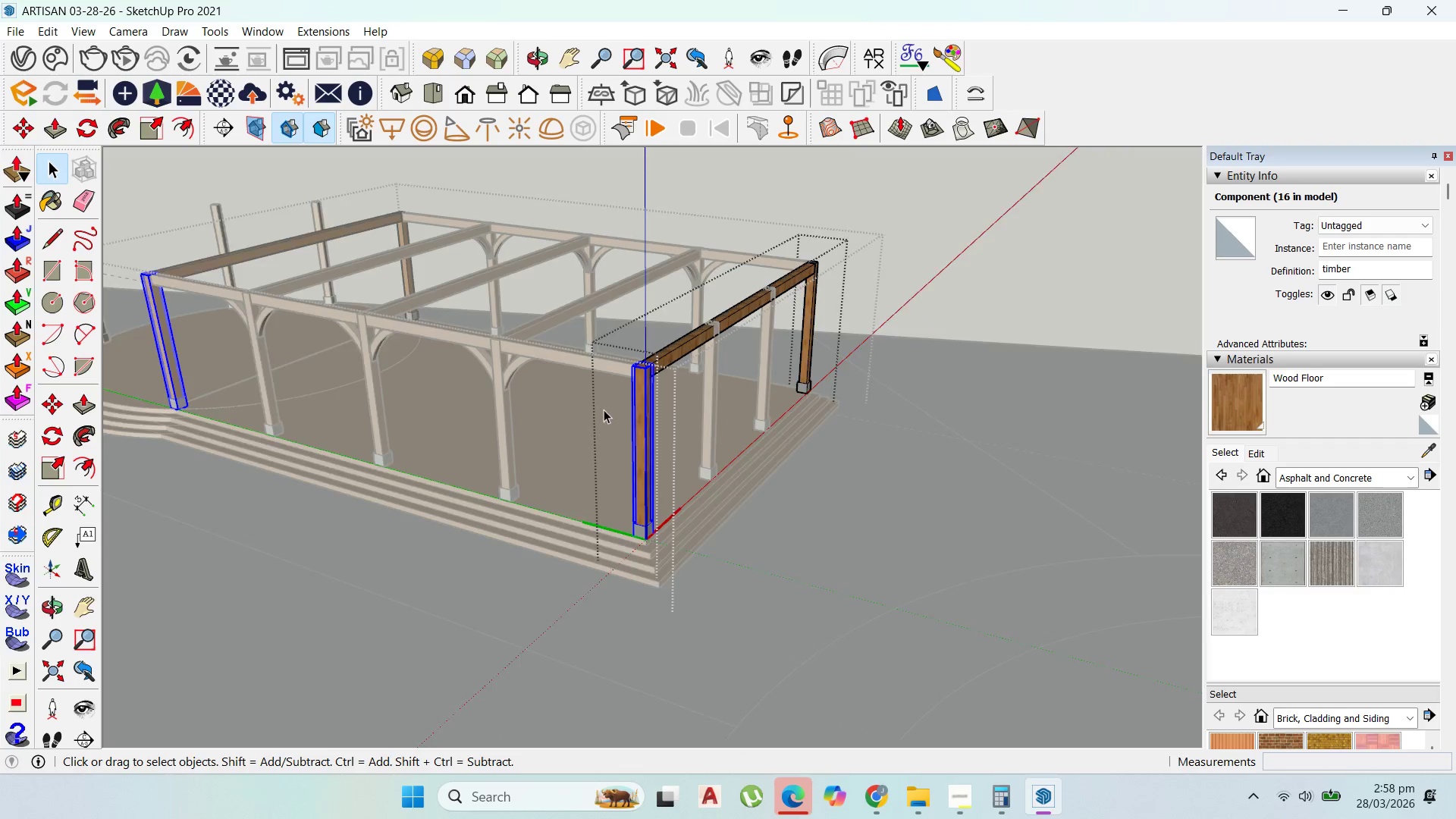 
scroll: coordinate [627, 401], scroll_direction: up, amount: 5.0
 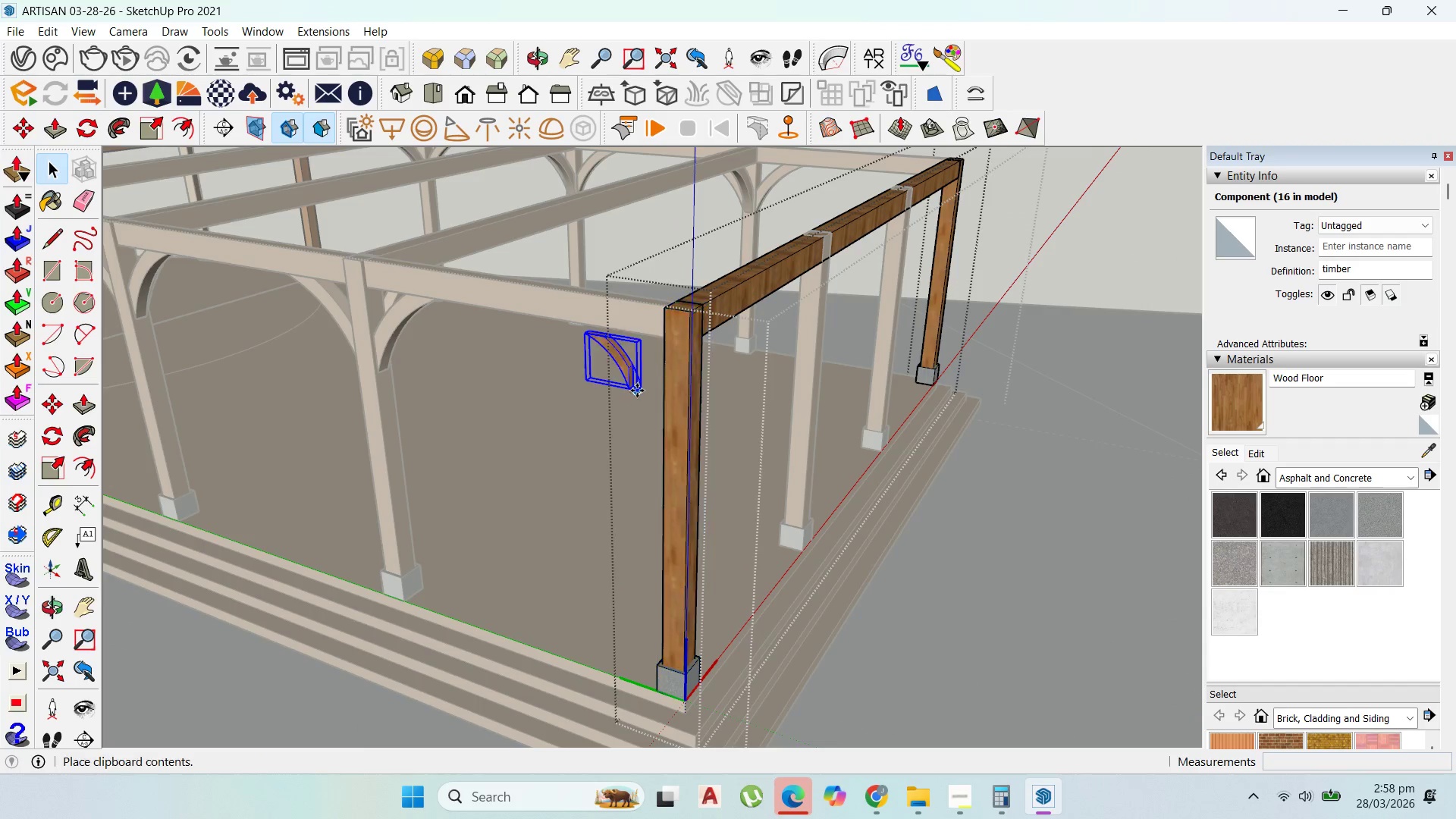 
key(Control+V)
 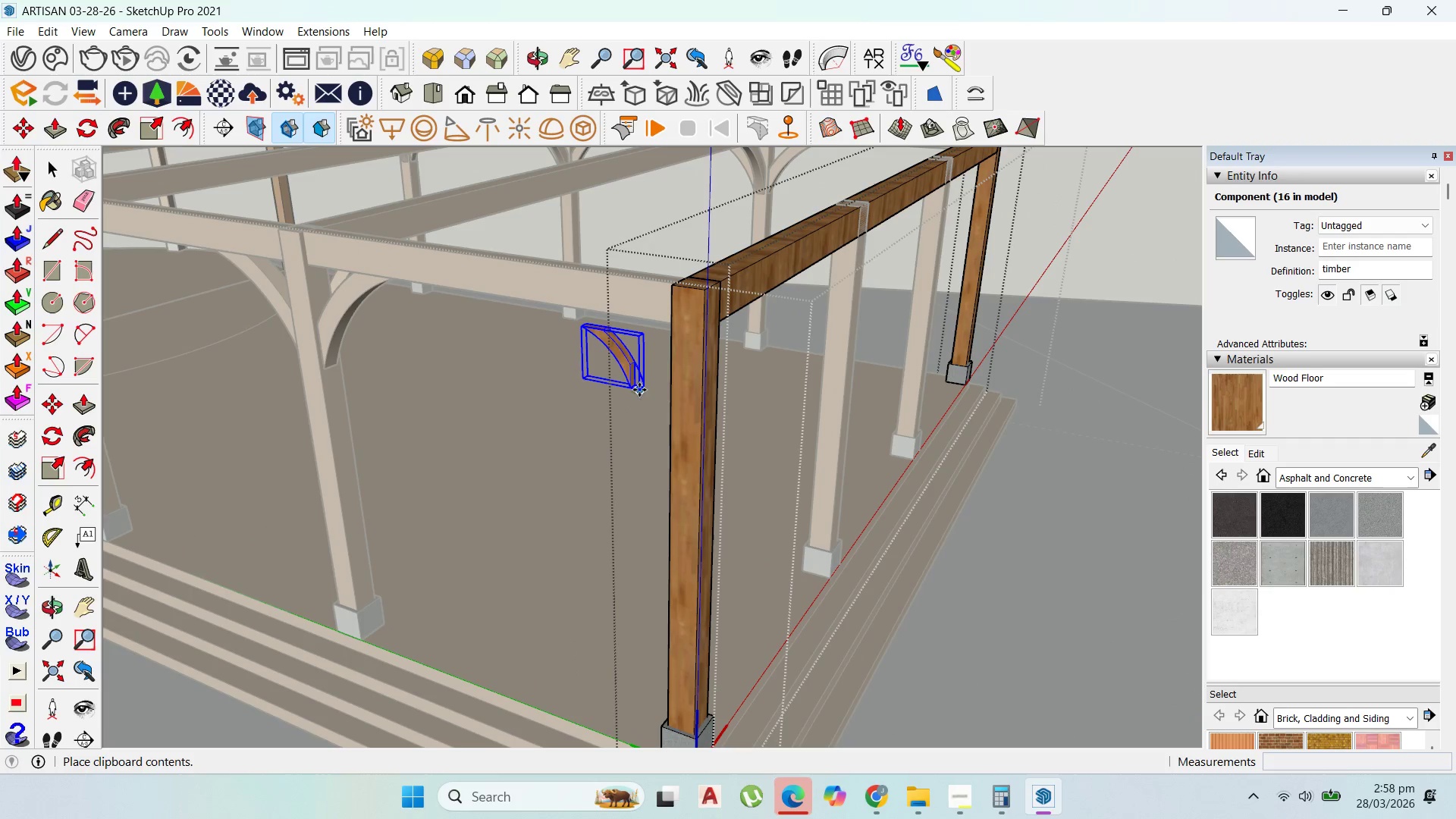 
scroll: coordinate [638, 390], scroll_direction: up, amount: 1.0
 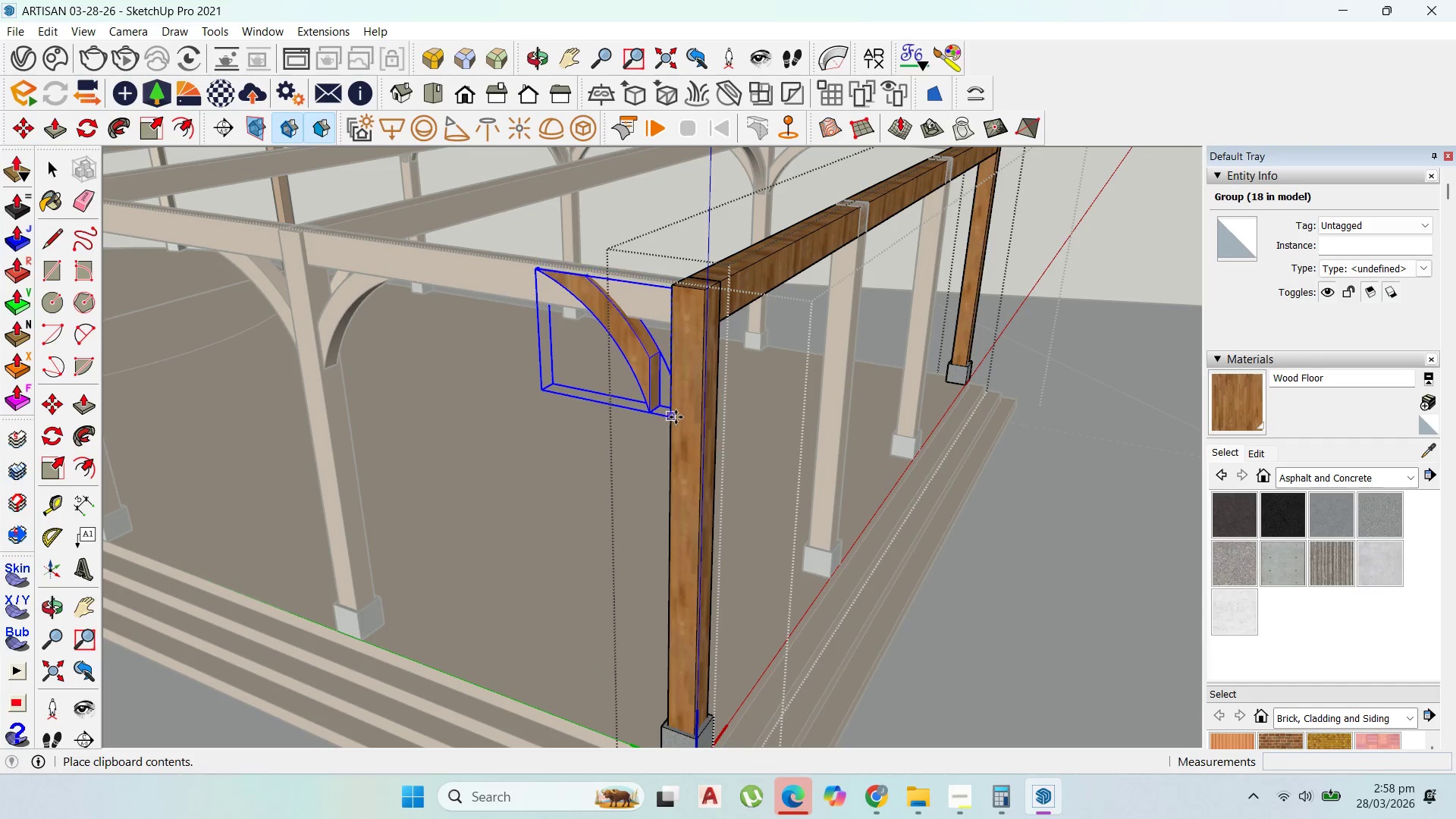 
left_click([677, 417])
 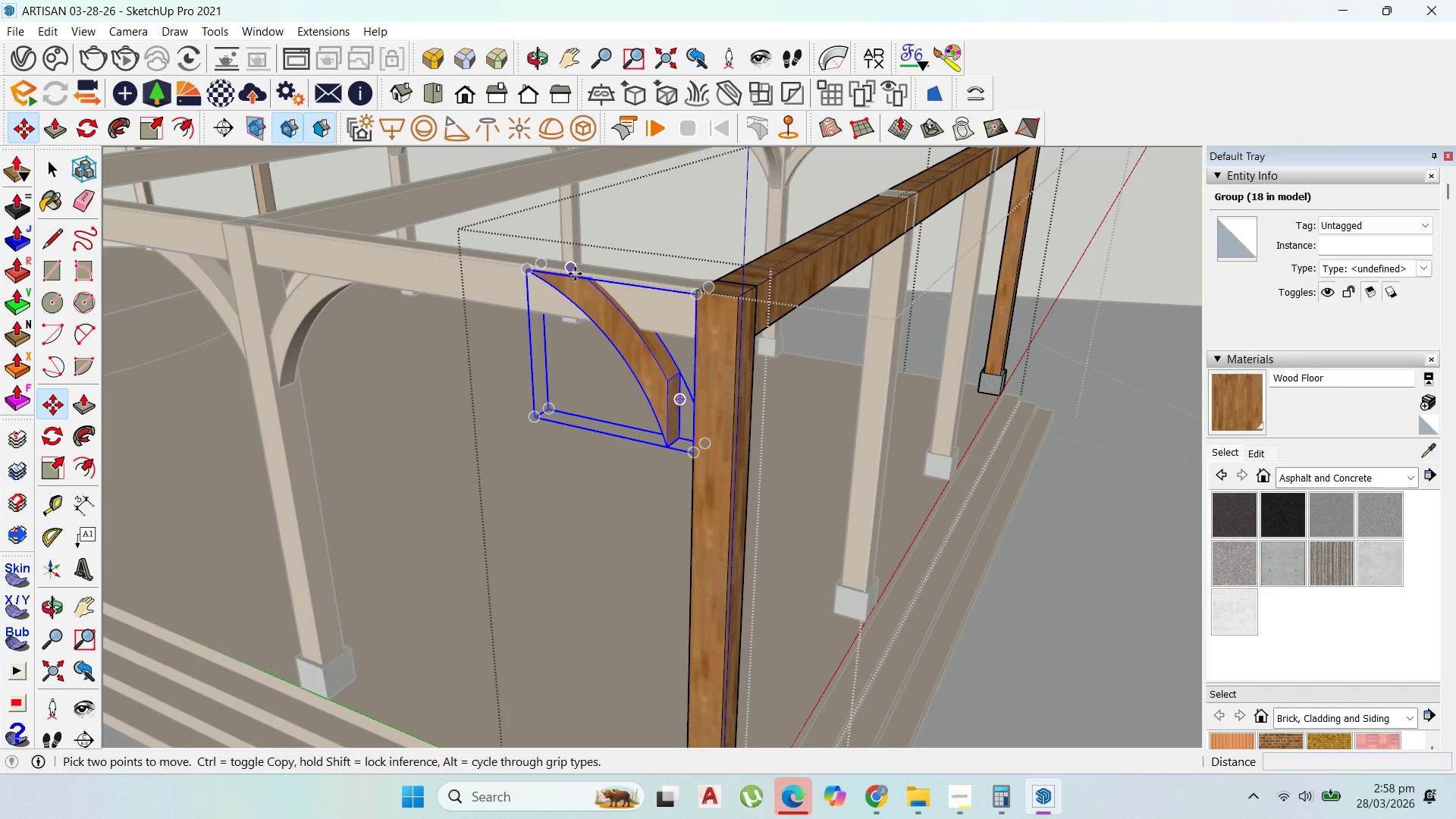 
scroll: coordinate [524, 297], scroll_direction: up, amount: 4.0
 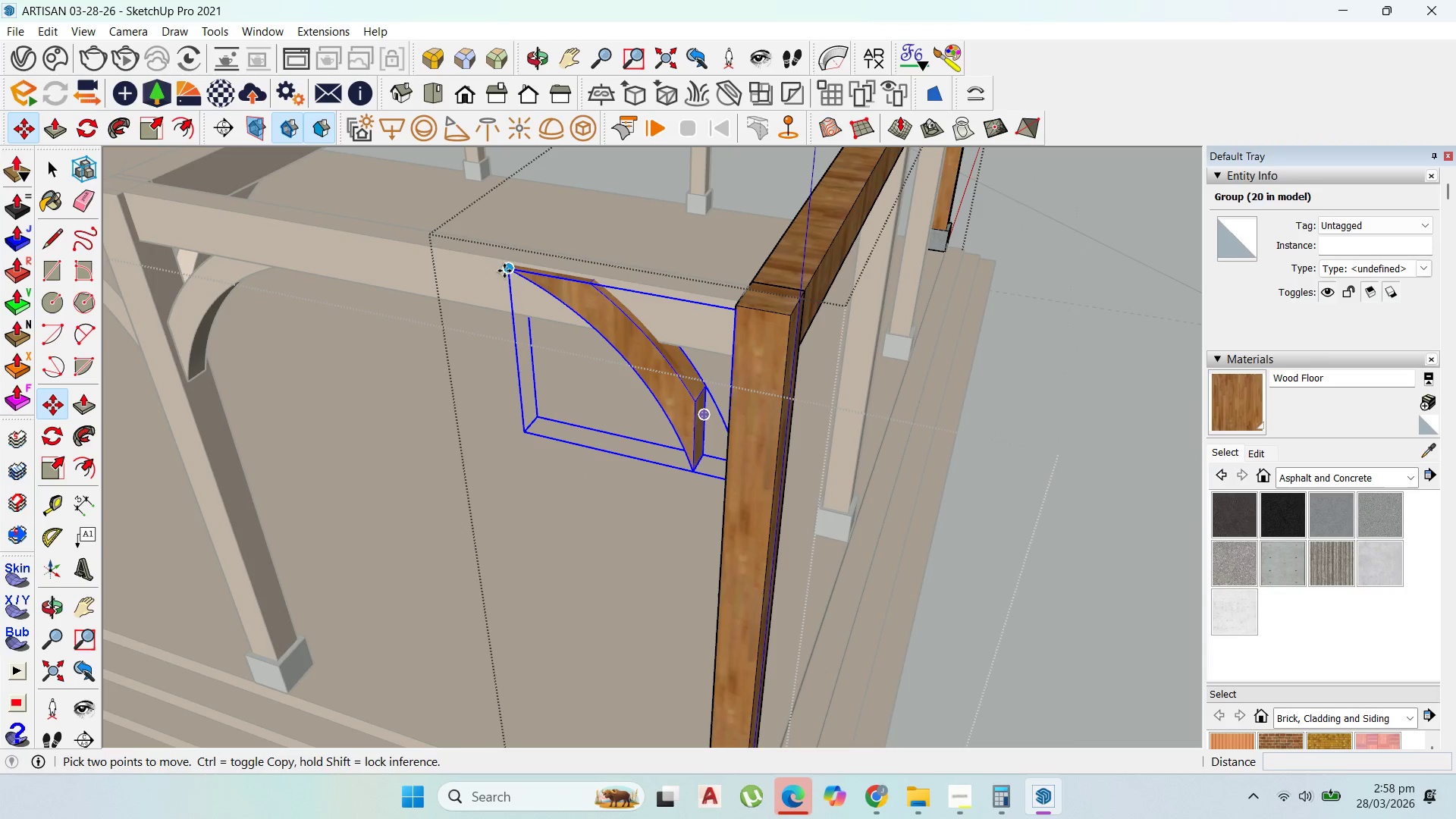 
left_click([504, 271])
 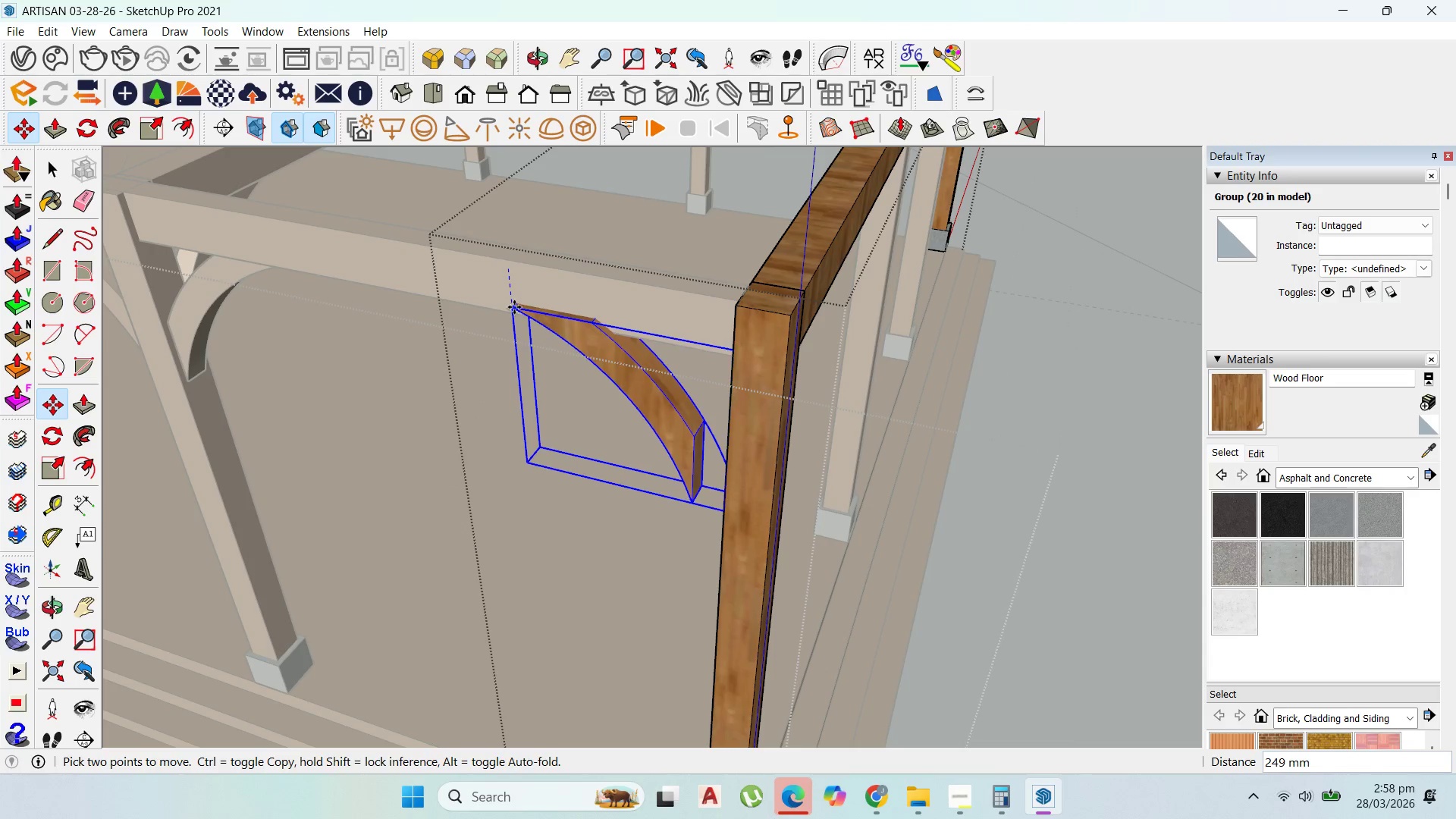 
hold_key(key=ShiftLeft, duration=1.5)
 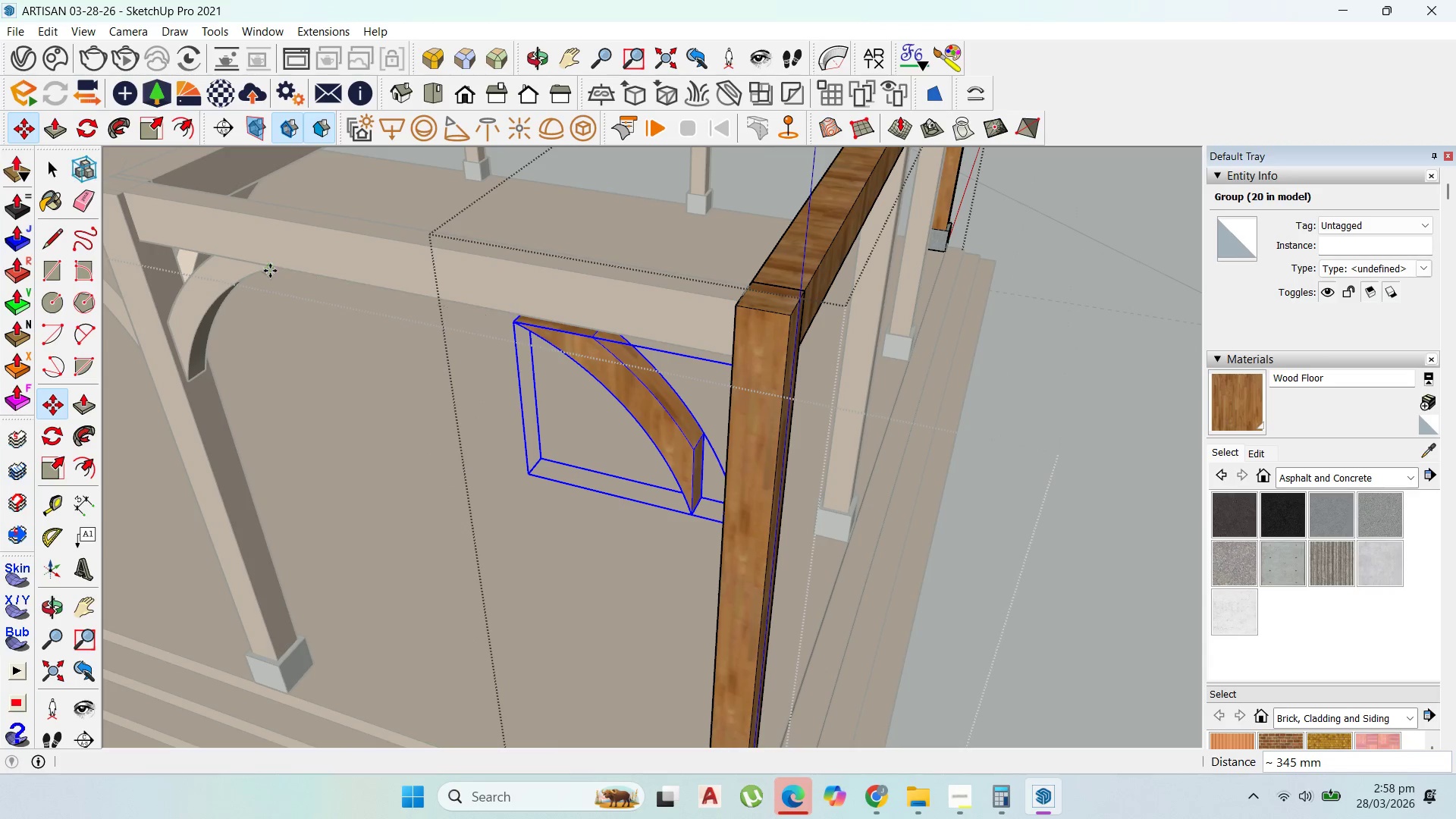 
hold_key(key=ShiftLeft, duration=0.8)
left_click([270, 271])
 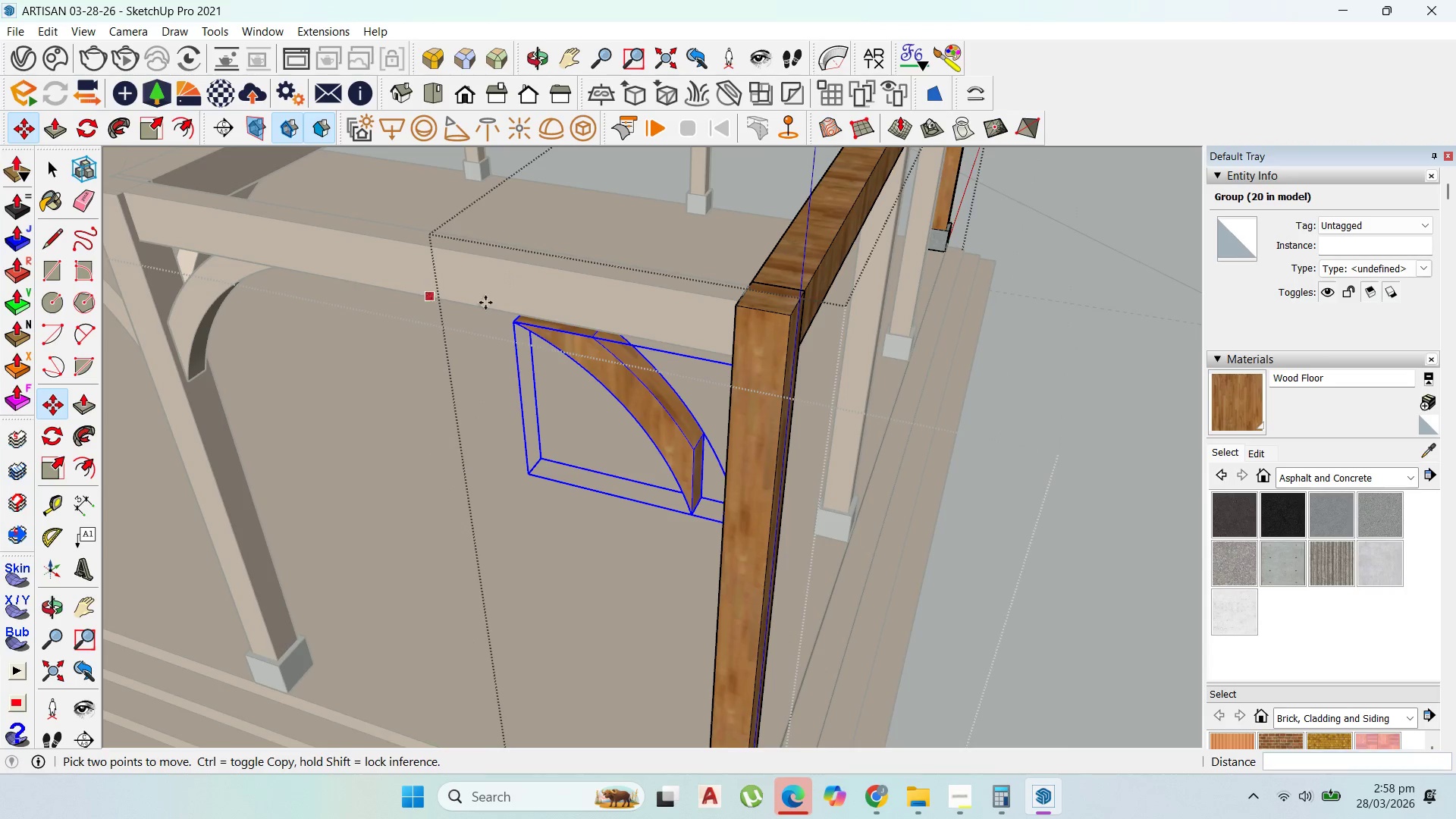 
scroll: coordinate [655, 379], scroll_direction: up, amount: 3.0
 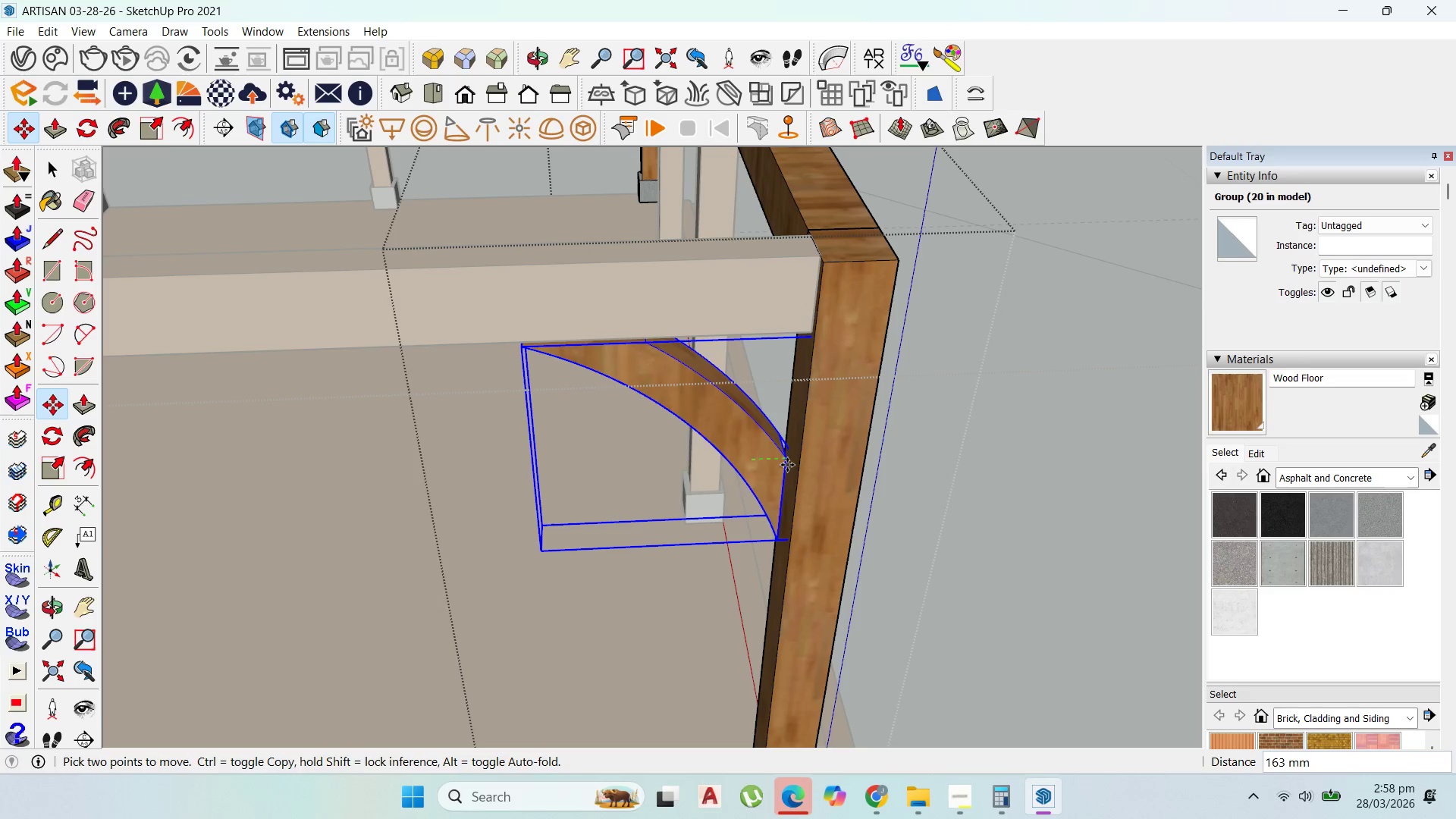 
hold_key(key=ShiftLeft, duration=0.55)
left_click([795, 464])
 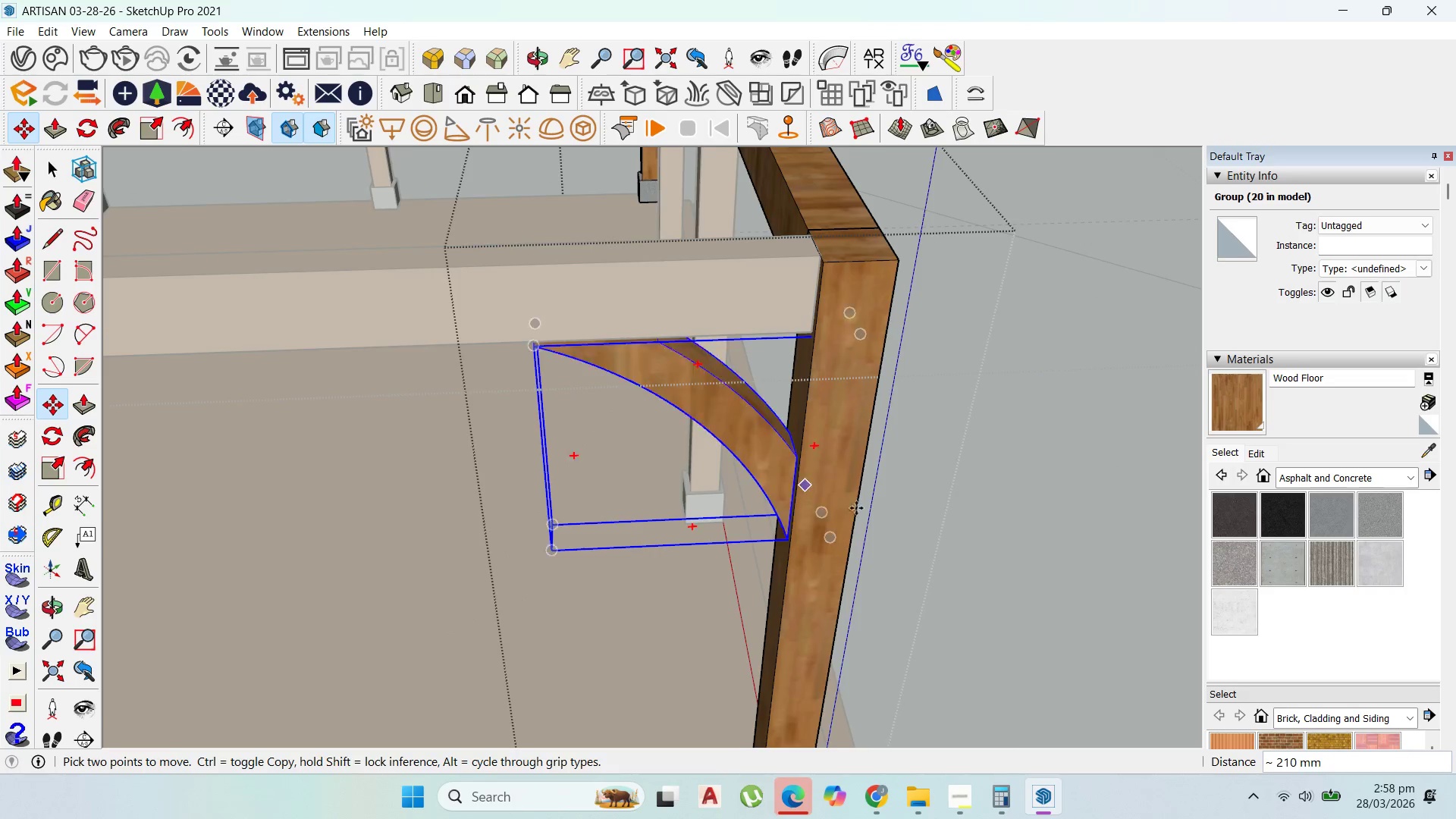 
scroll: coordinate [711, 570], scroll_direction: down, amount: 10.0
 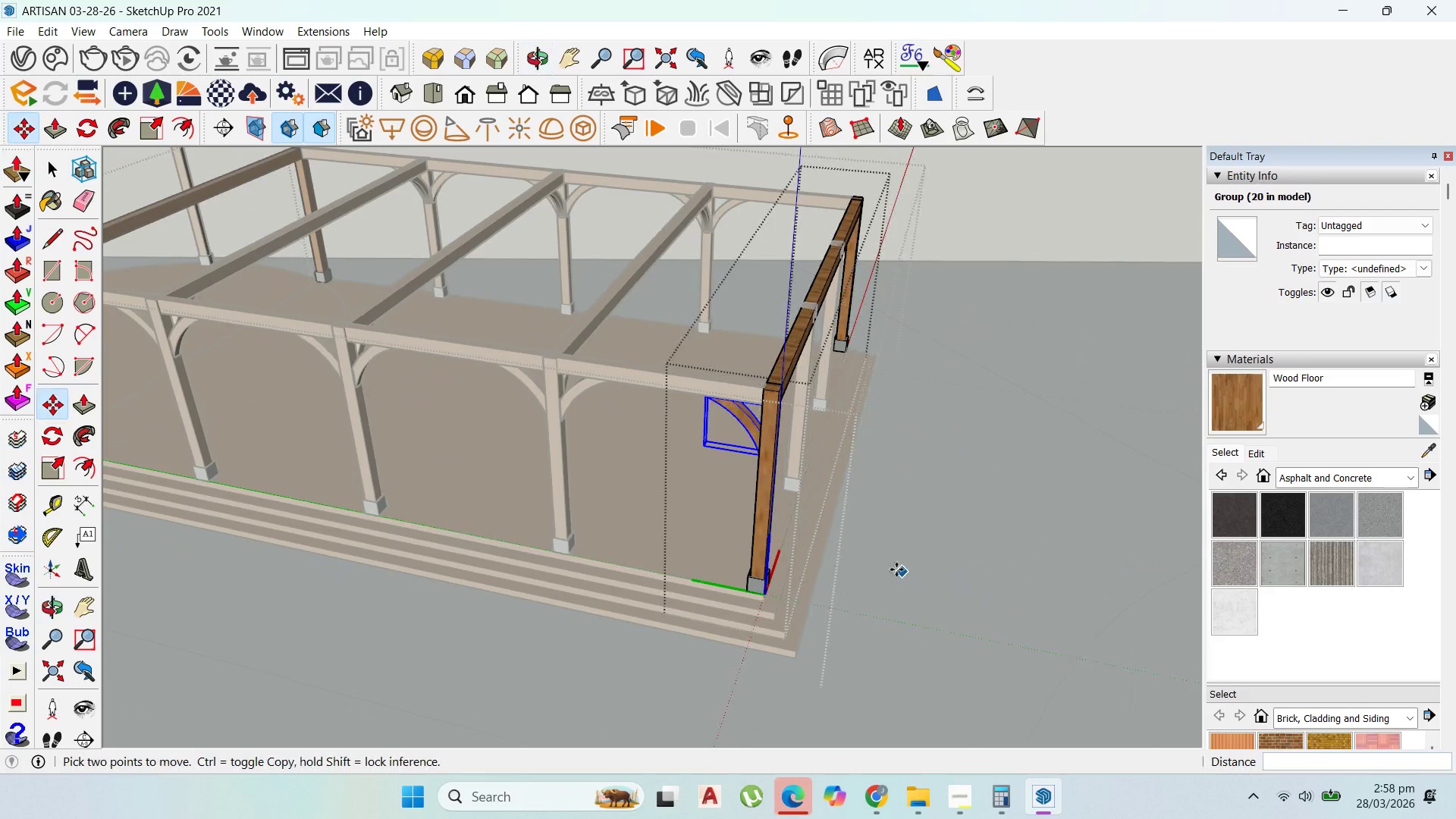 
scroll: coordinate [714, 391], scroll_direction: up, amount: 4.0
 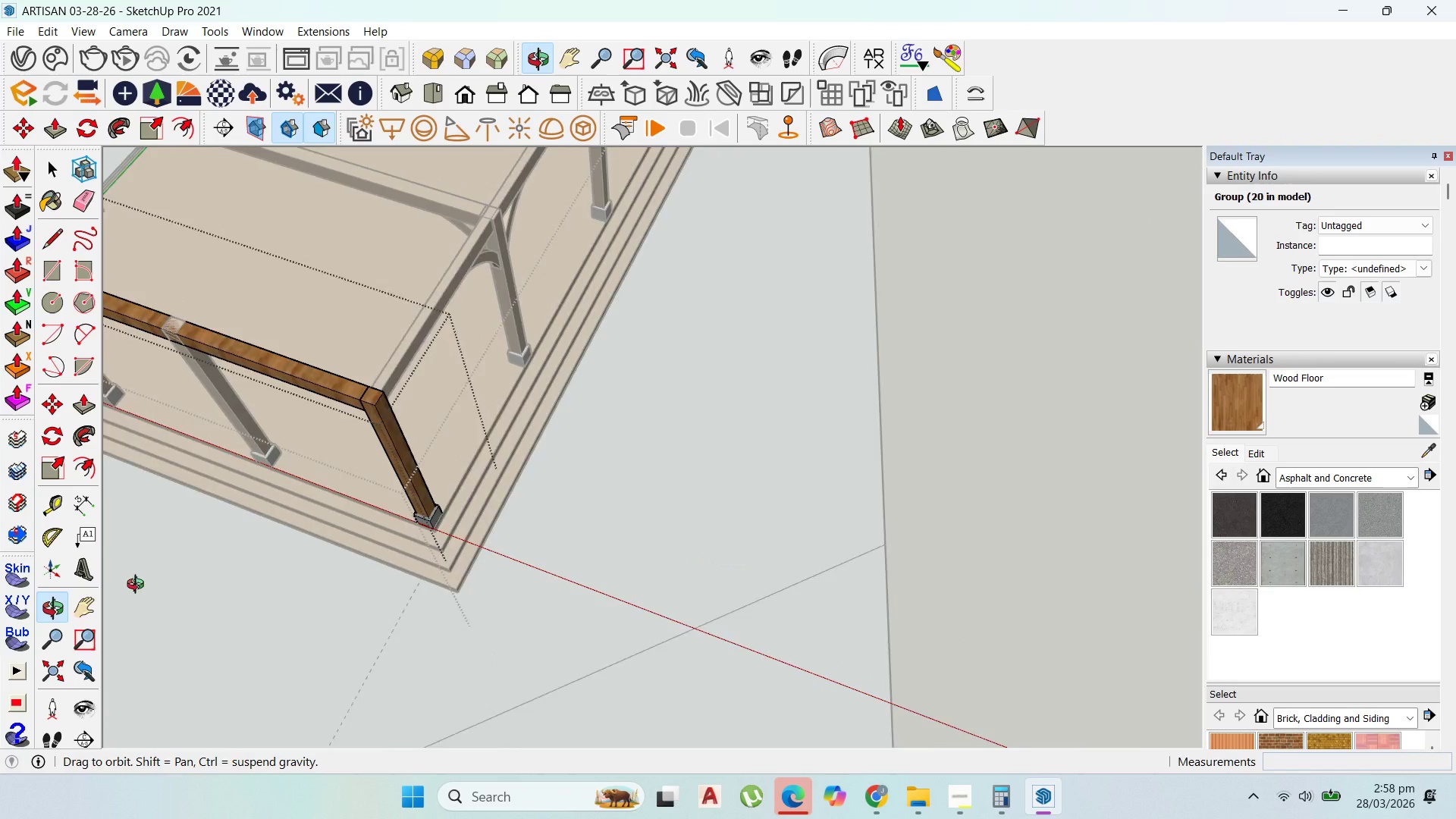 
scroll: coordinate [618, 650], scroll_direction: down, amount: 6.0
 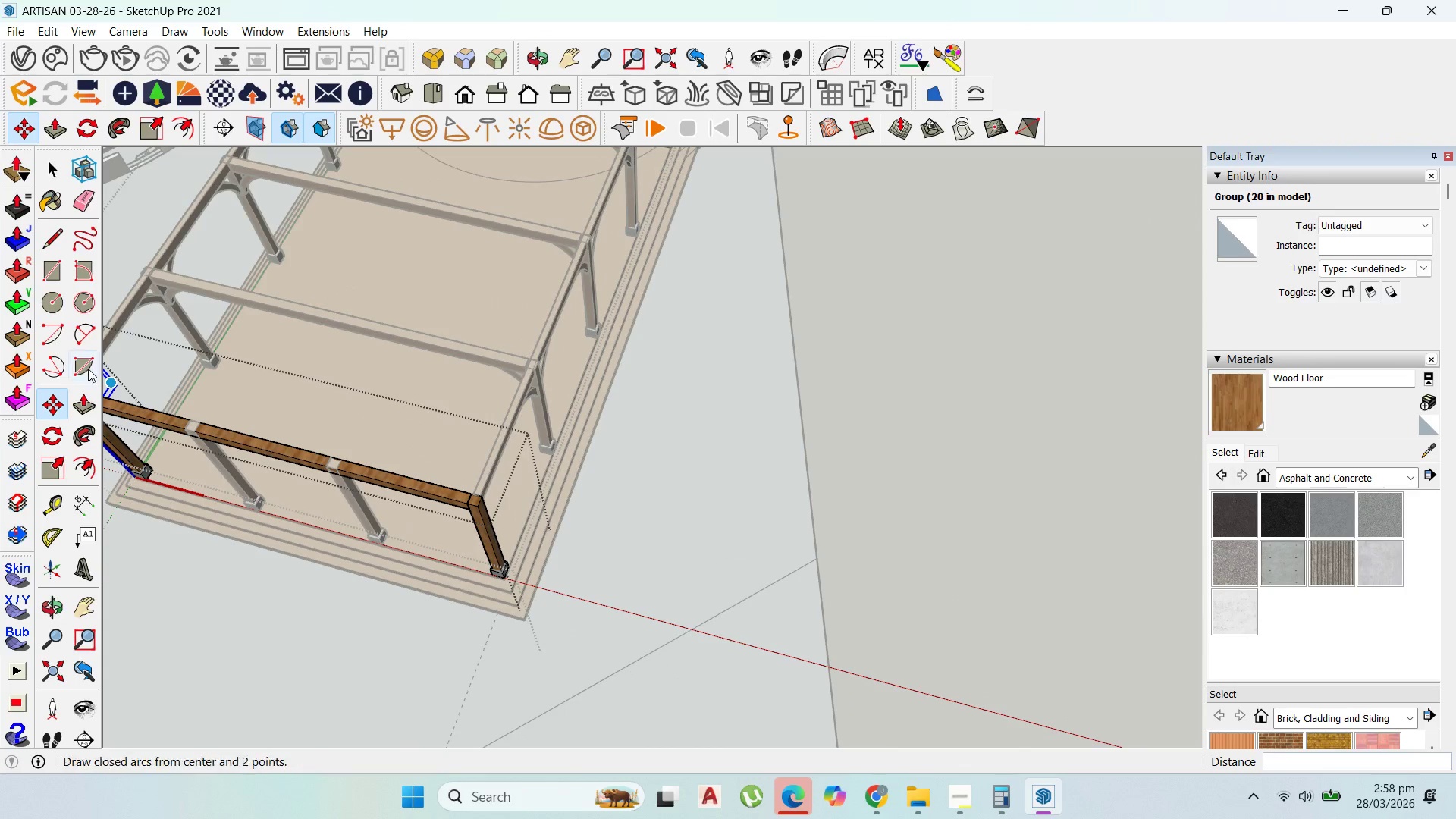 
scroll: coordinate [233, 428], scroll_direction: up, amount: 8.0
 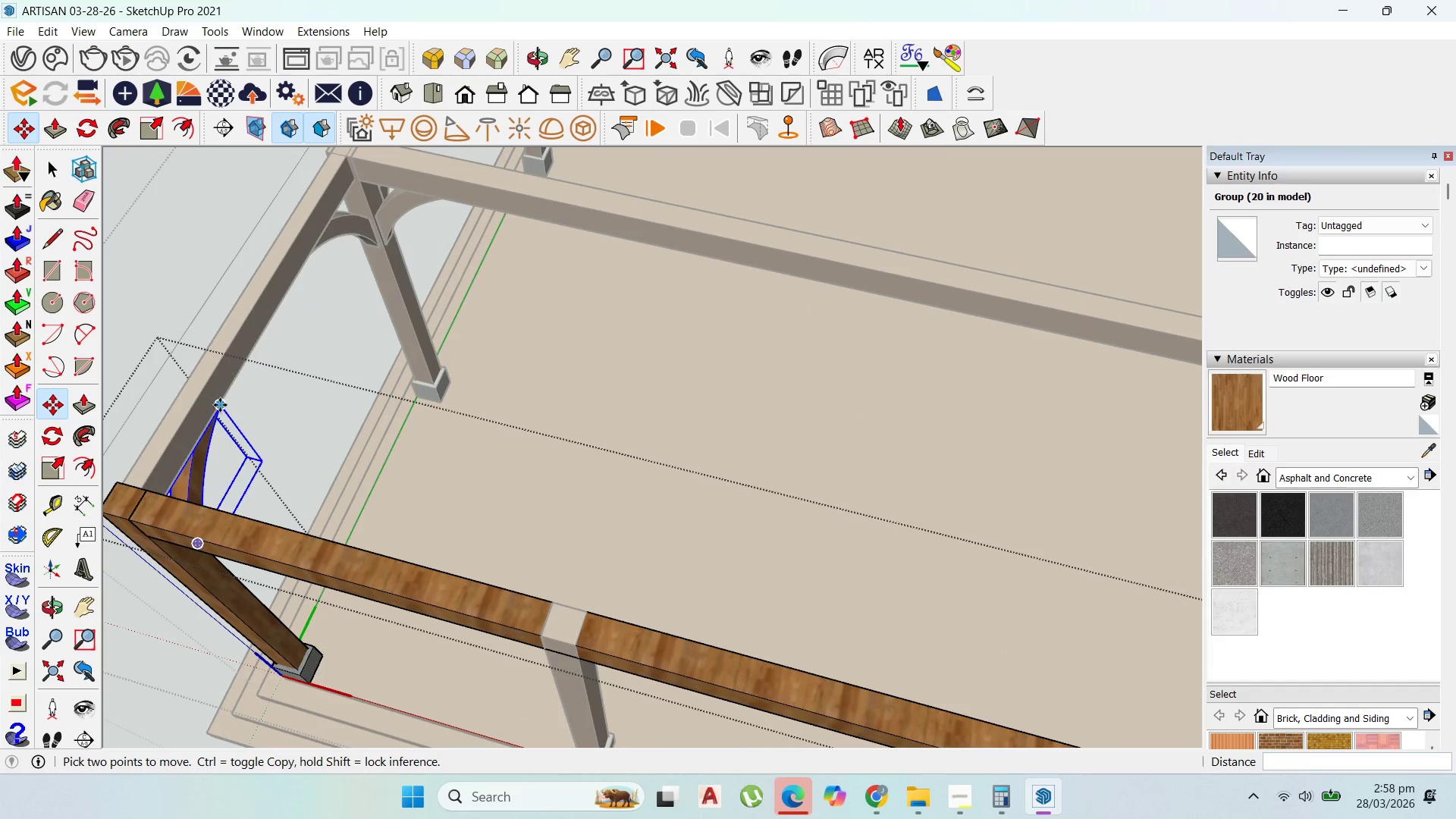 
key(Control+ControlLeft)
 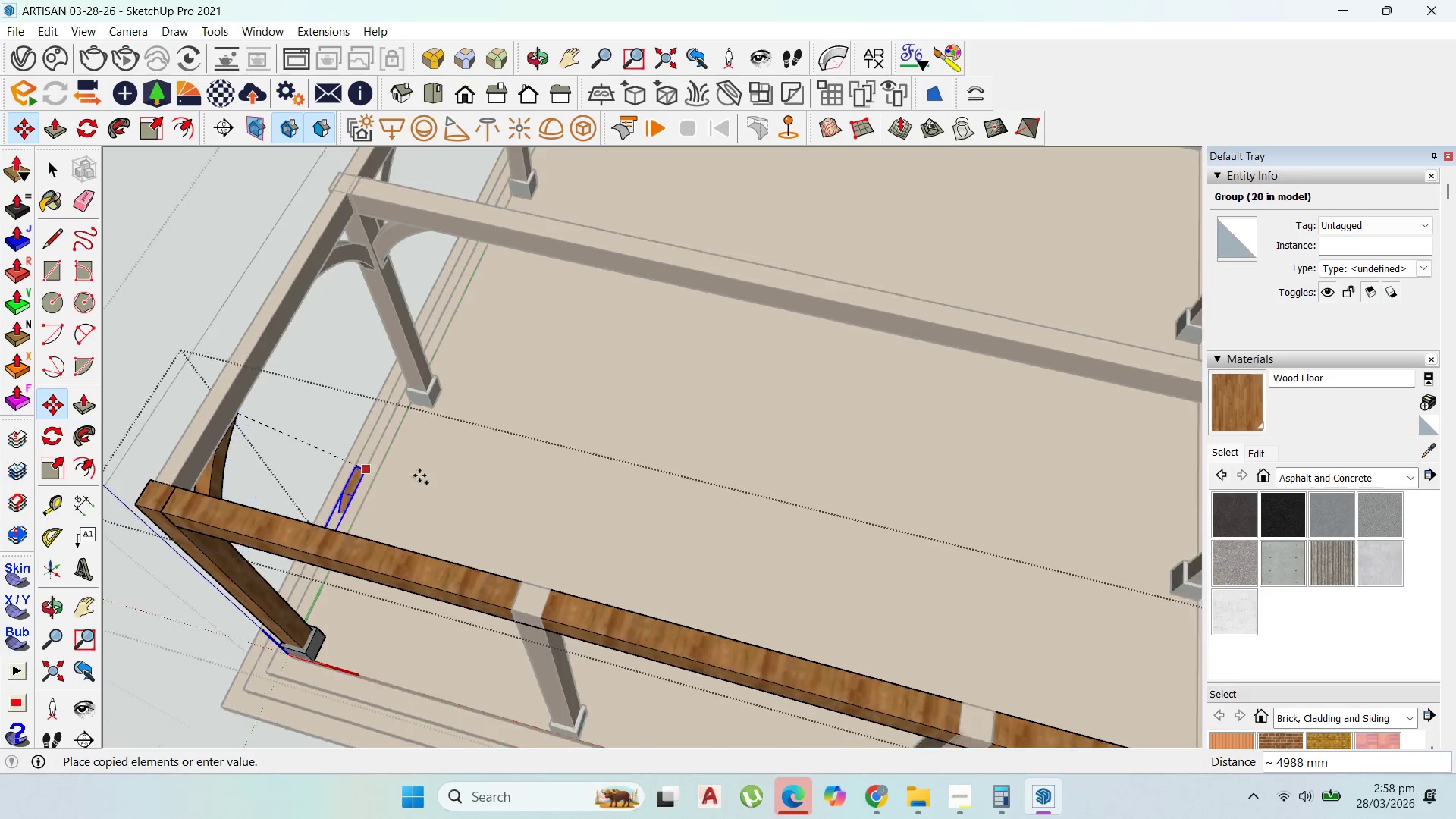 
scroll: coordinate [460, 450], scroll_direction: down, amount: 7.0
 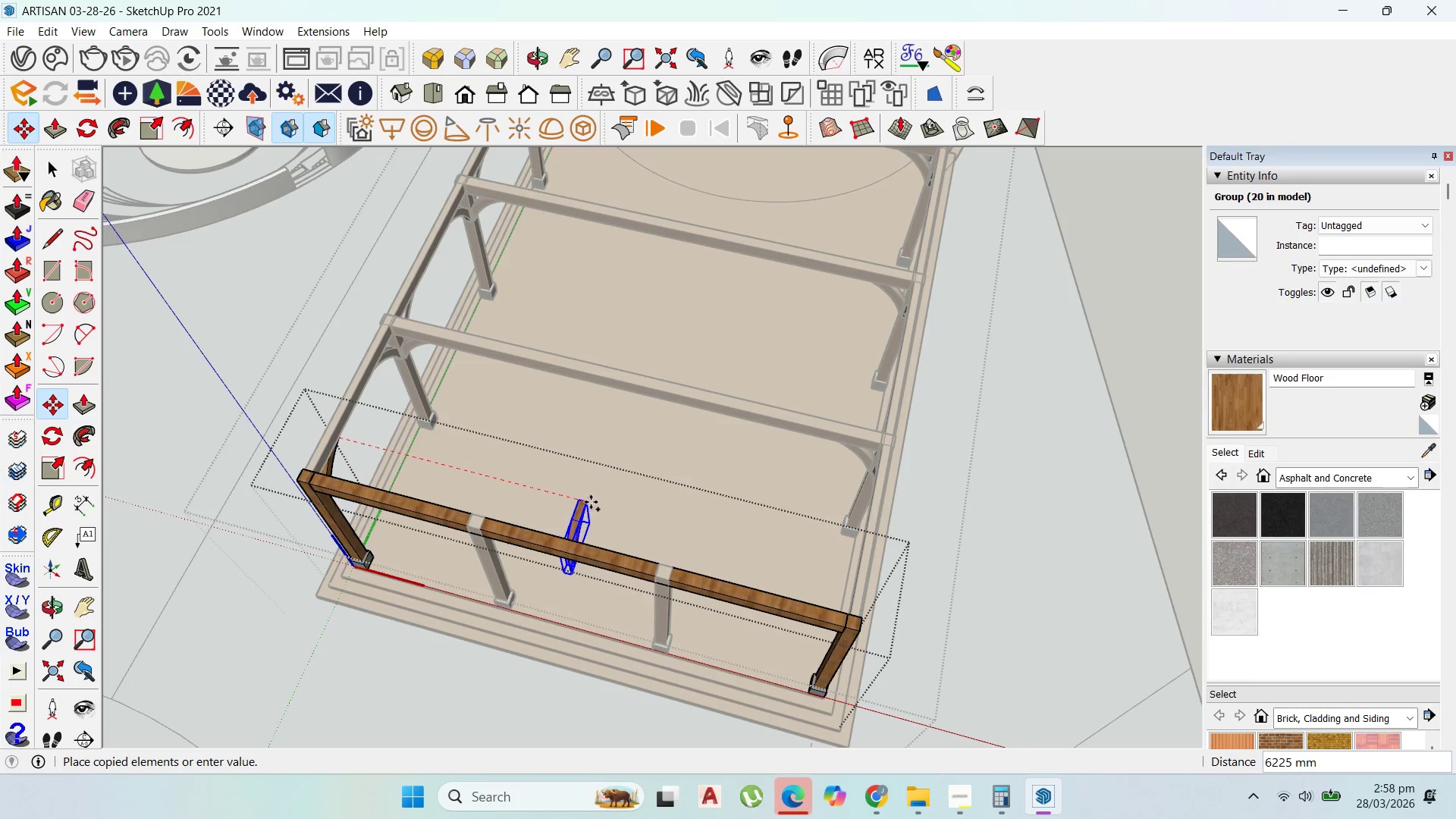 
hold_key(key=ShiftLeft, duration=1.53)
 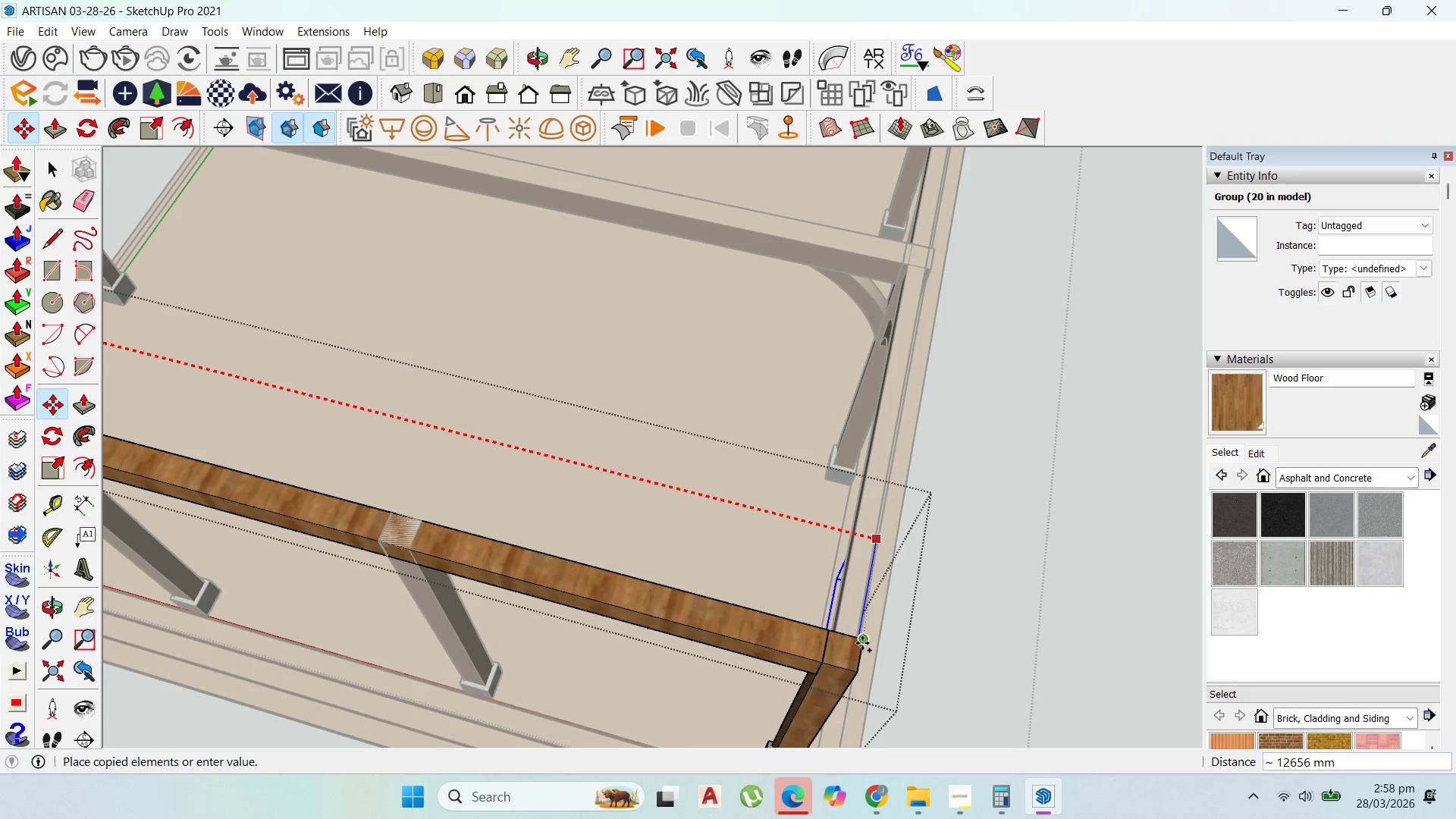 
hold_key(key=ShiftLeft, duration=1.5)
 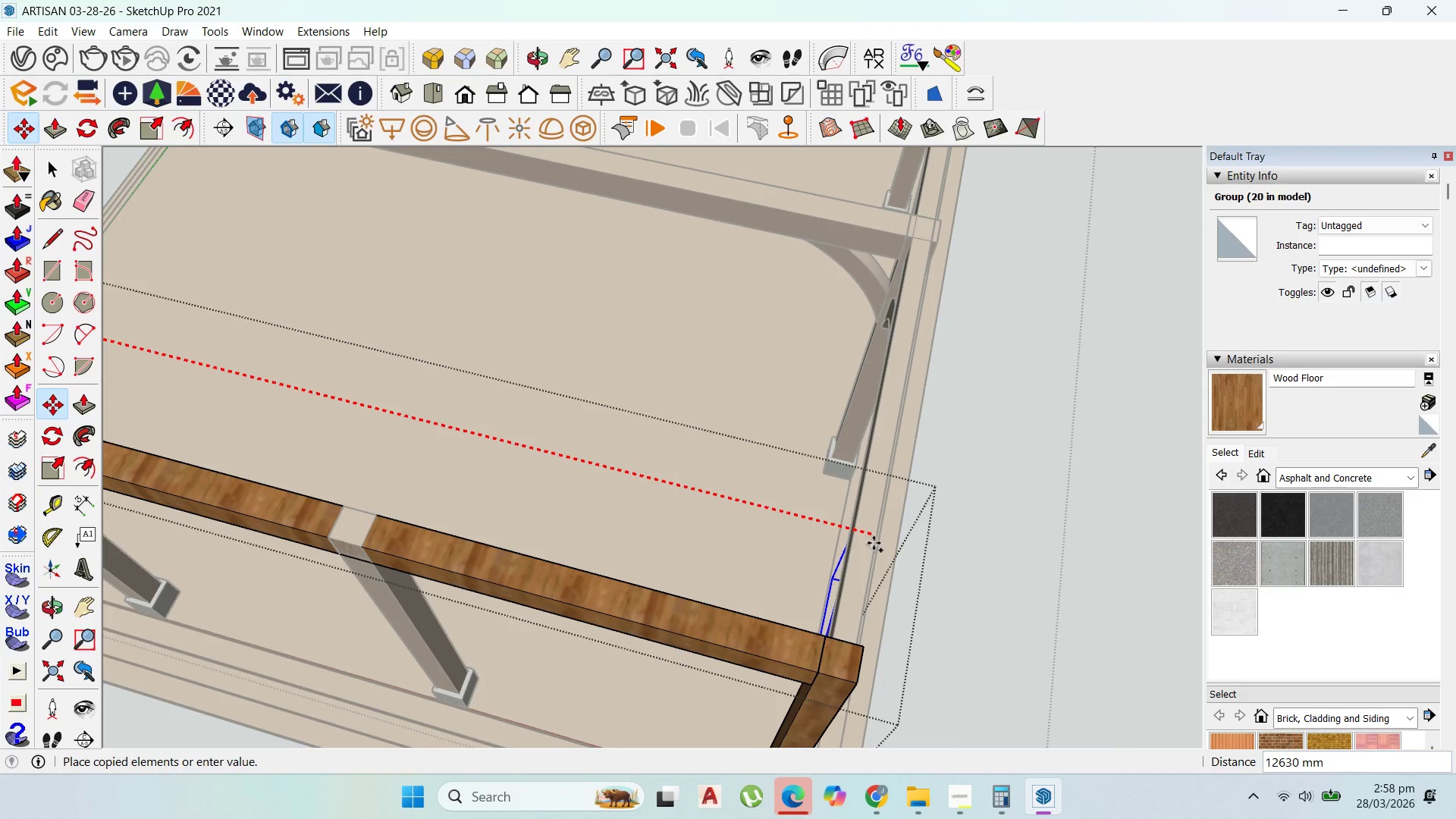 
scroll: coordinate [862, 644], scroll_direction: up, amount: 7.0
 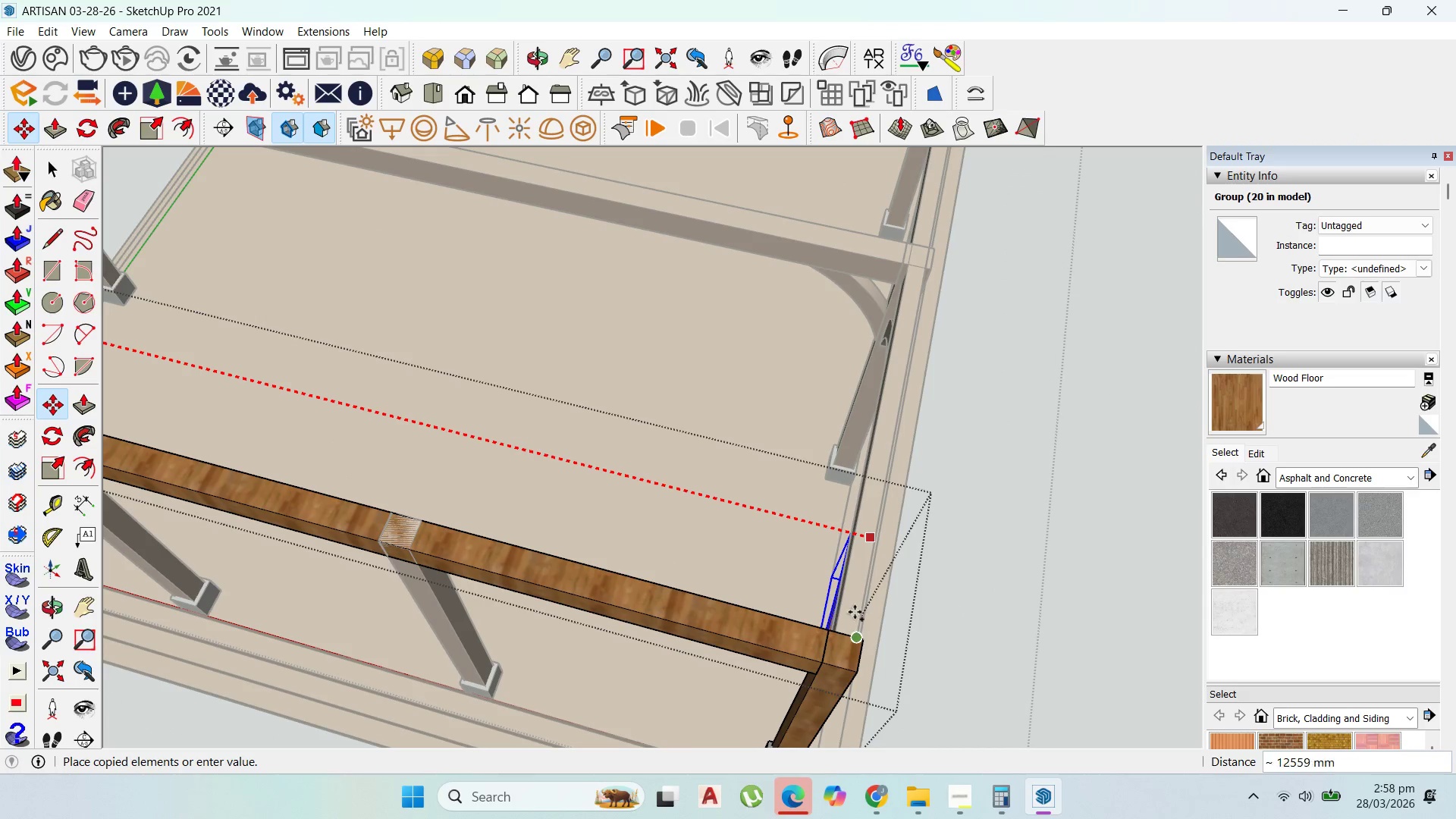 
hold_key(key=ShiftLeft, duration=1.5)
 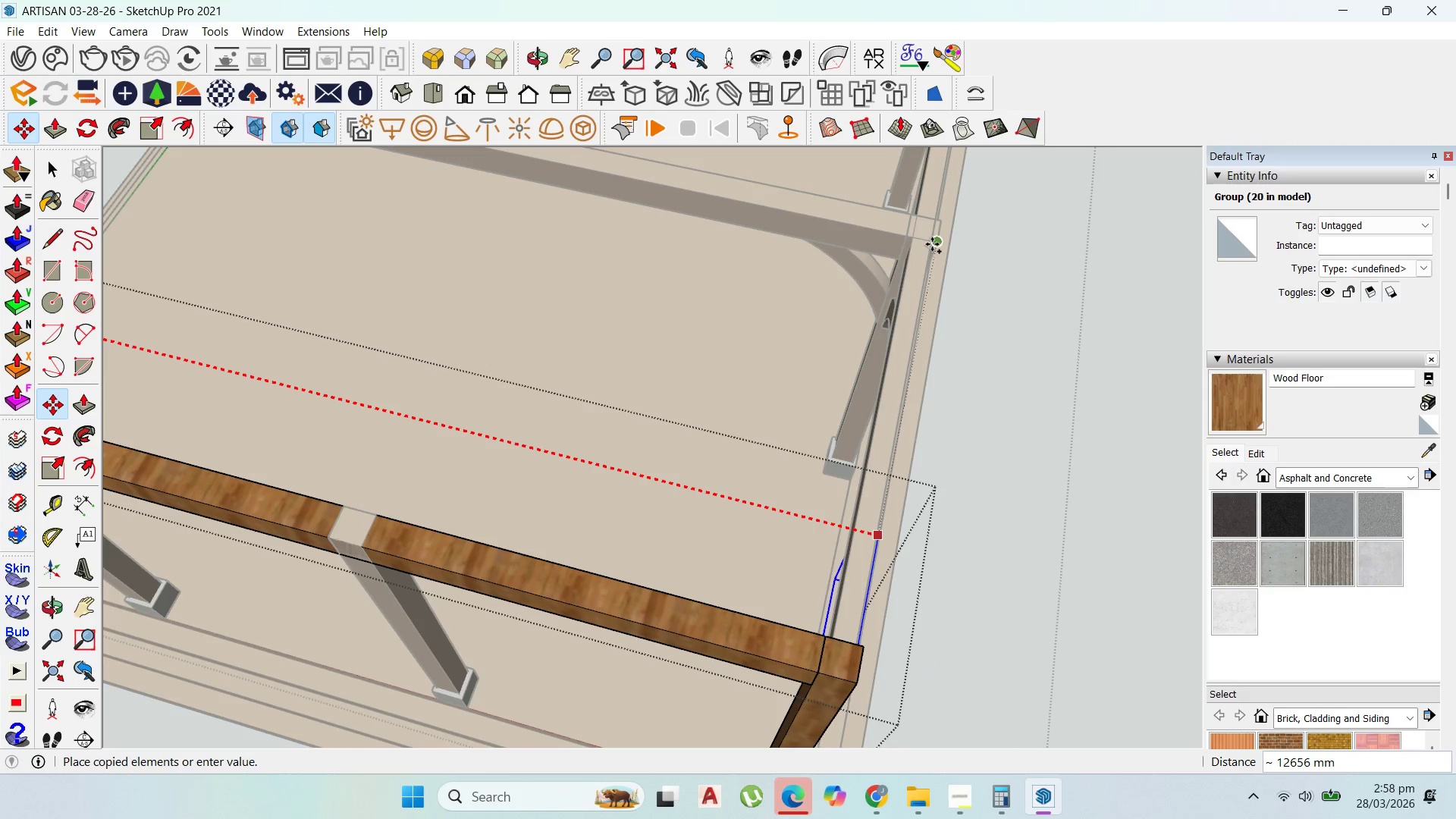 
scroll: coordinate [858, 575], scroll_direction: up, amount: 1.0
 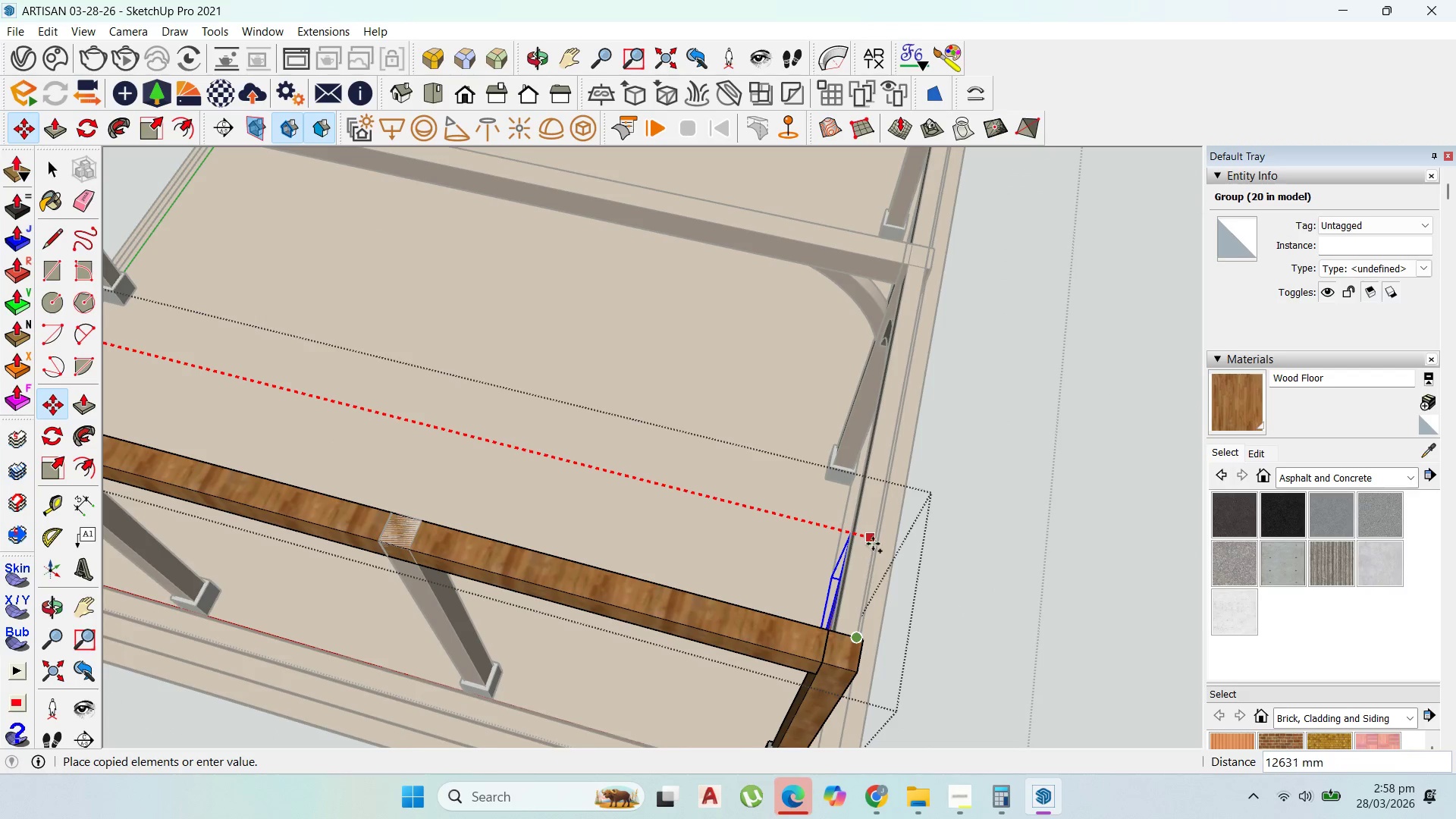 
hold_key(key=ShiftLeft, duration=1.5)
hold_key(key=ShiftLeft, duration=1.3)
scroll: coordinate [930, 245], scroll_direction: up, amount: 5.0
 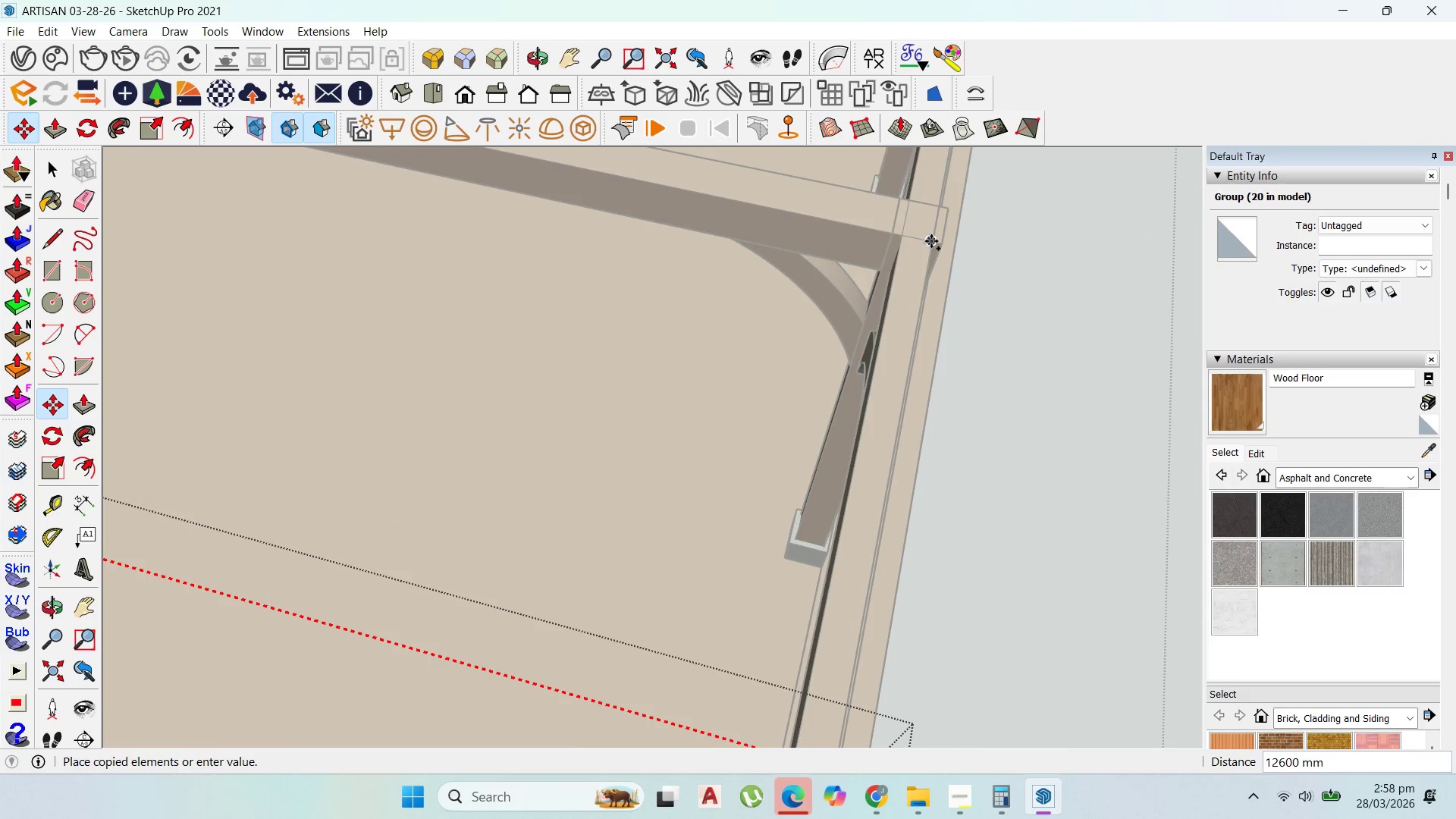 
left_click([931, 241])
 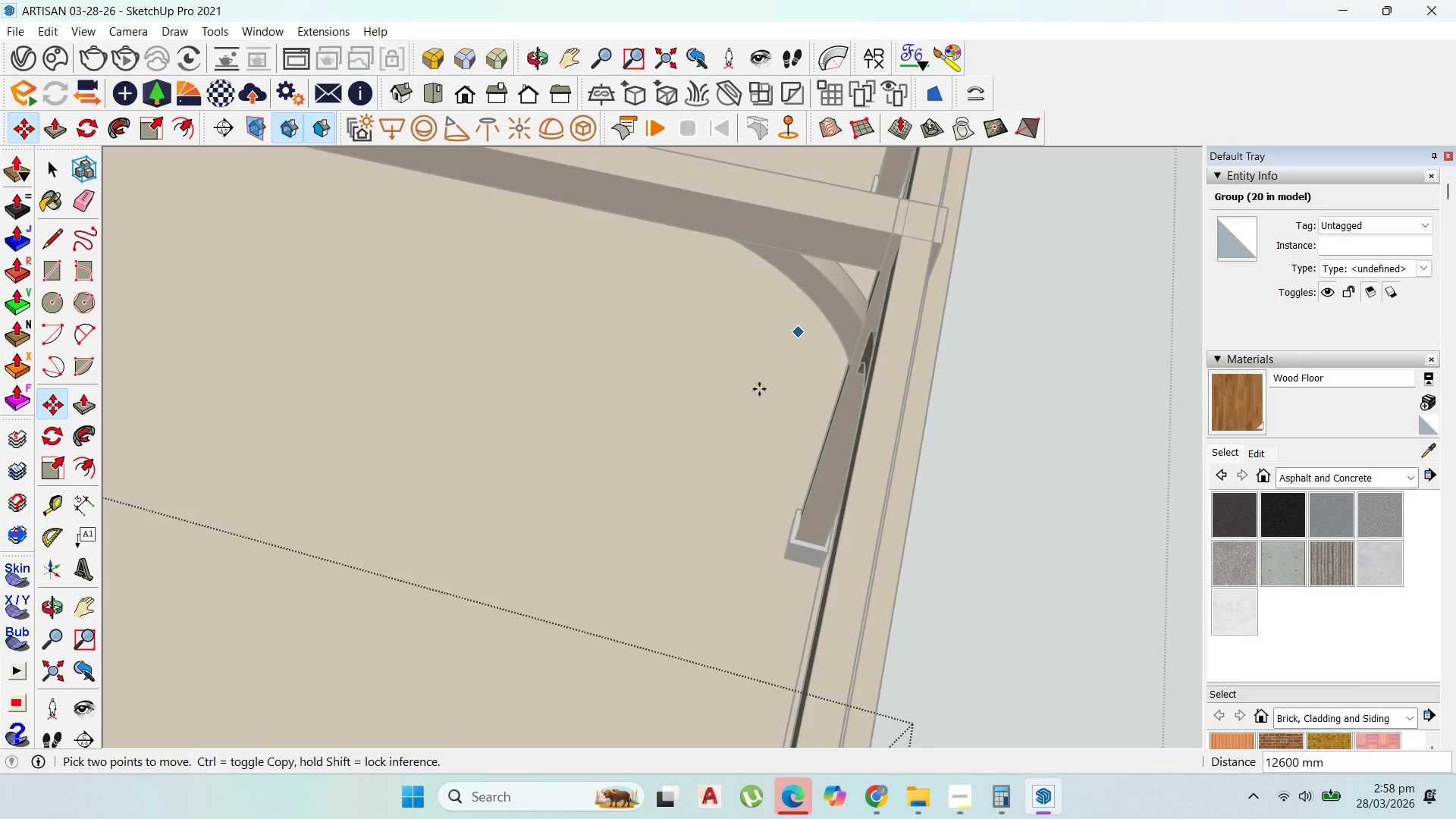 
scroll: coordinate [308, 440], scroll_direction: down, amount: 15.0
 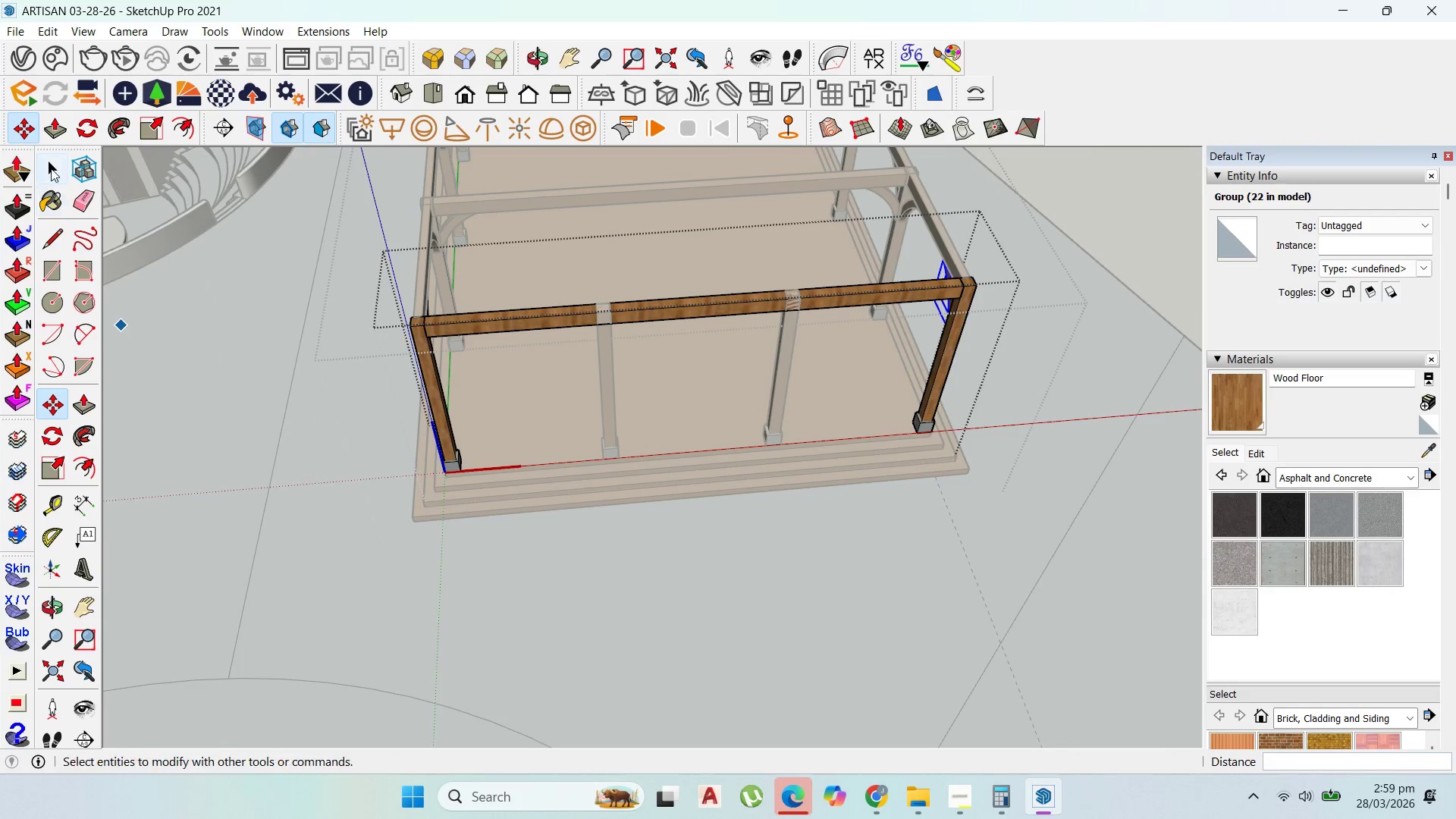 
left_click([50, 165])
 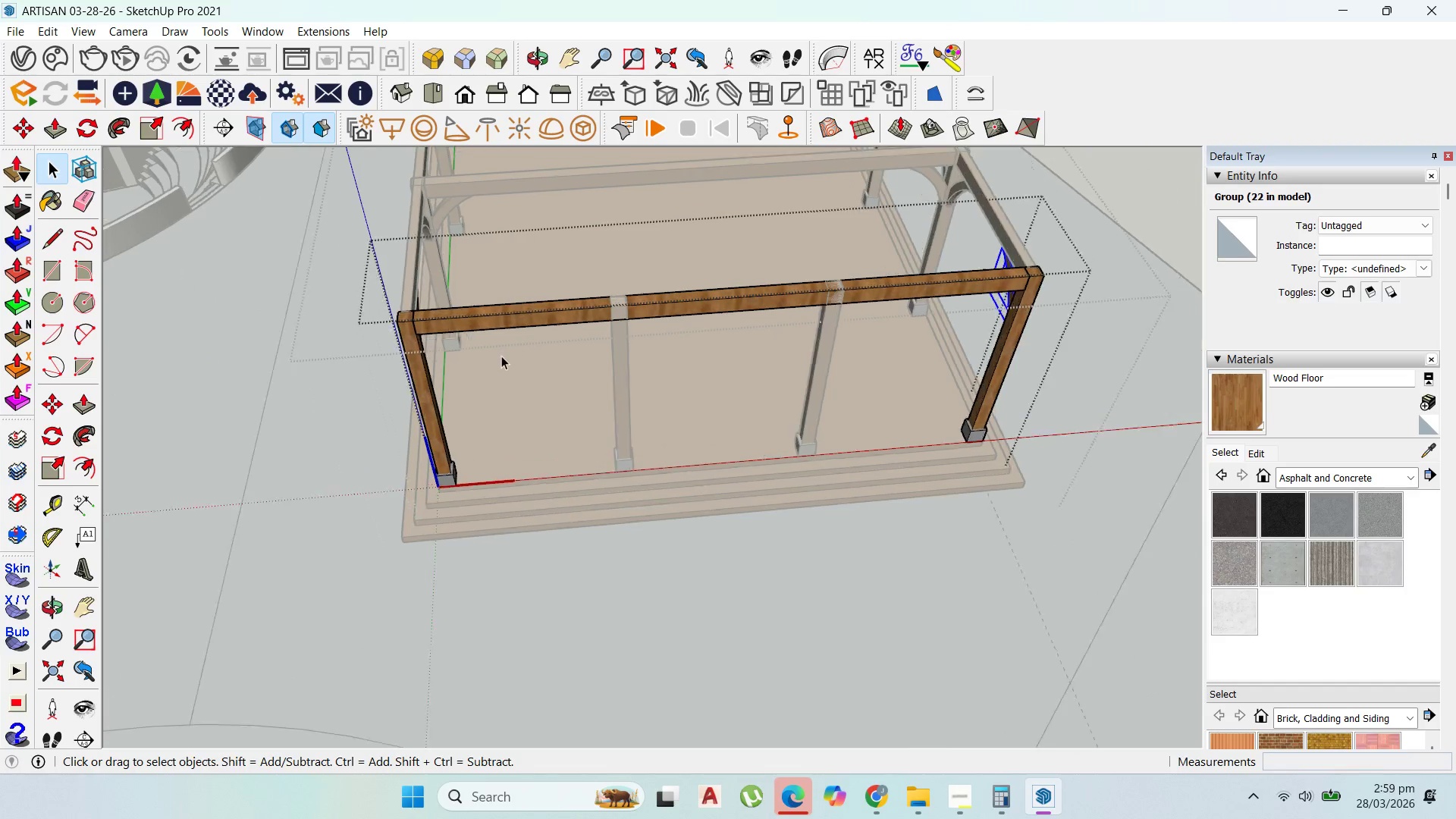 
scroll: coordinate [399, 317], scroll_direction: up, amount: 15.0
 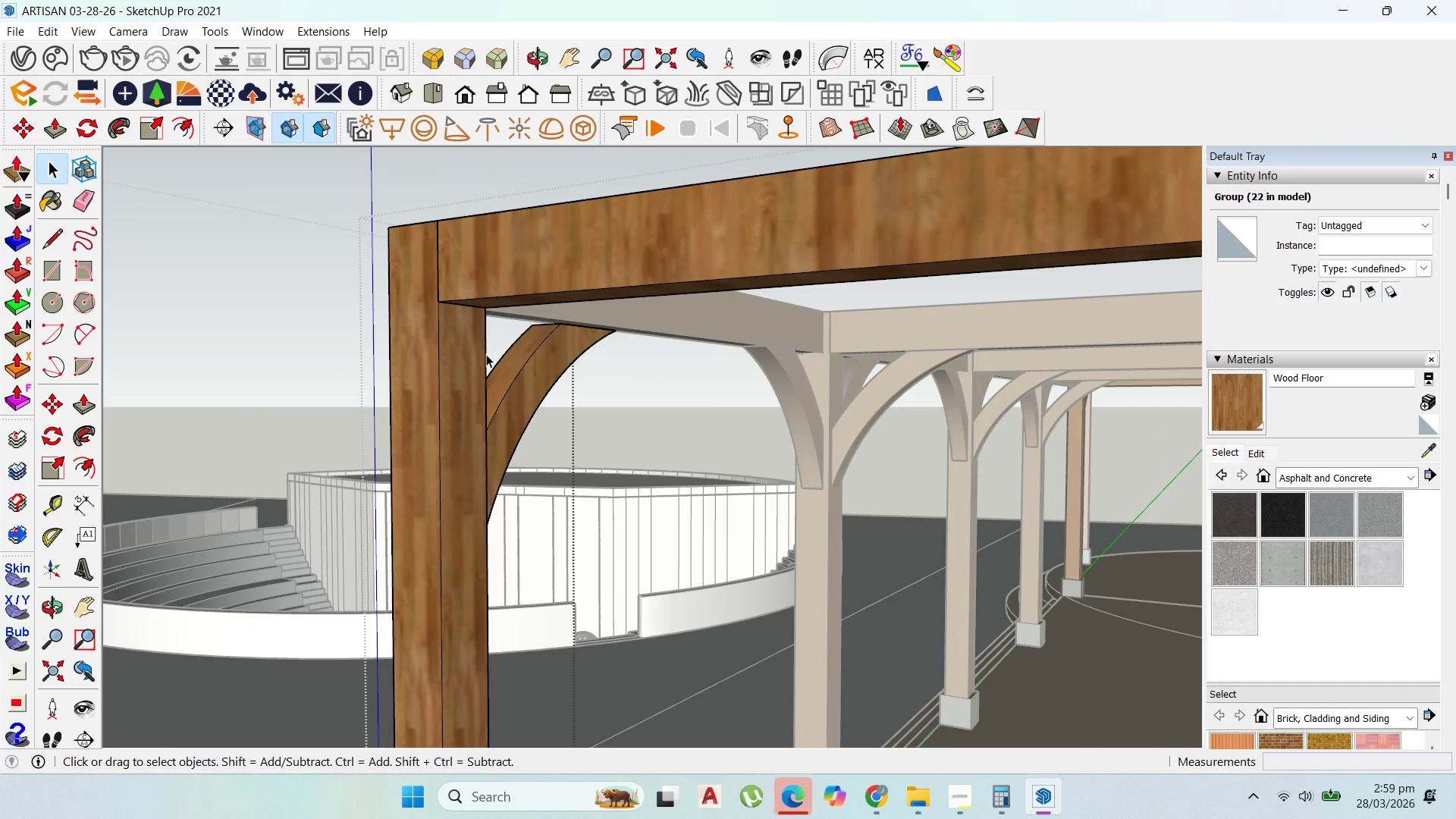 
left_click([518, 384])
 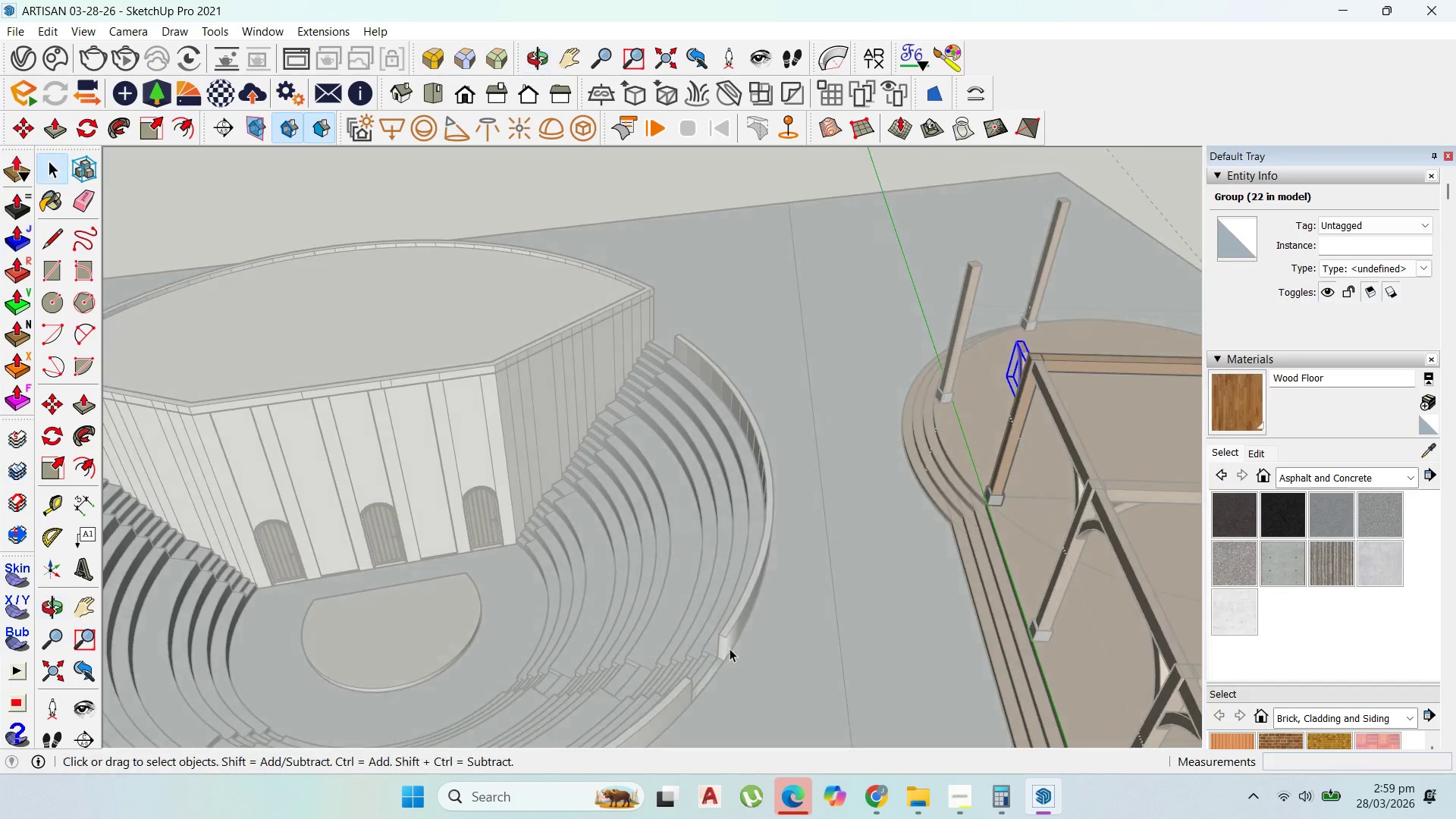 
scroll: coordinate [659, 574], scroll_direction: down, amount: 18.0
 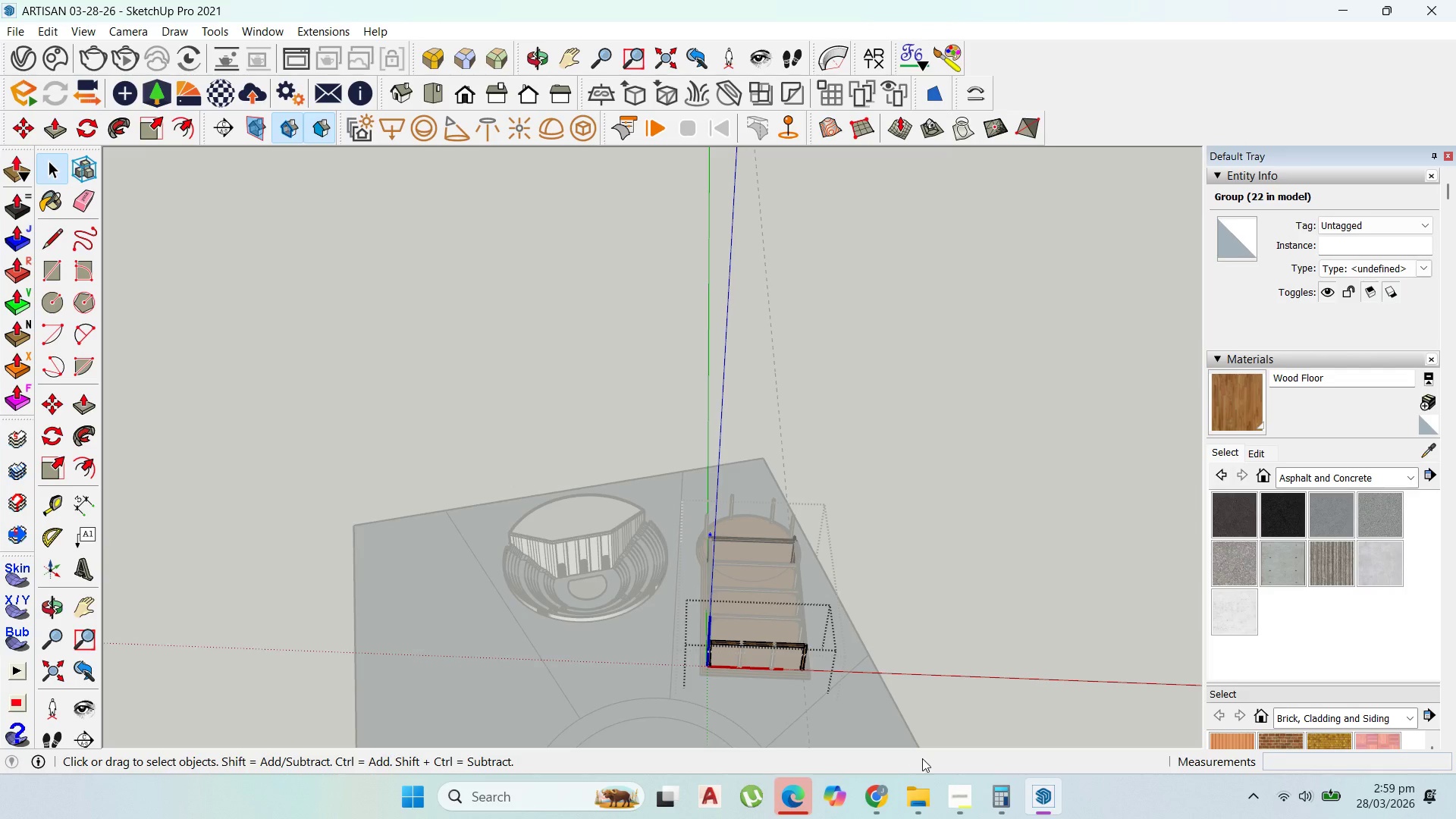 
scroll: coordinate [731, 627], scroll_direction: up, amount: 14.0
 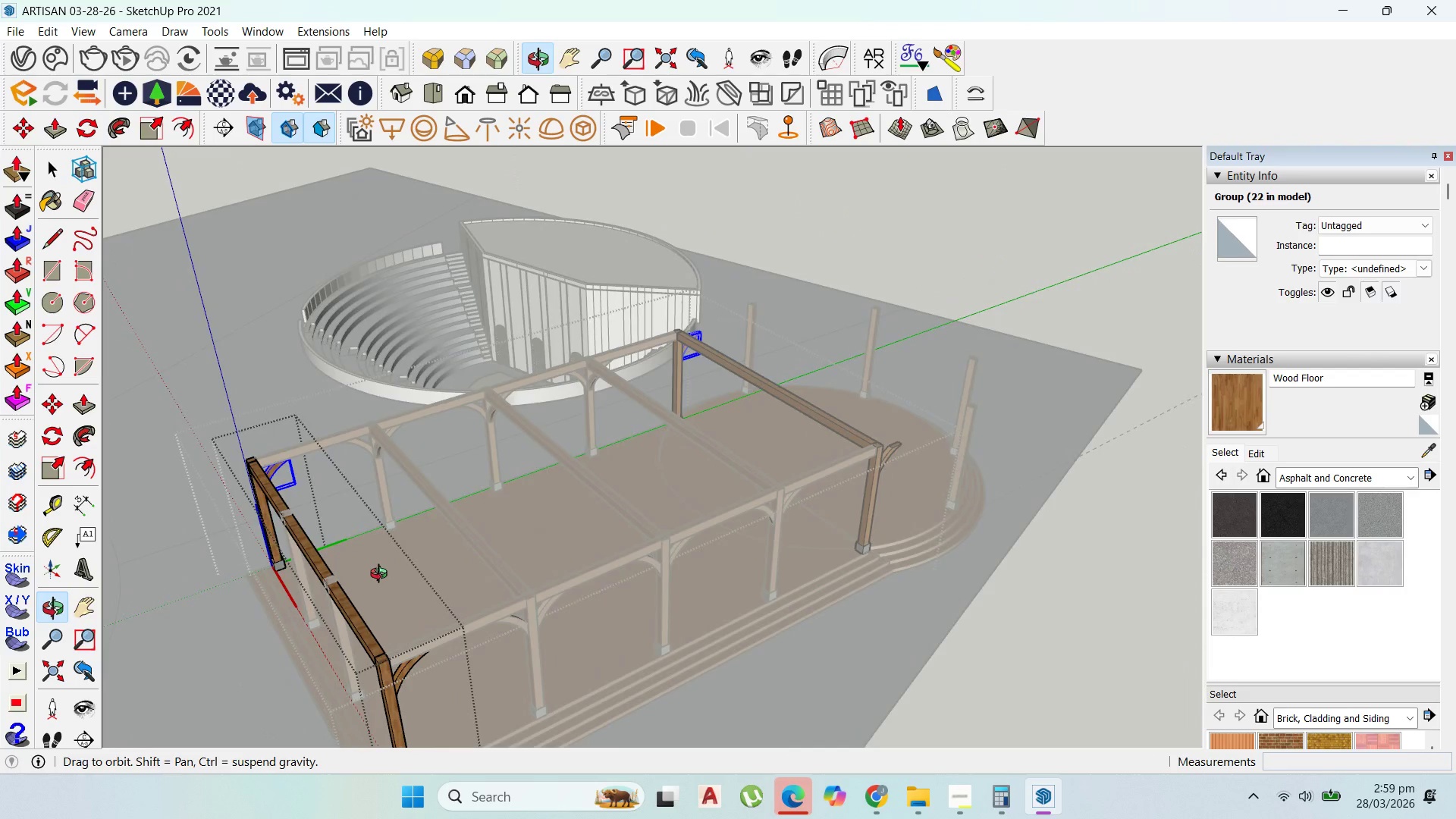 
scroll: coordinate [611, 544], scroll_direction: down, amount: 3.0
 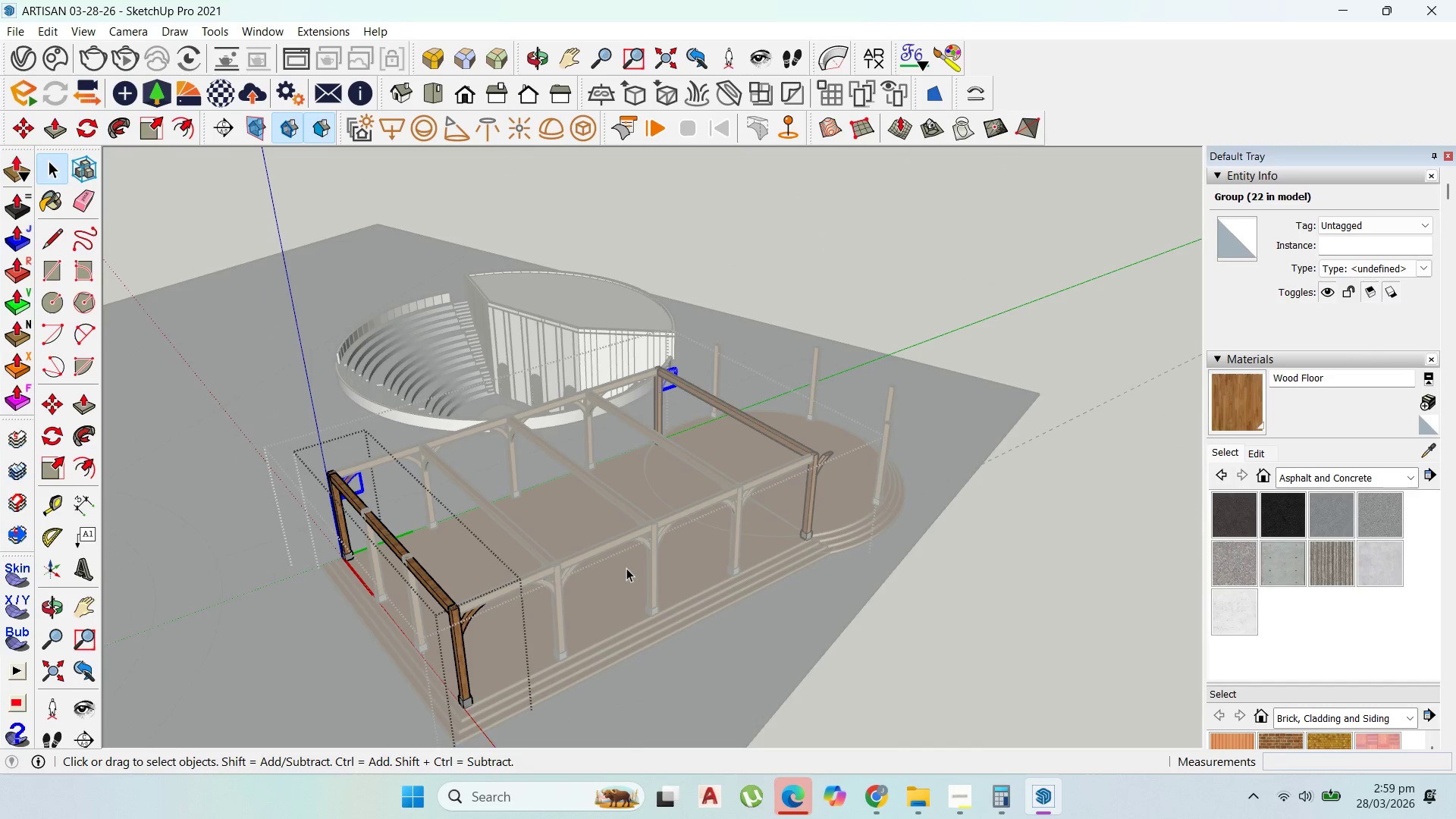 
scroll: coordinate [621, 563], scroll_direction: up, amount: 9.0
 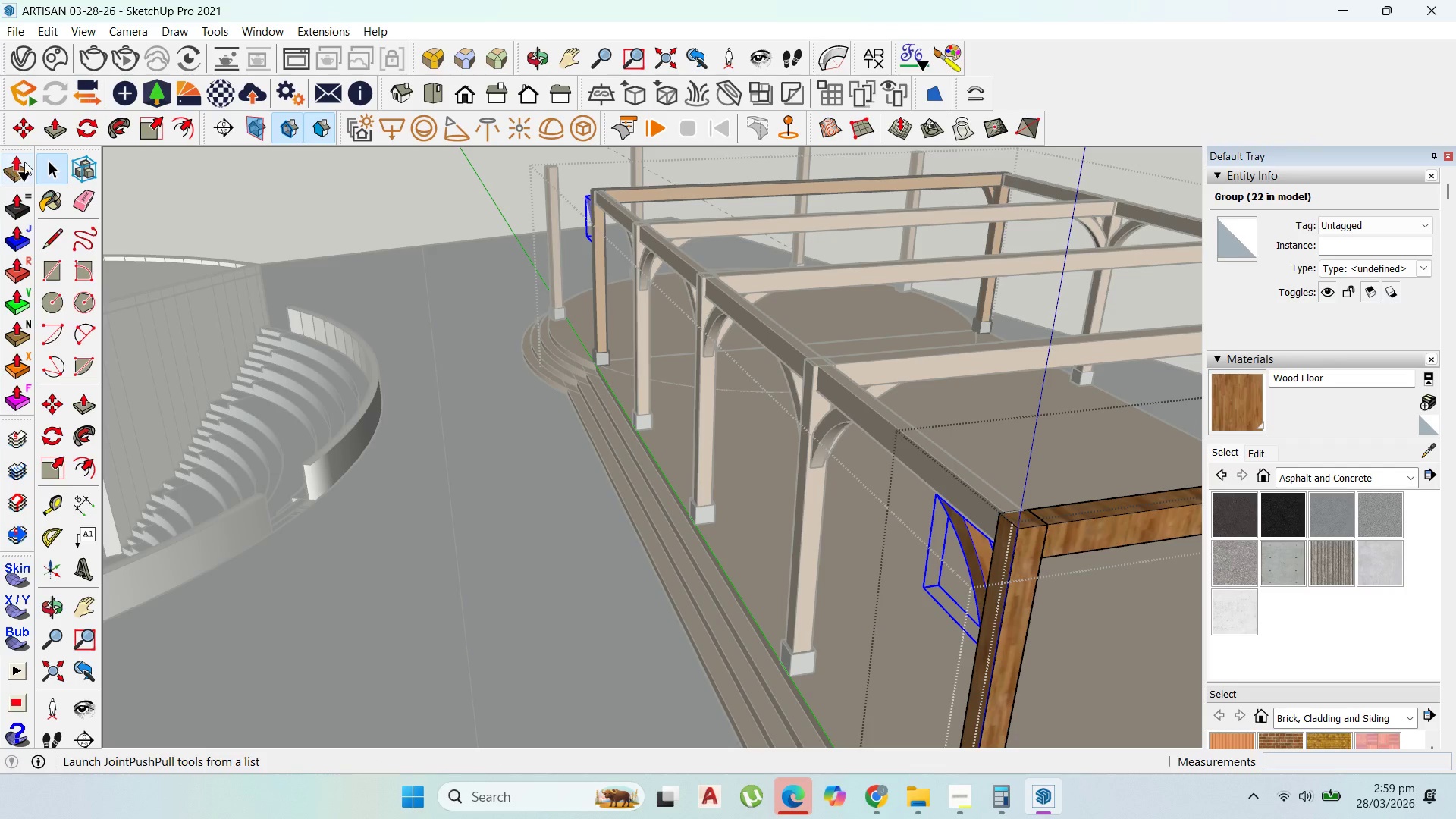 
left_click([86, 134])
 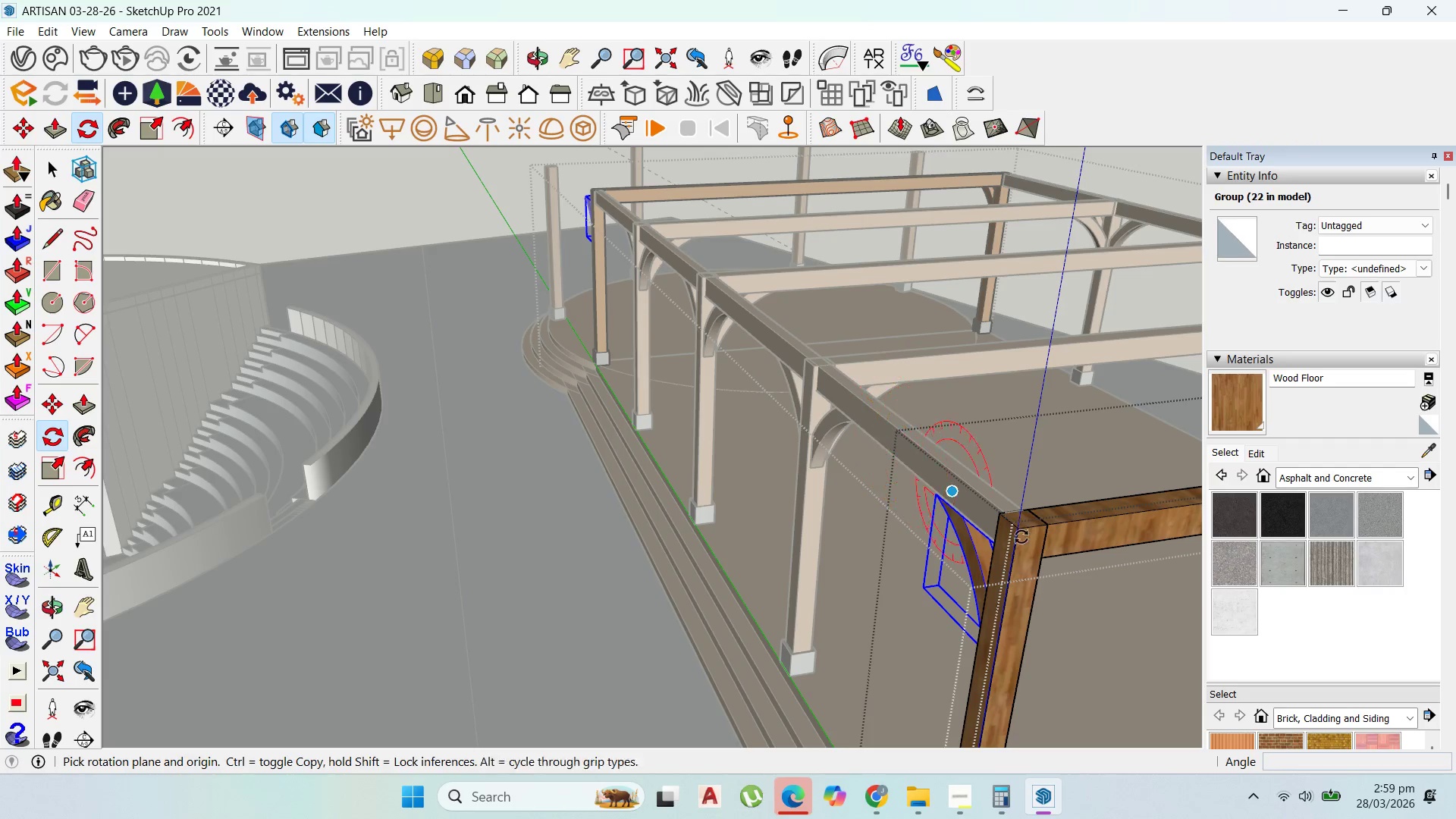 
scroll: coordinate [956, 480], scroll_direction: up, amount: 7.0
 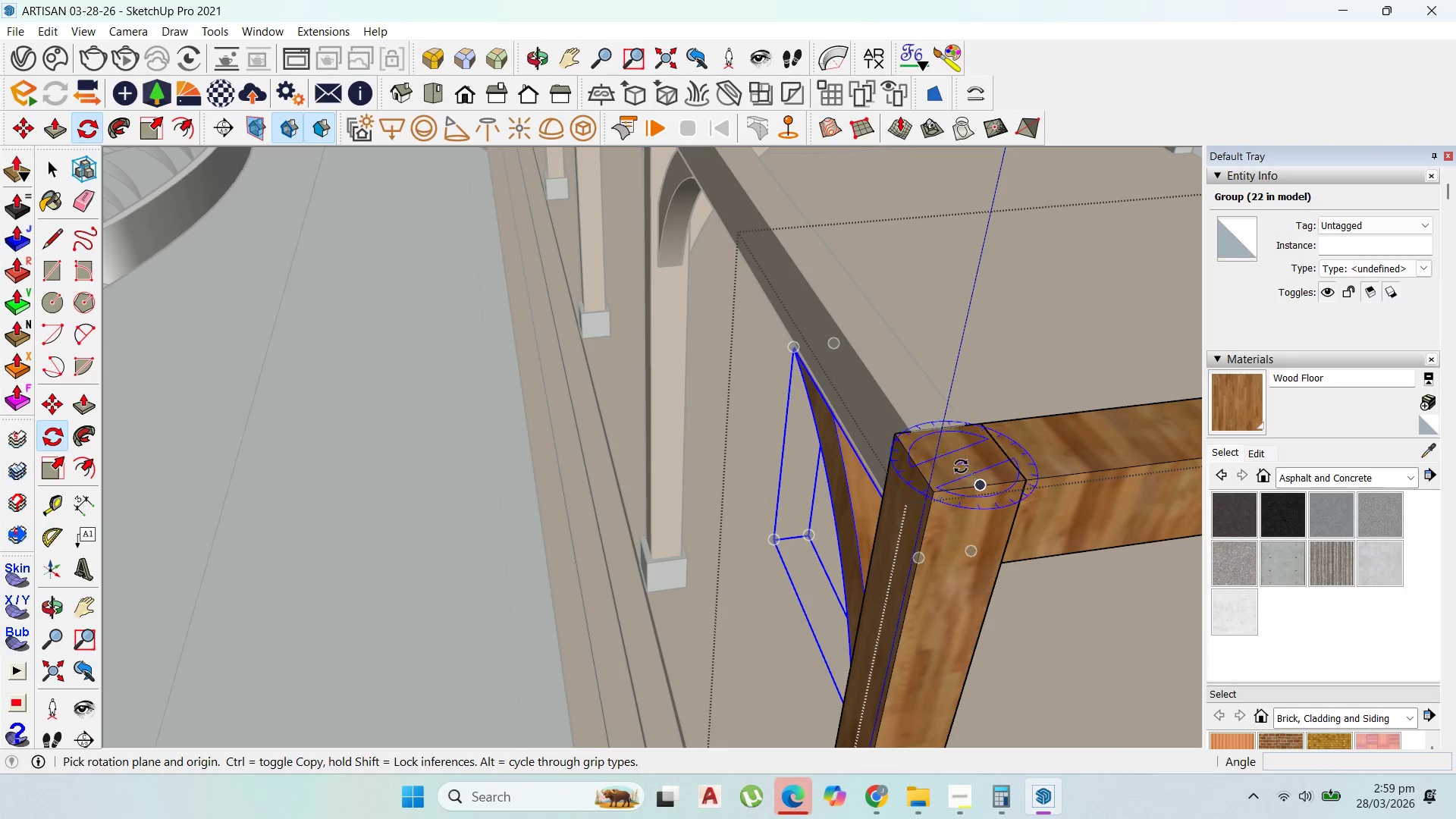 
hold_key(key=ShiftLeft, duration=1.39)
left_click([1009, 453])
 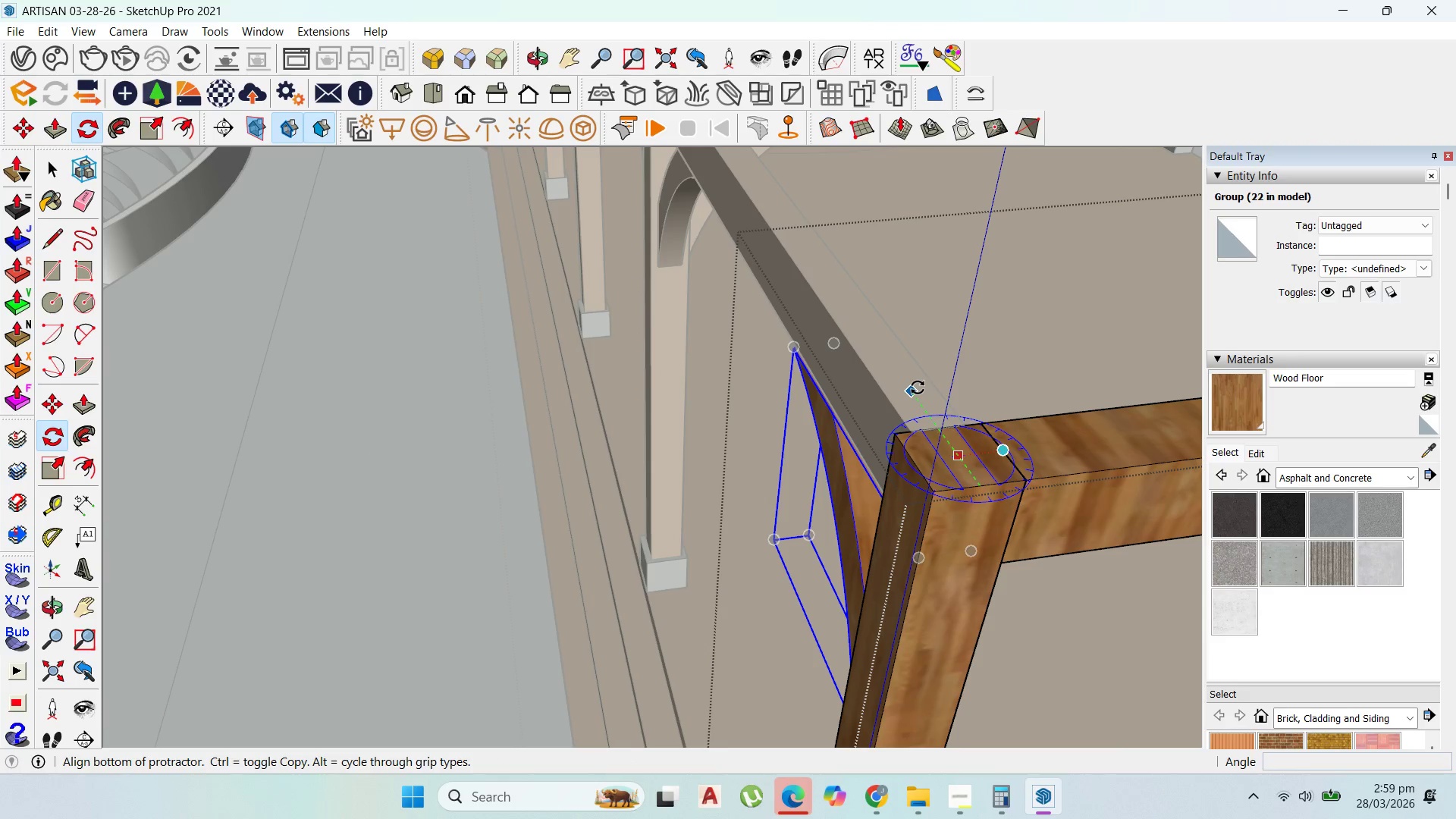 
left_click([918, 388])
 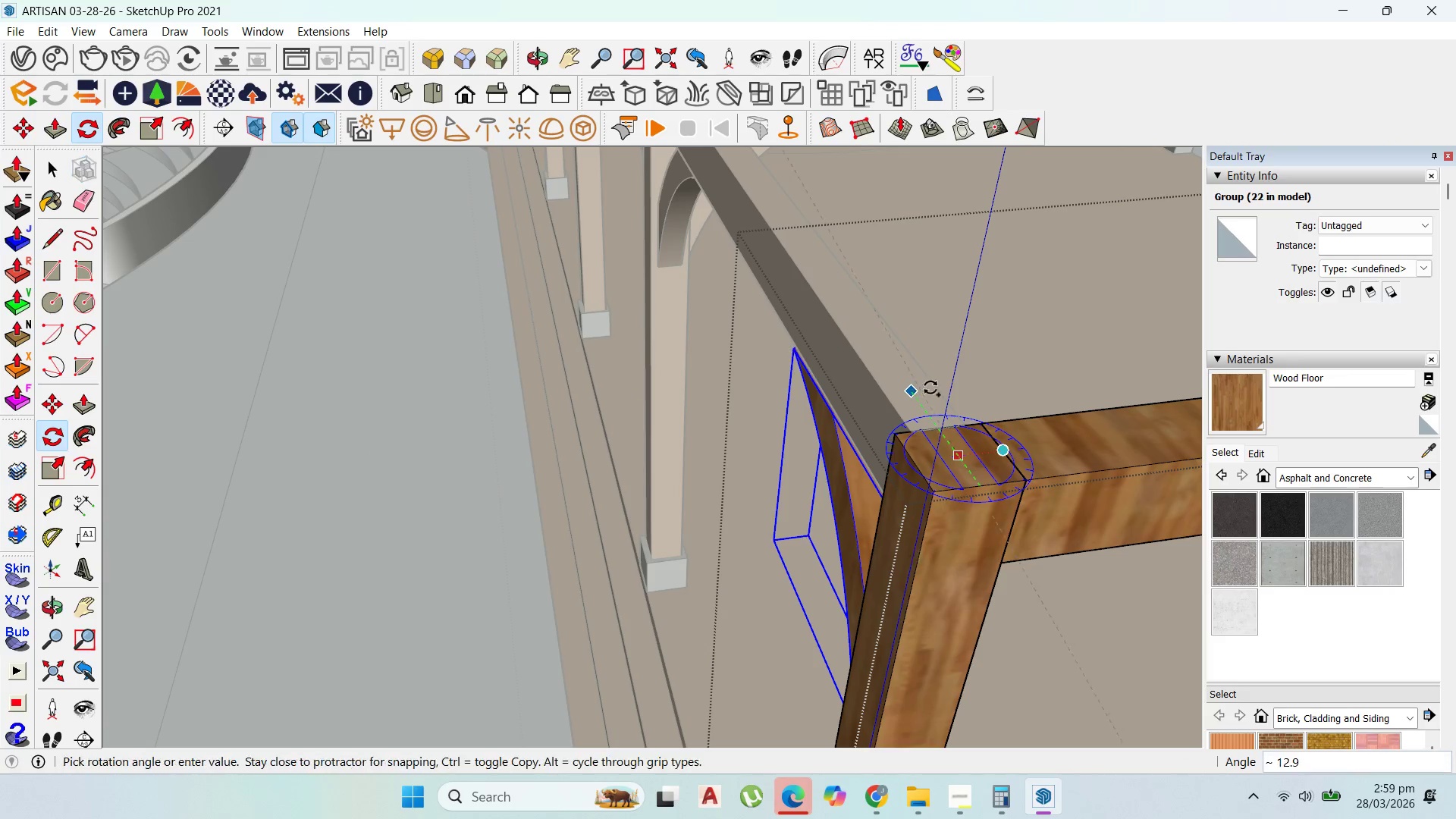 
key(Control+ControlLeft)
 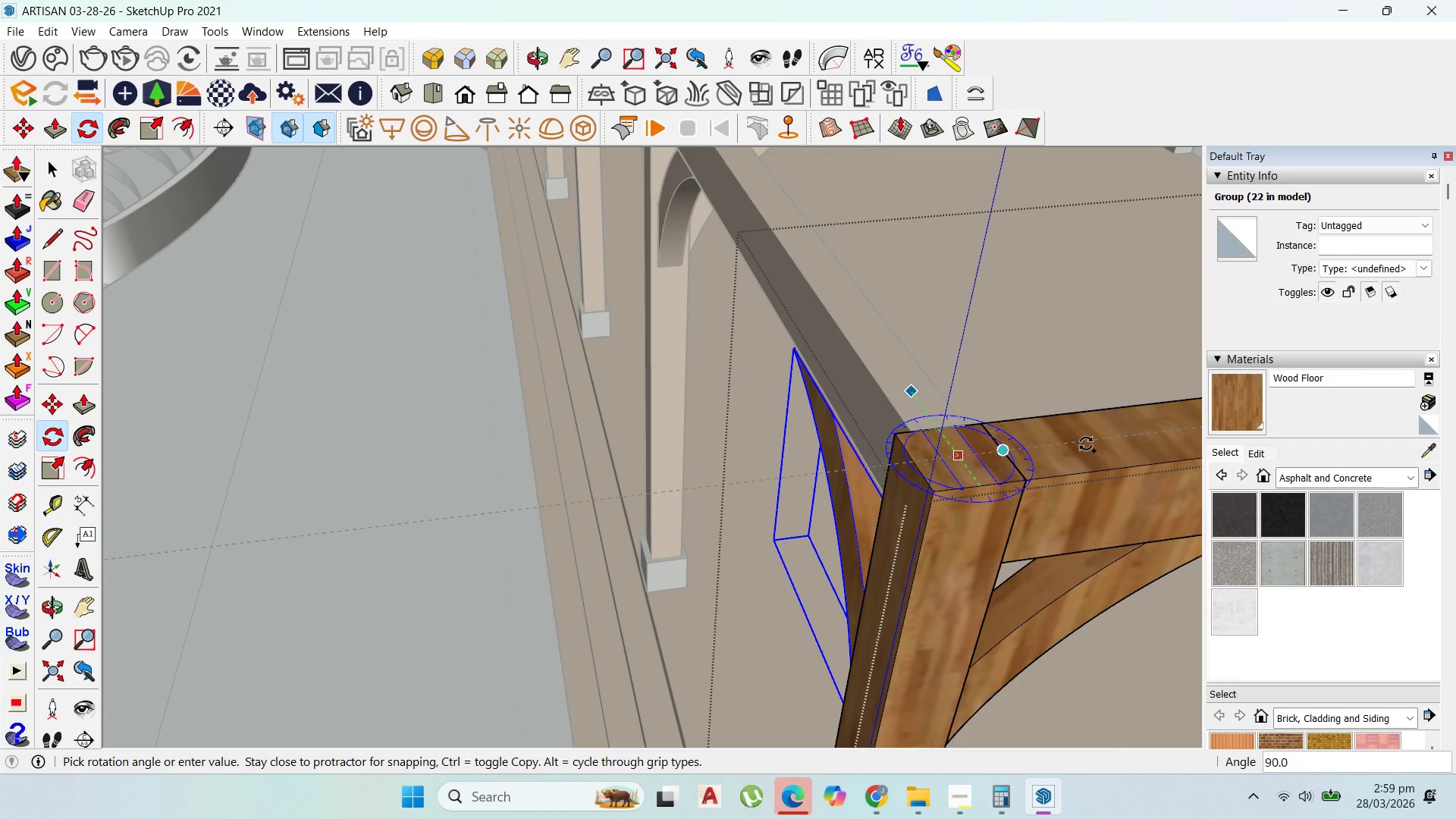 
left_click([1086, 444])
 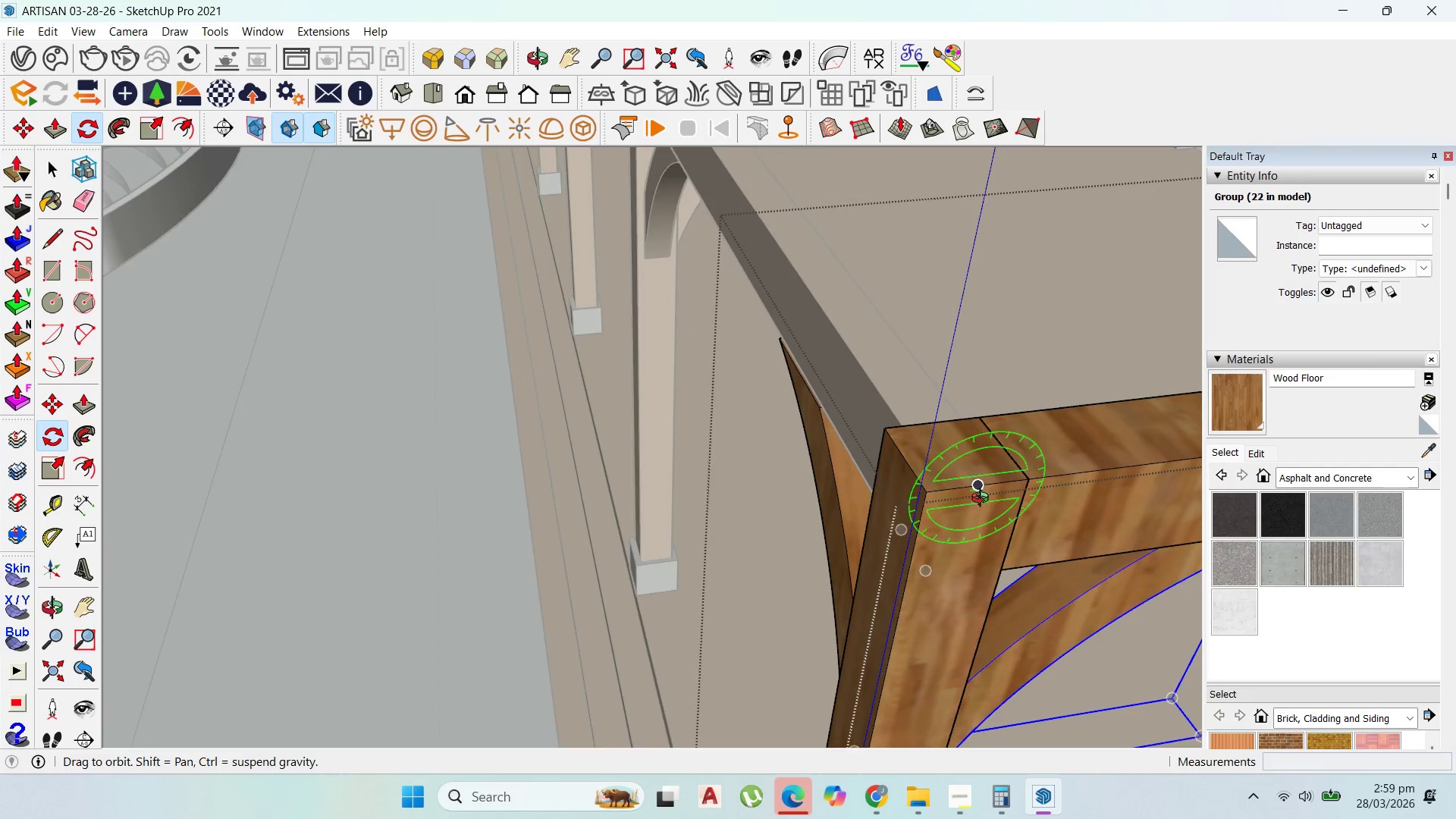 
scroll: coordinate [846, 539], scroll_direction: up, amount: 7.0
 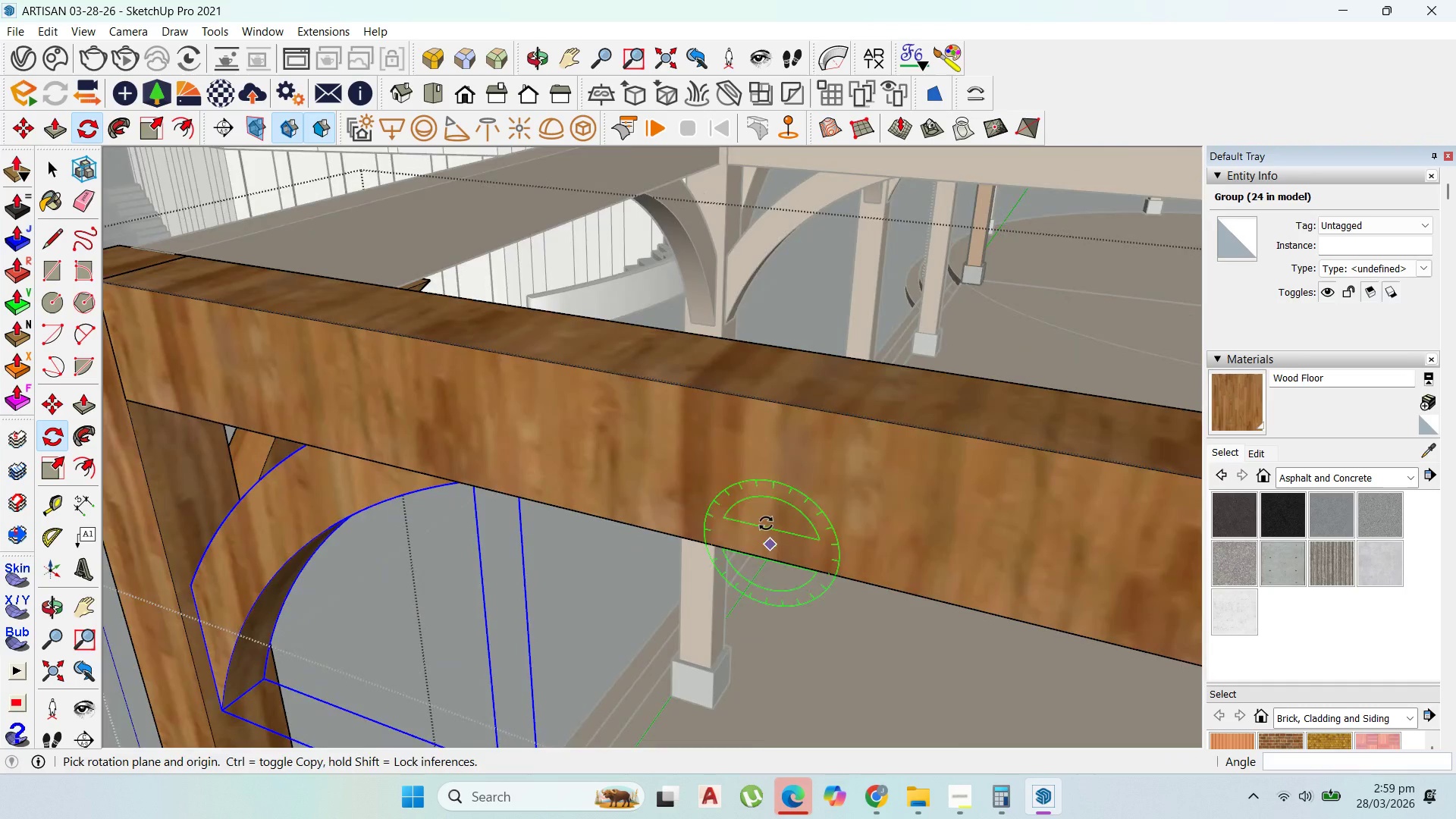 
scroll: coordinate [667, 428], scroll_direction: down, amount: 6.0
 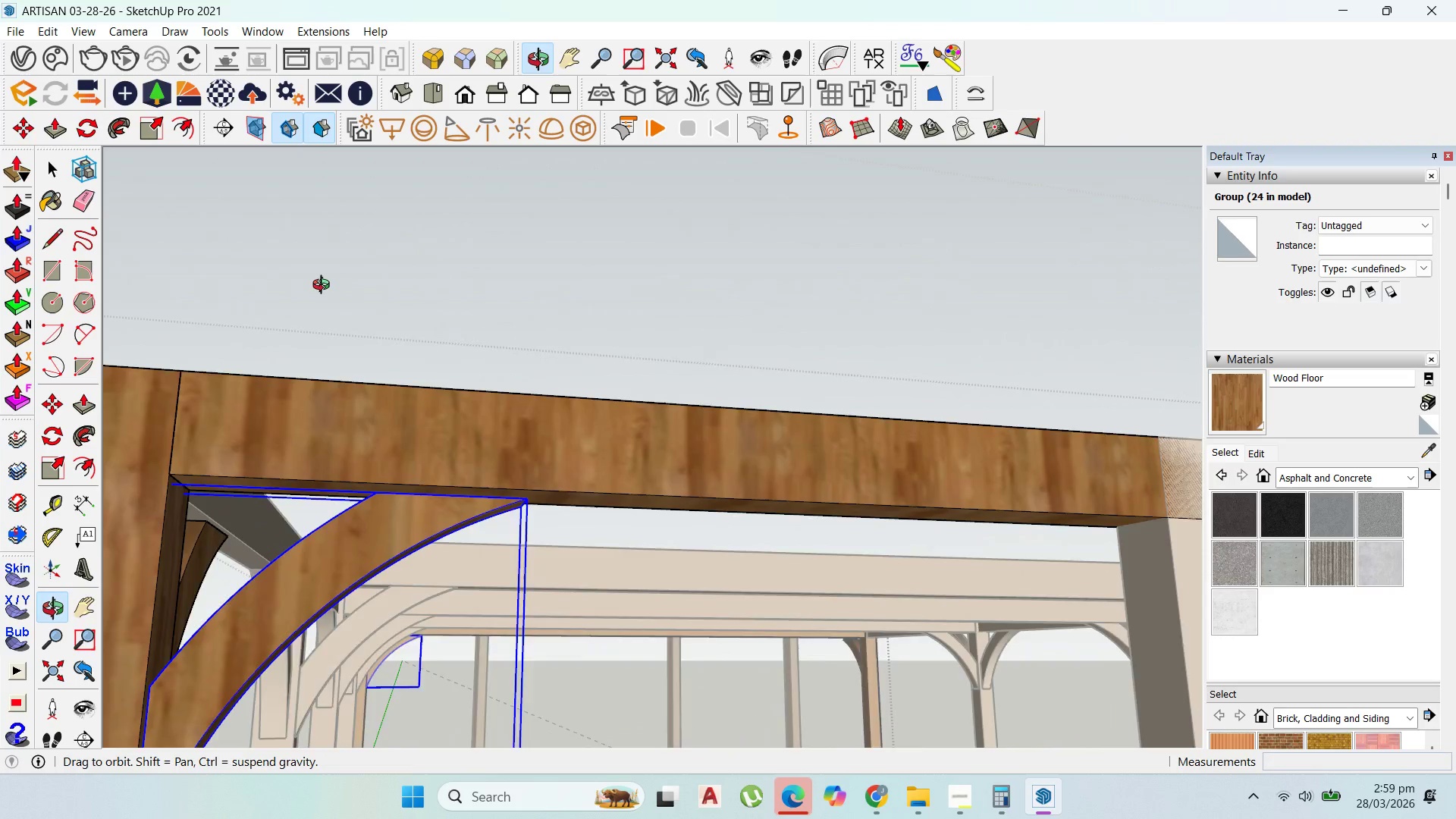 
scroll: coordinate [566, 416], scroll_direction: up, amount: 3.0
 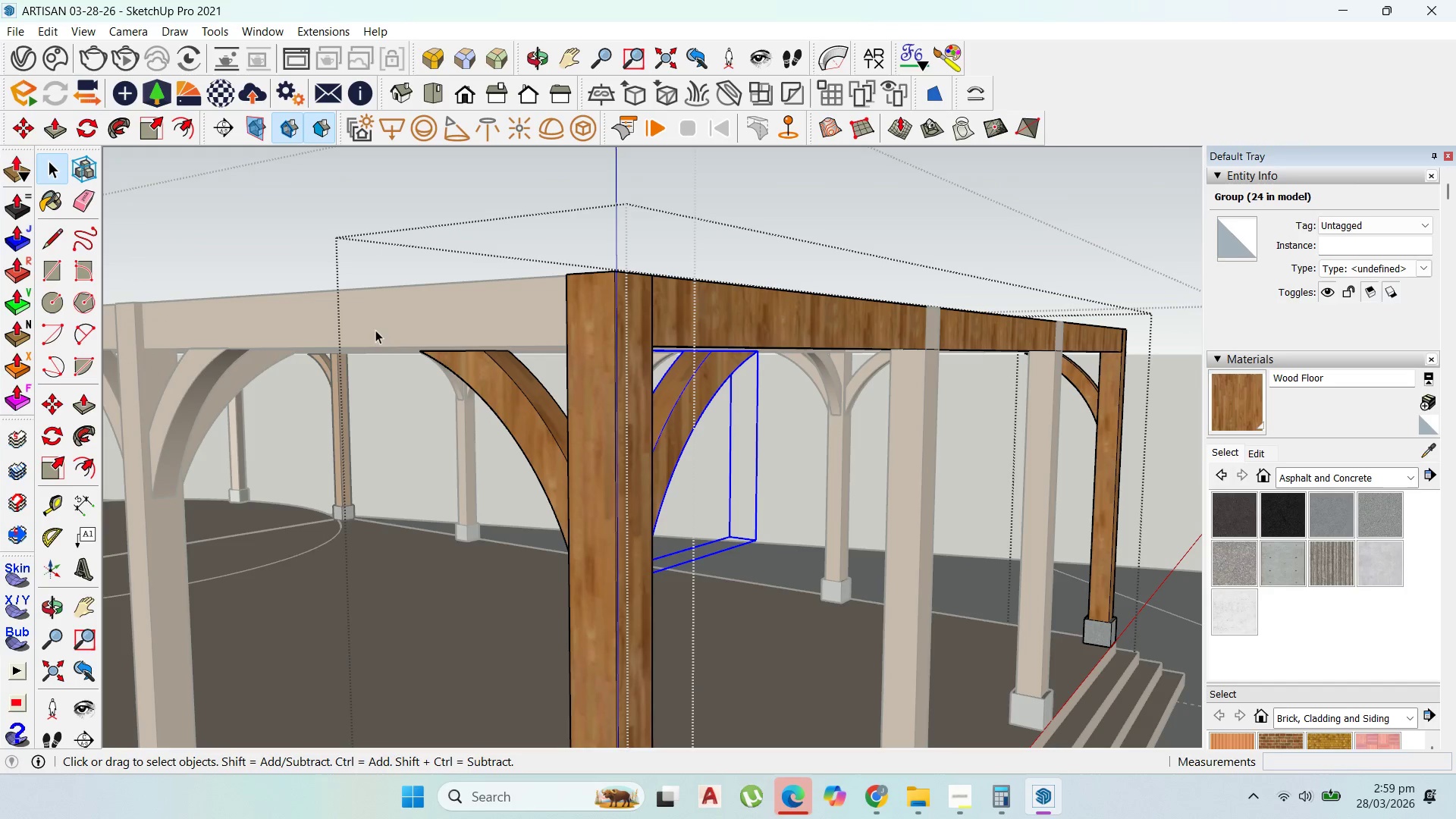 
left_click([488, 382])
 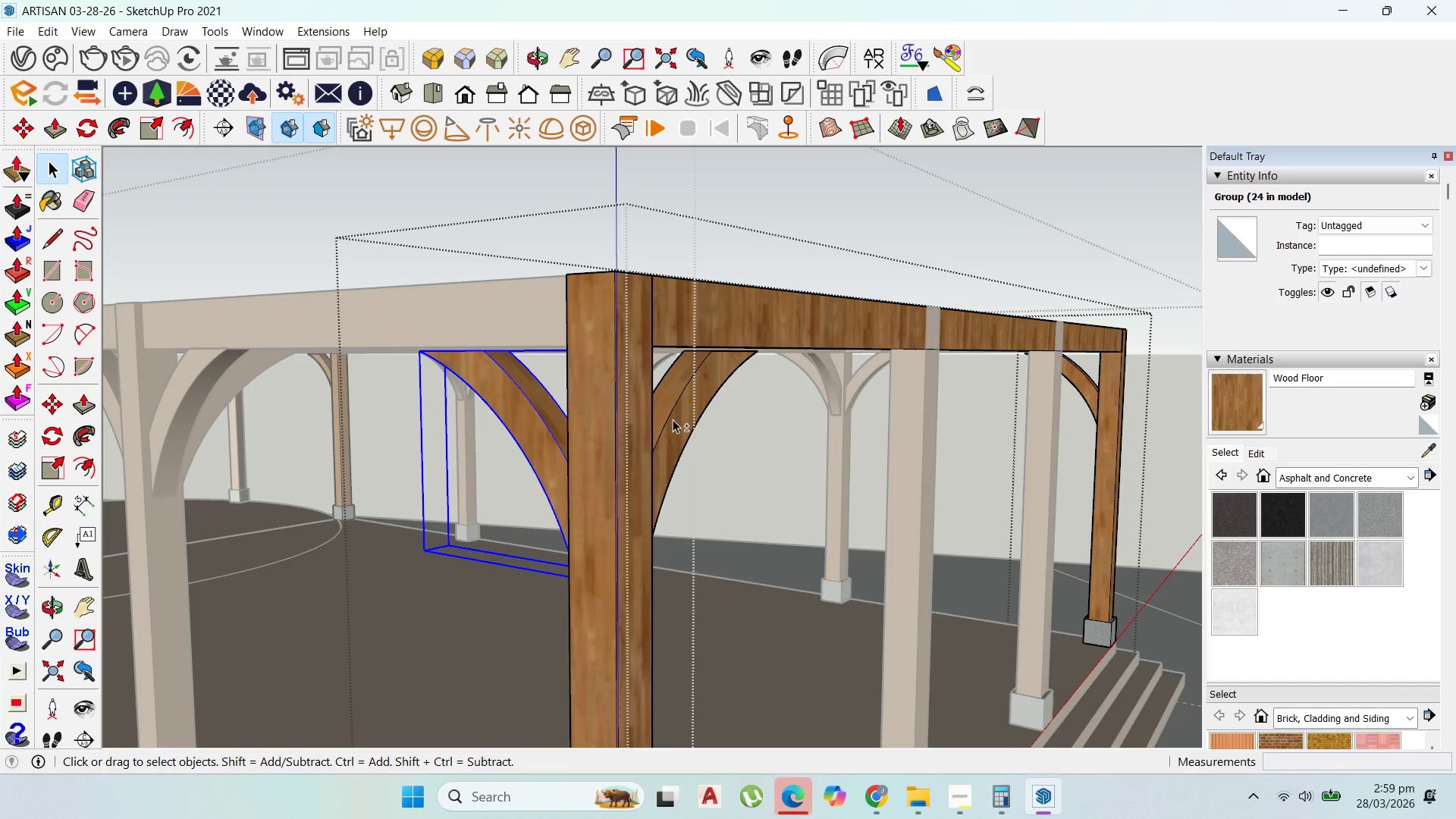 
hold_key(key=ShiftLeft, duration=0.89)
scroll: coordinate [438, 394], scroll_direction: up, amount: 3.0
 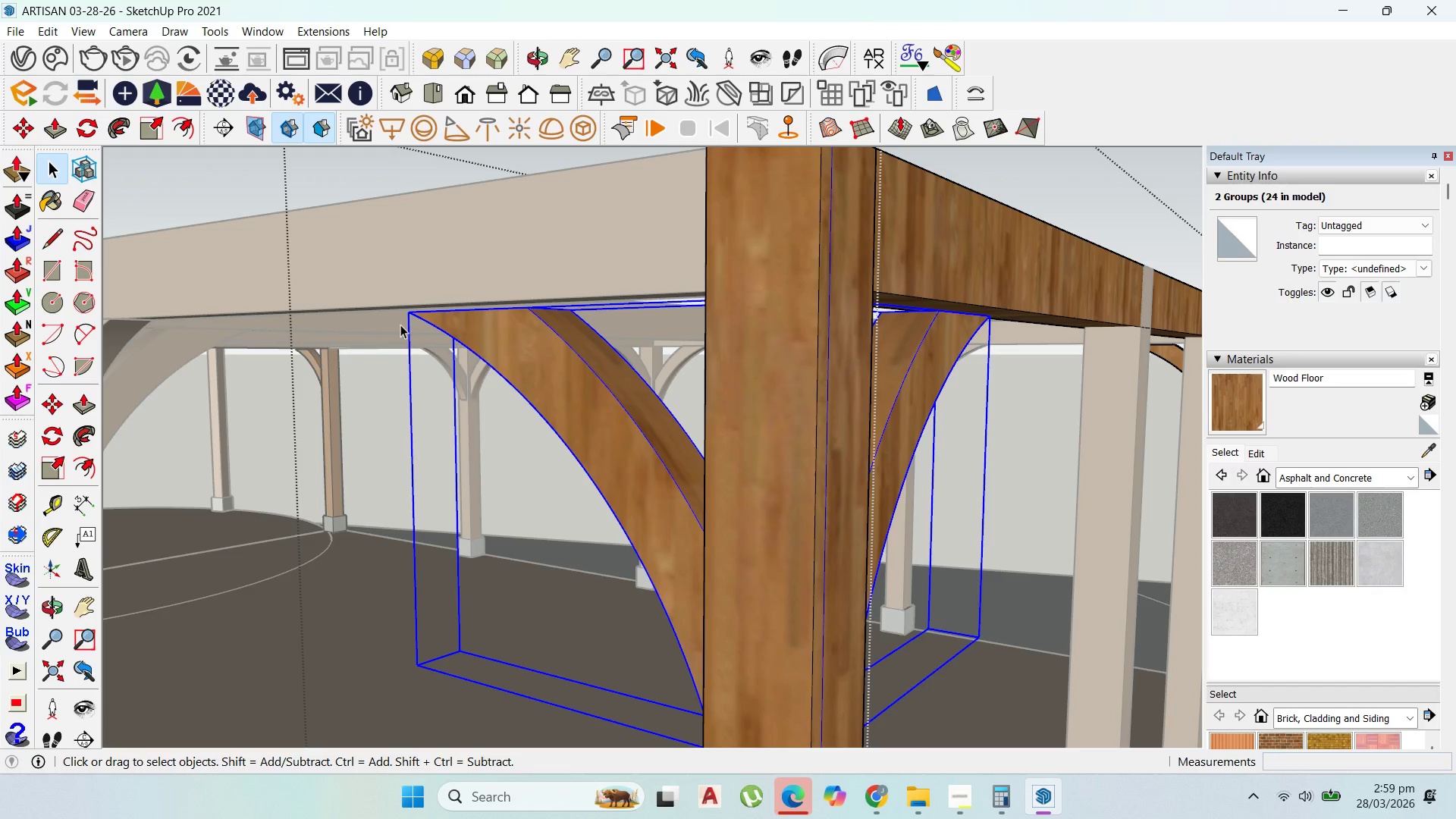 
key(M)
 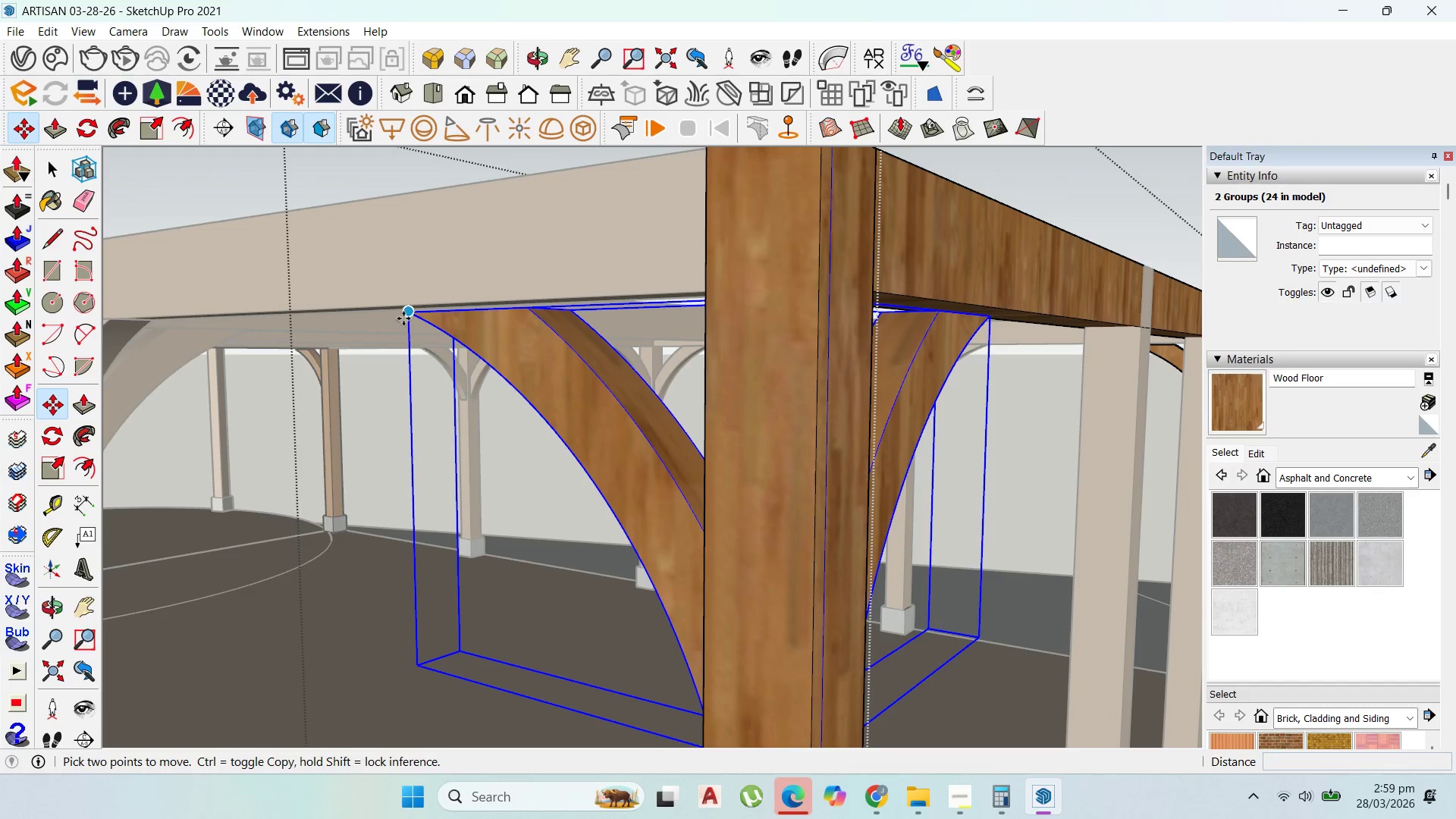 
left_click([403, 318])
 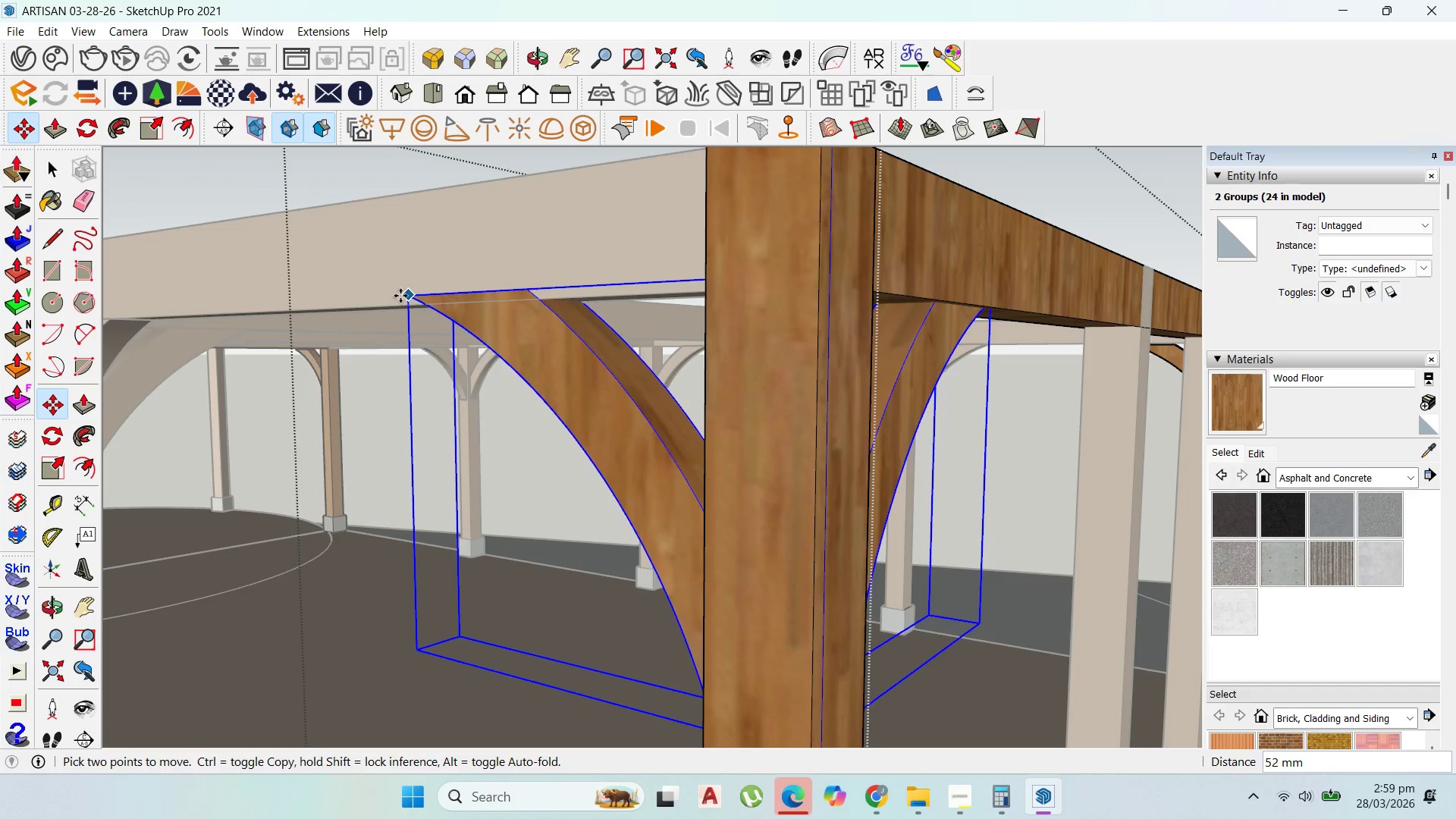 
hold_key(key=ShiftLeft, duration=0.83)
 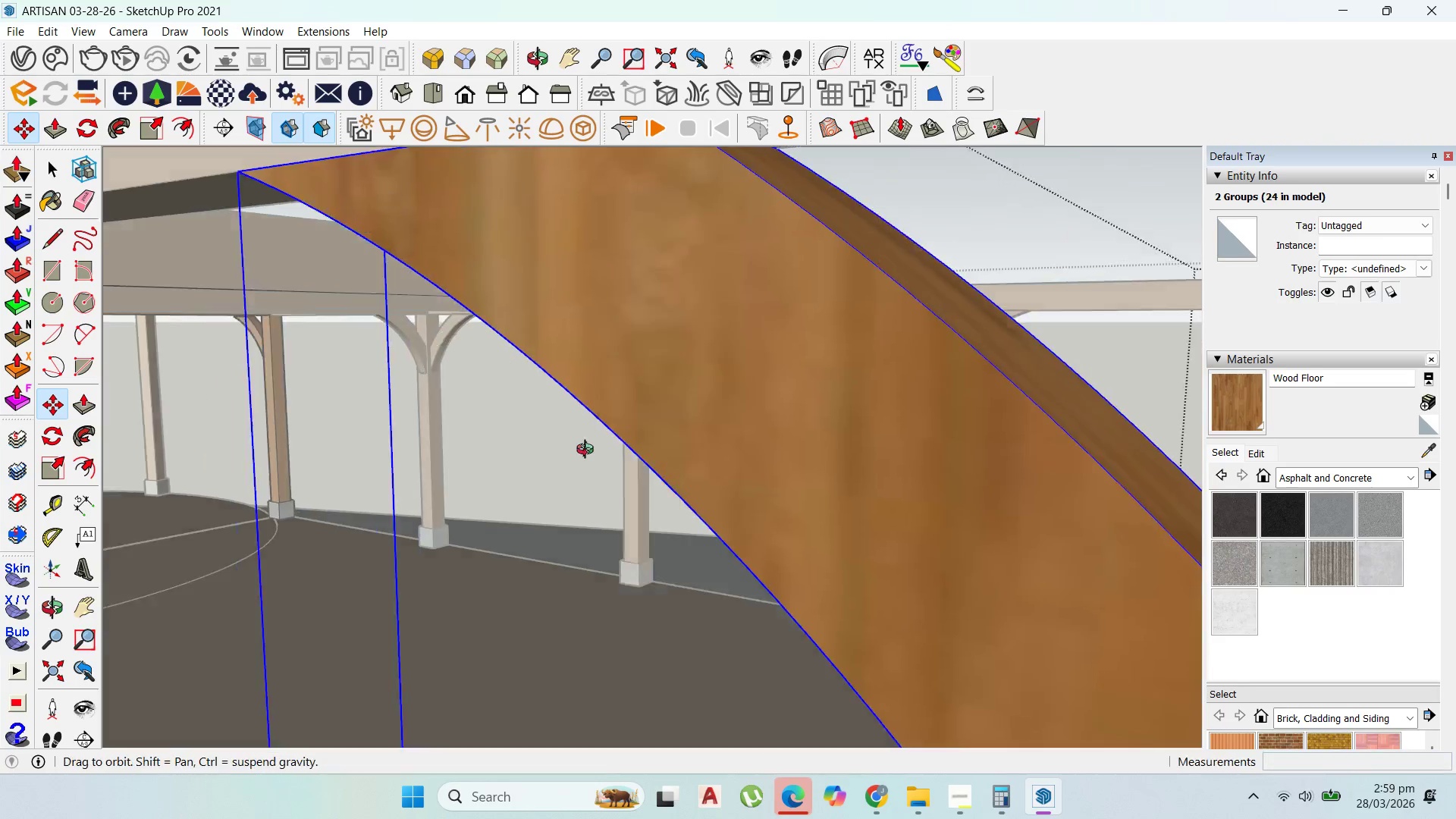 
scroll: coordinate [482, 364], scroll_direction: up, amount: 1.0
 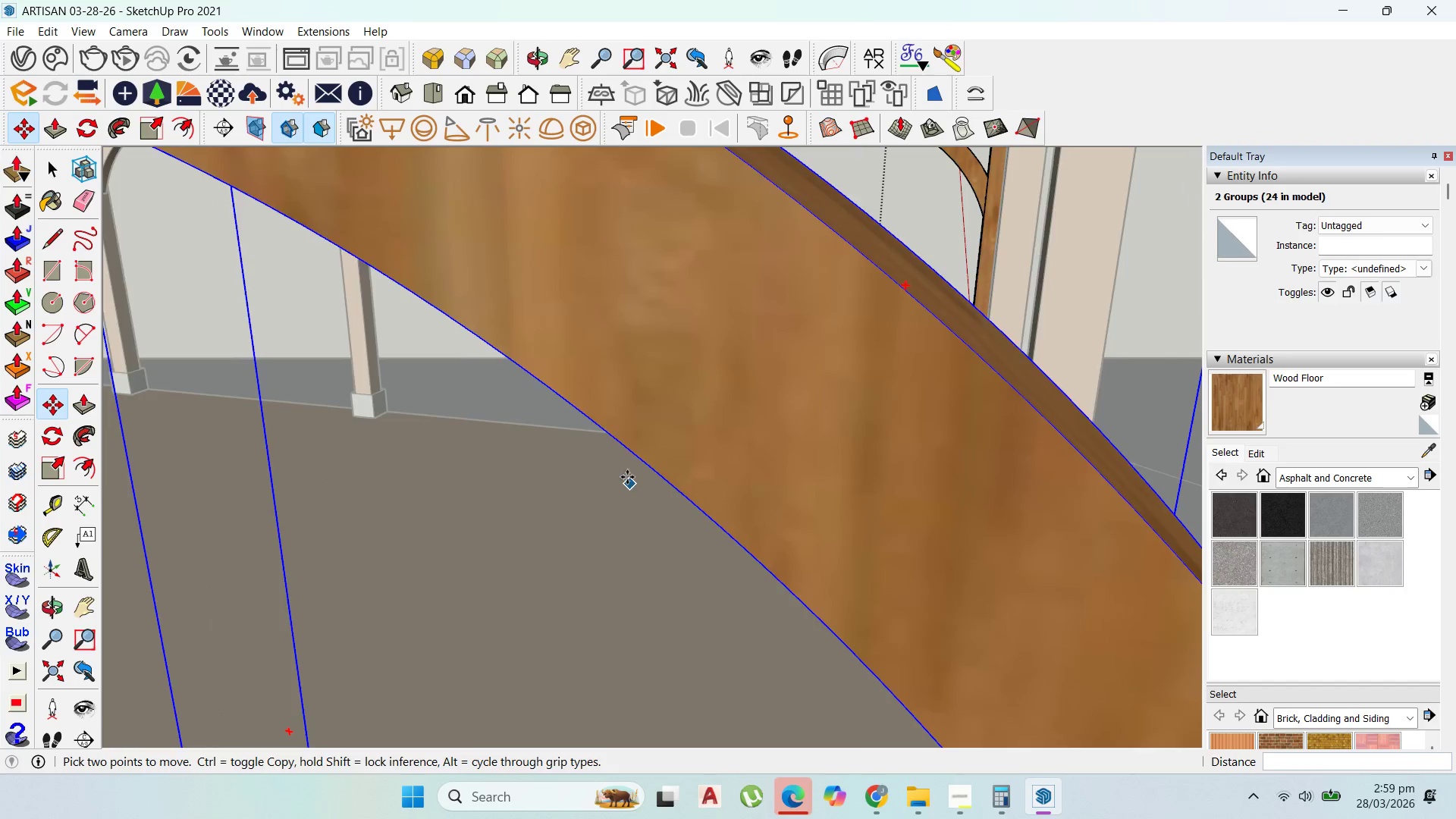 
scroll: coordinate [613, 452], scroll_direction: down, amount: 22.0
 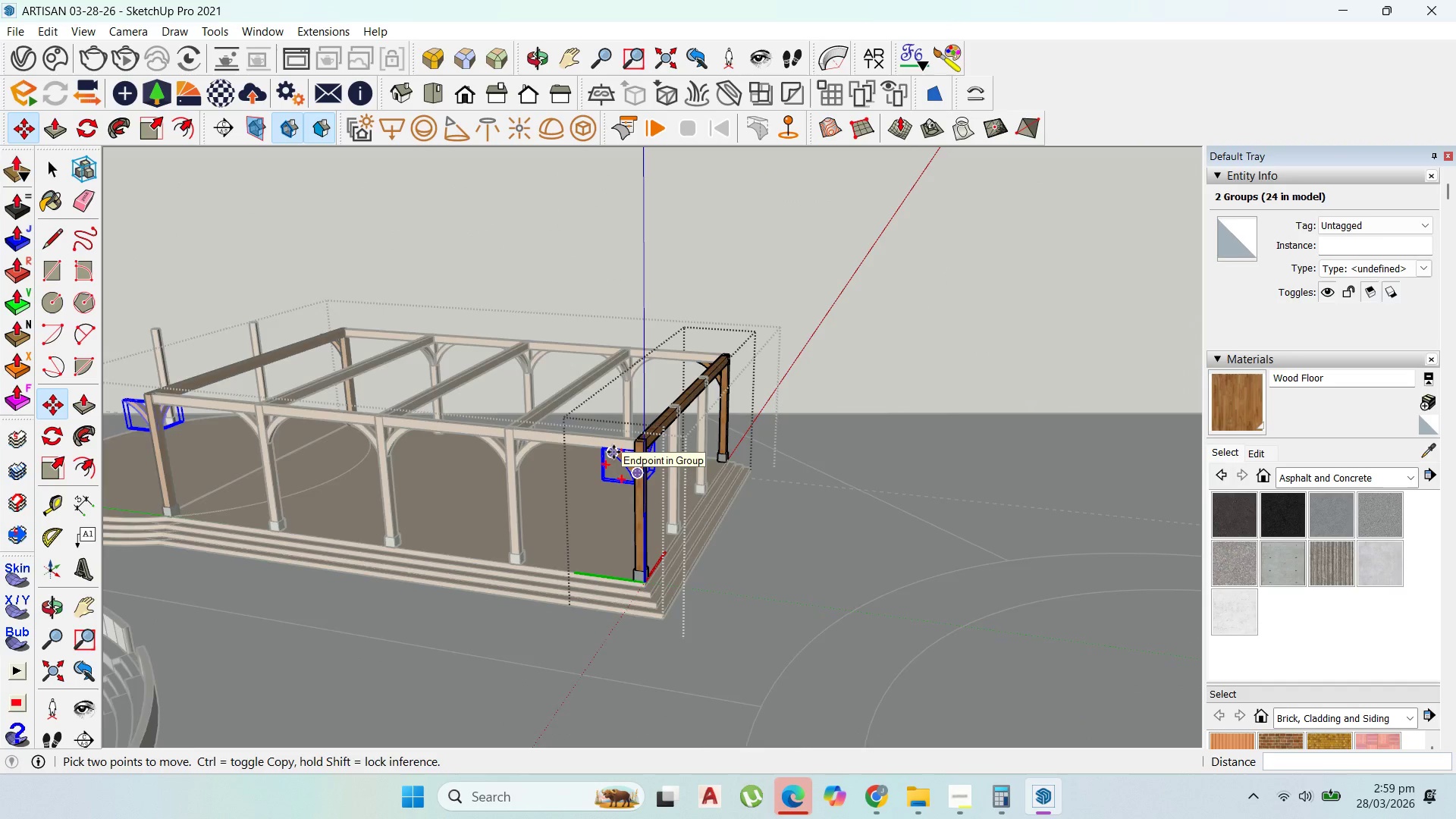 
scroll: coordinate [644, 460], scroll_direction: up, amount: 10.0
 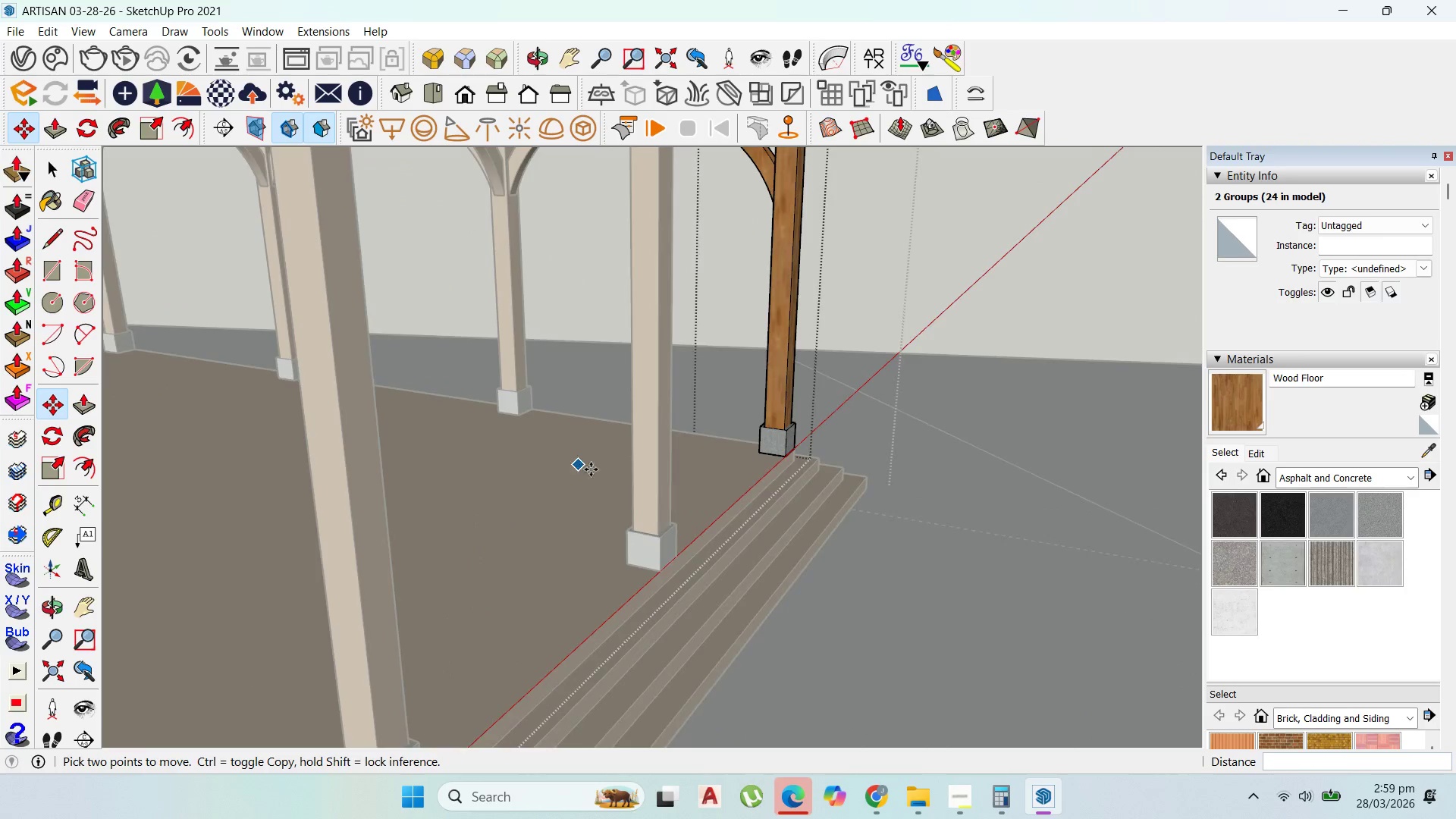 
scroll: coordinate [673, 494], scroll_direction: down, amount: 6.0
 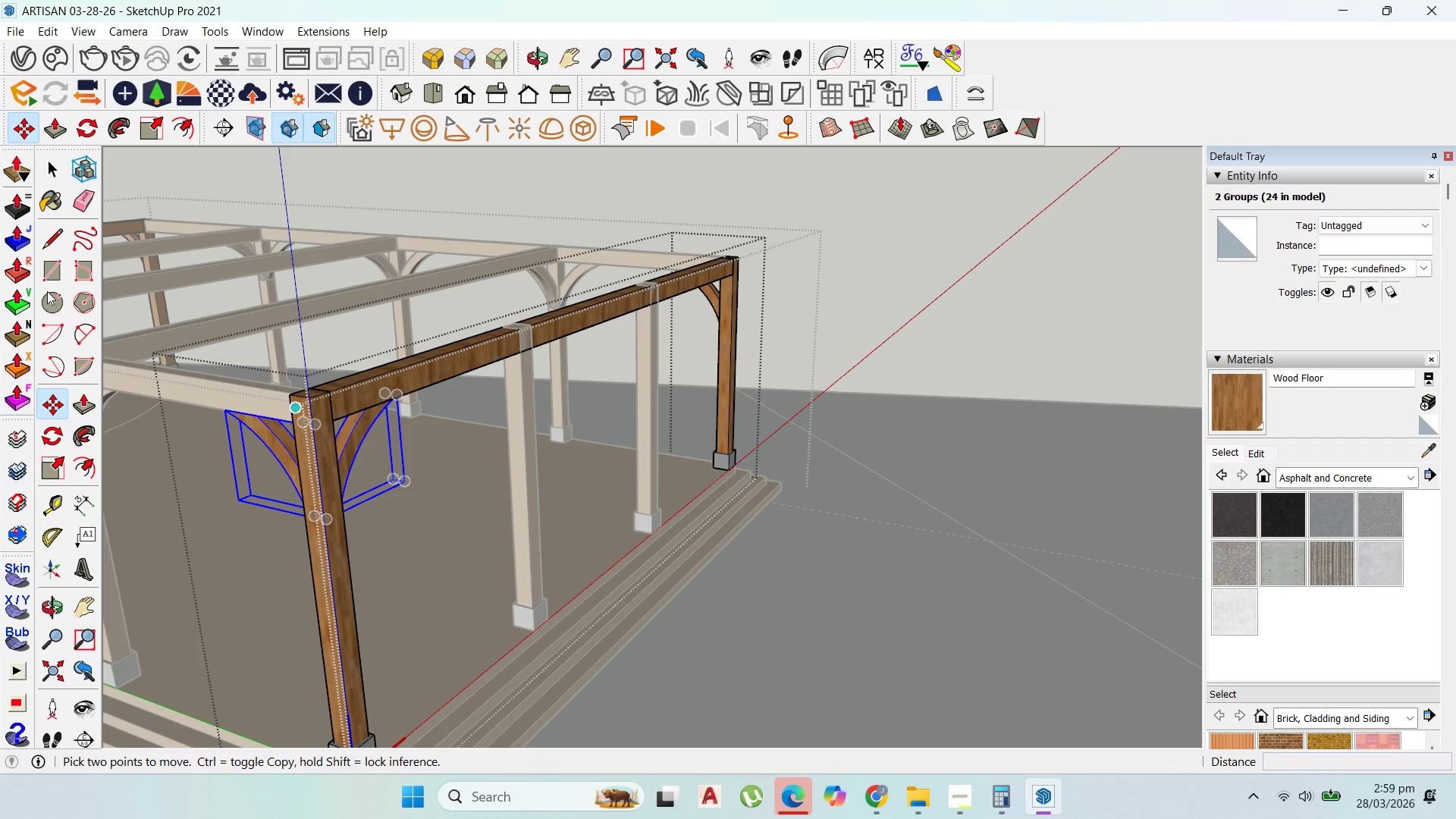 
left_click([51, 165])
 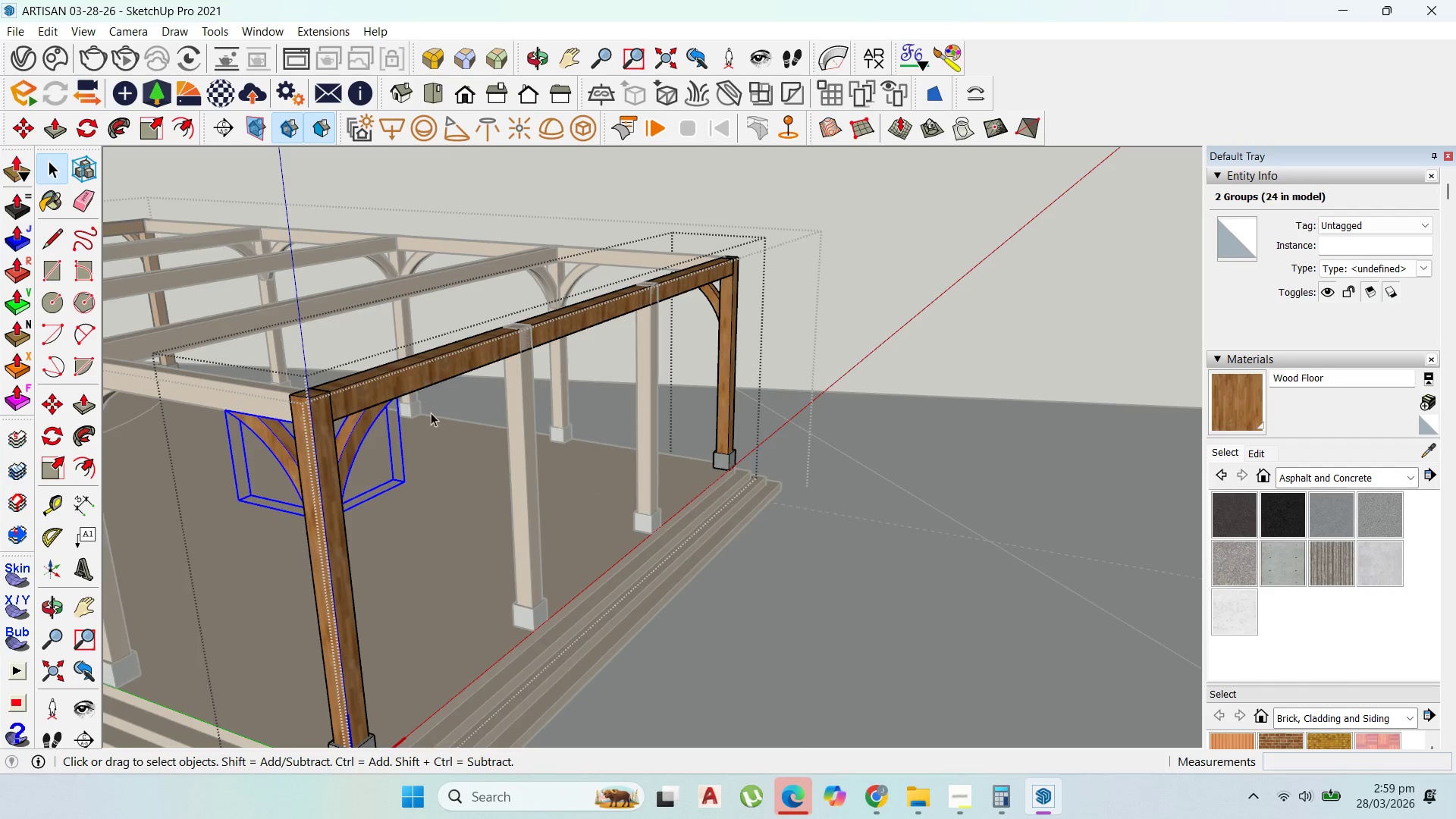 
scroll: coordinate [367, 513], scroll_direction: down, amount: 5.0
 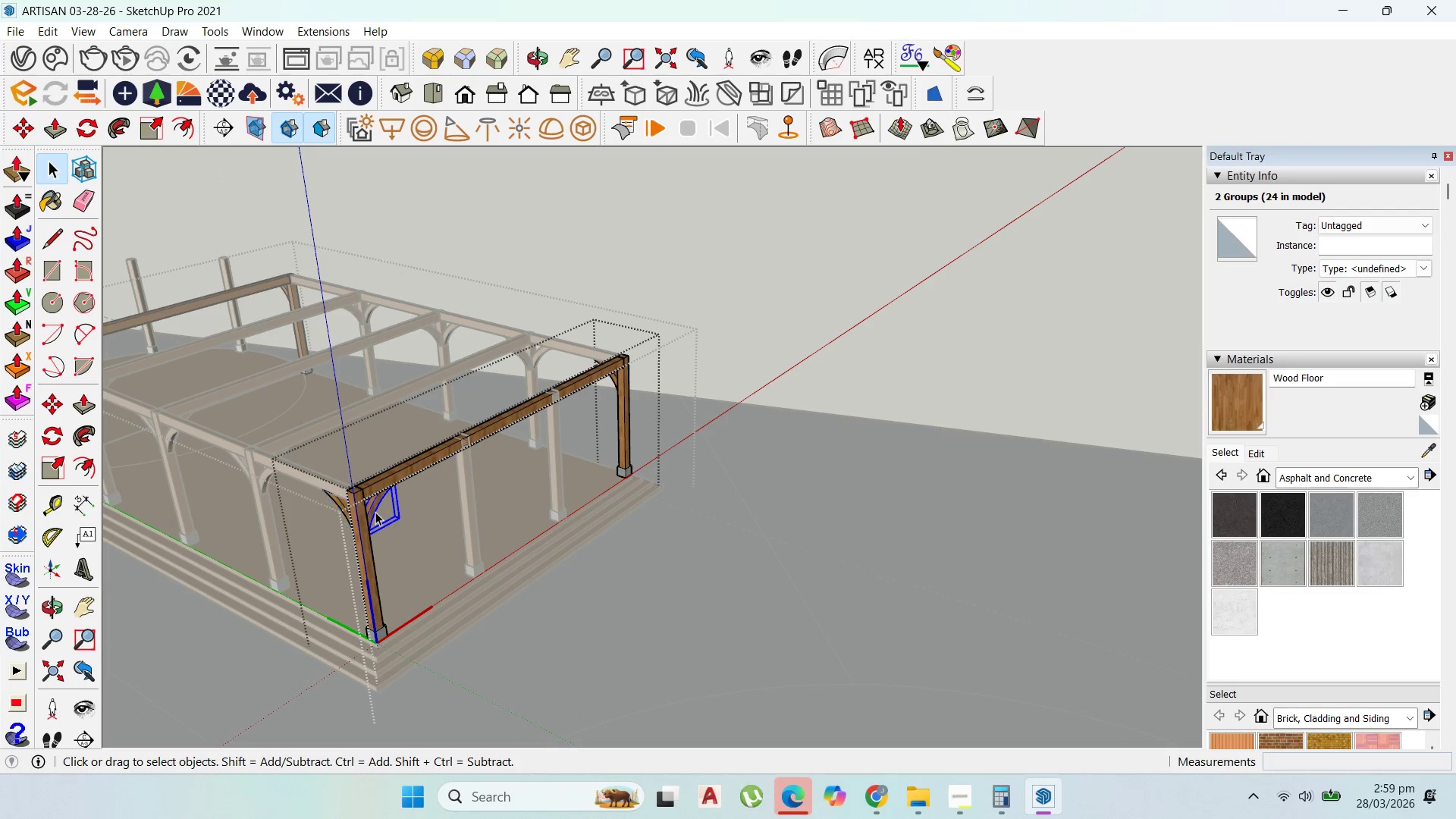 
scroll: coordinate [375, 511], scroll_direction: up, amount: 5.0
 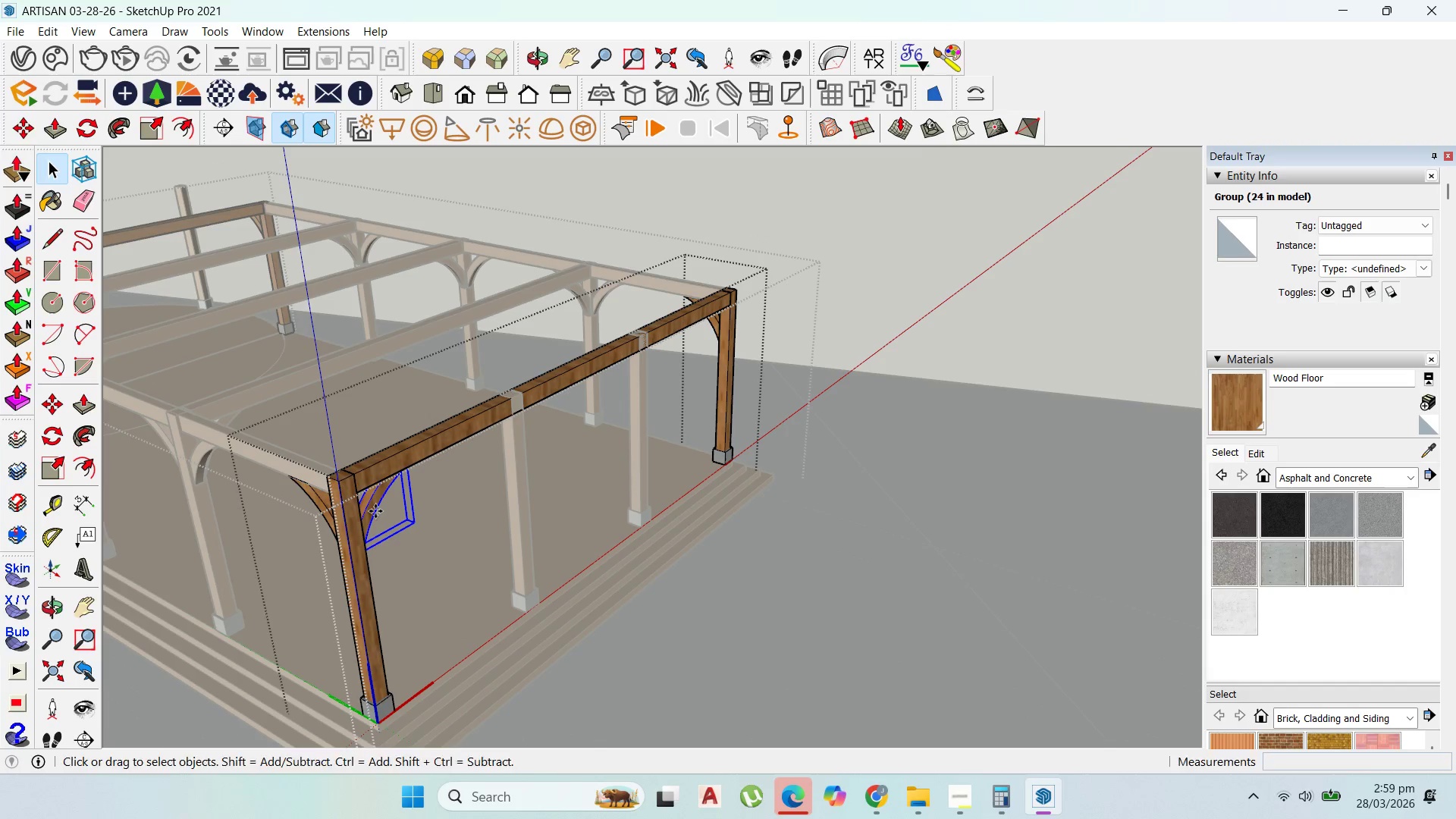 
key(M)
 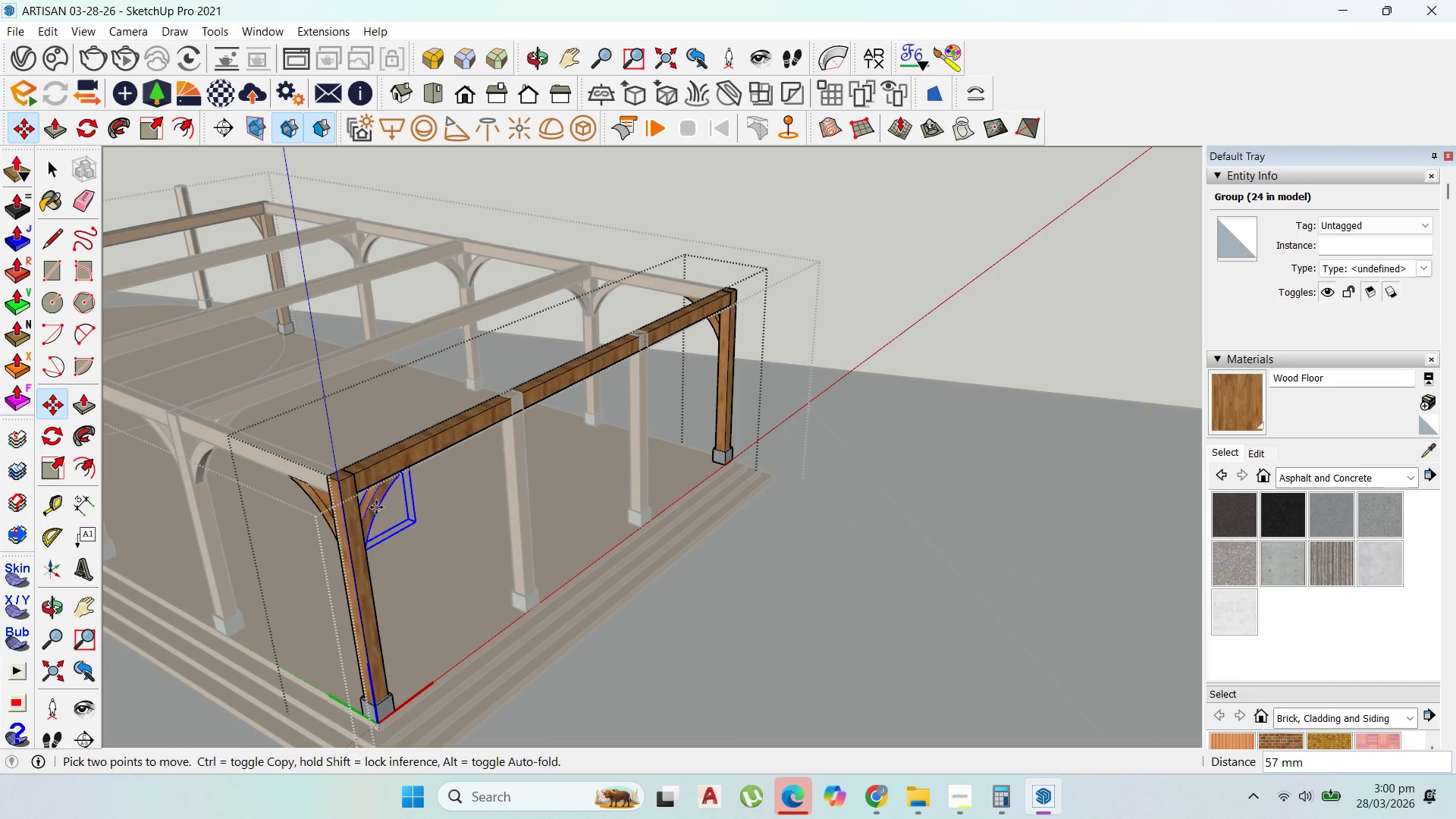 
key(Control+ControlLeft)
 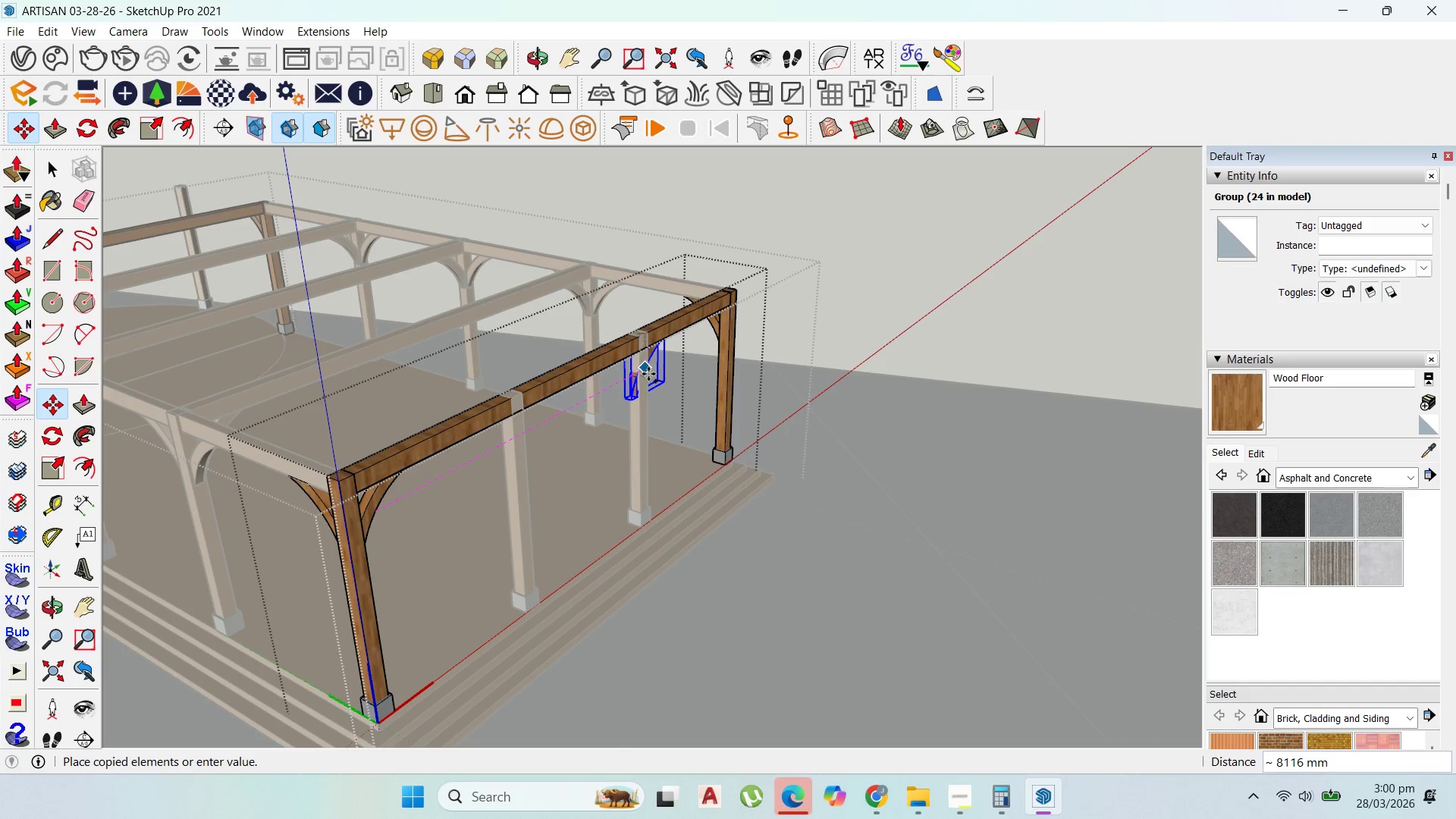 
mouse_move([661, 351])
 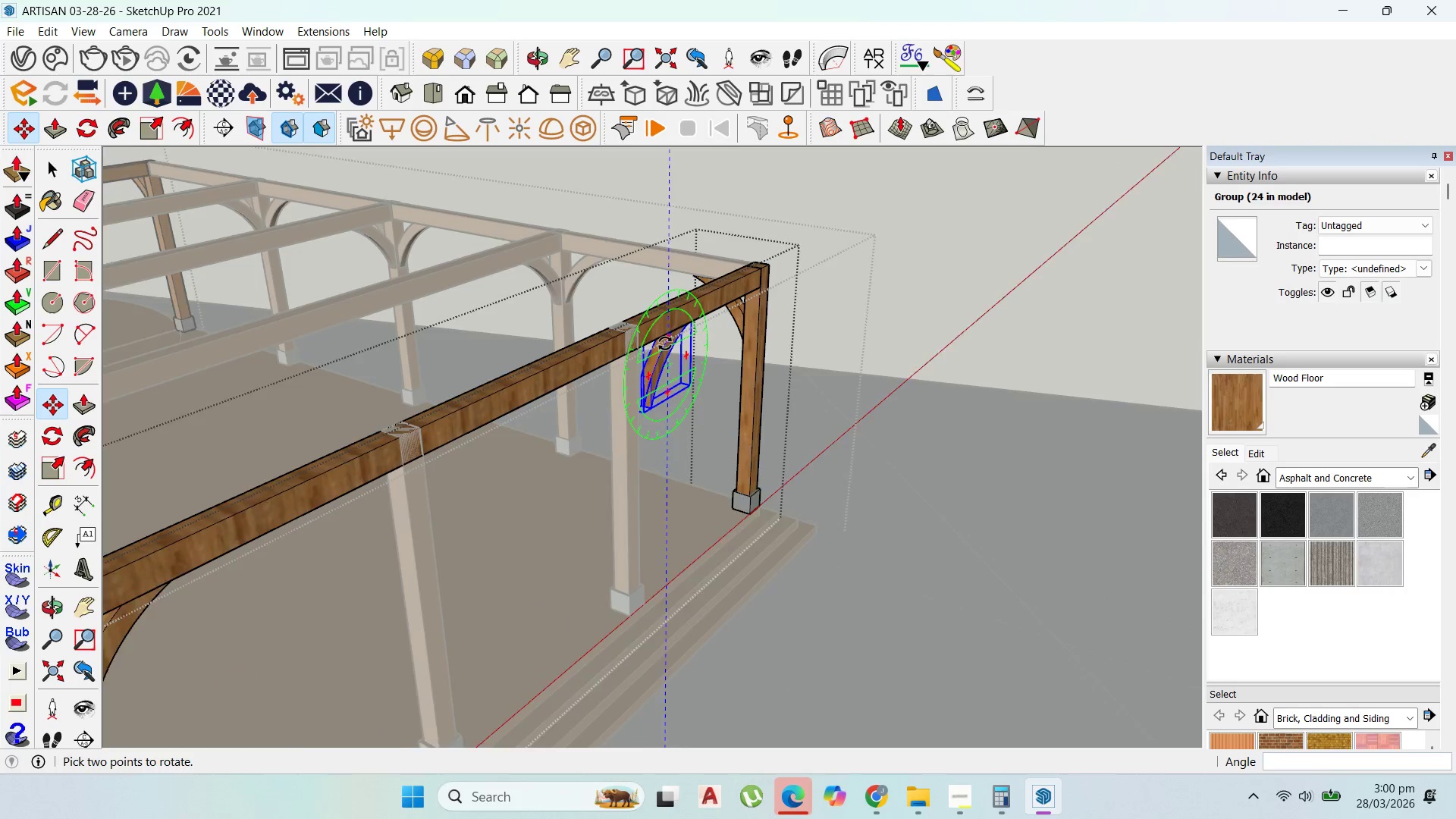 
scroll: coordinate [673, 342], scroll_direction: up, amount: 11.0
 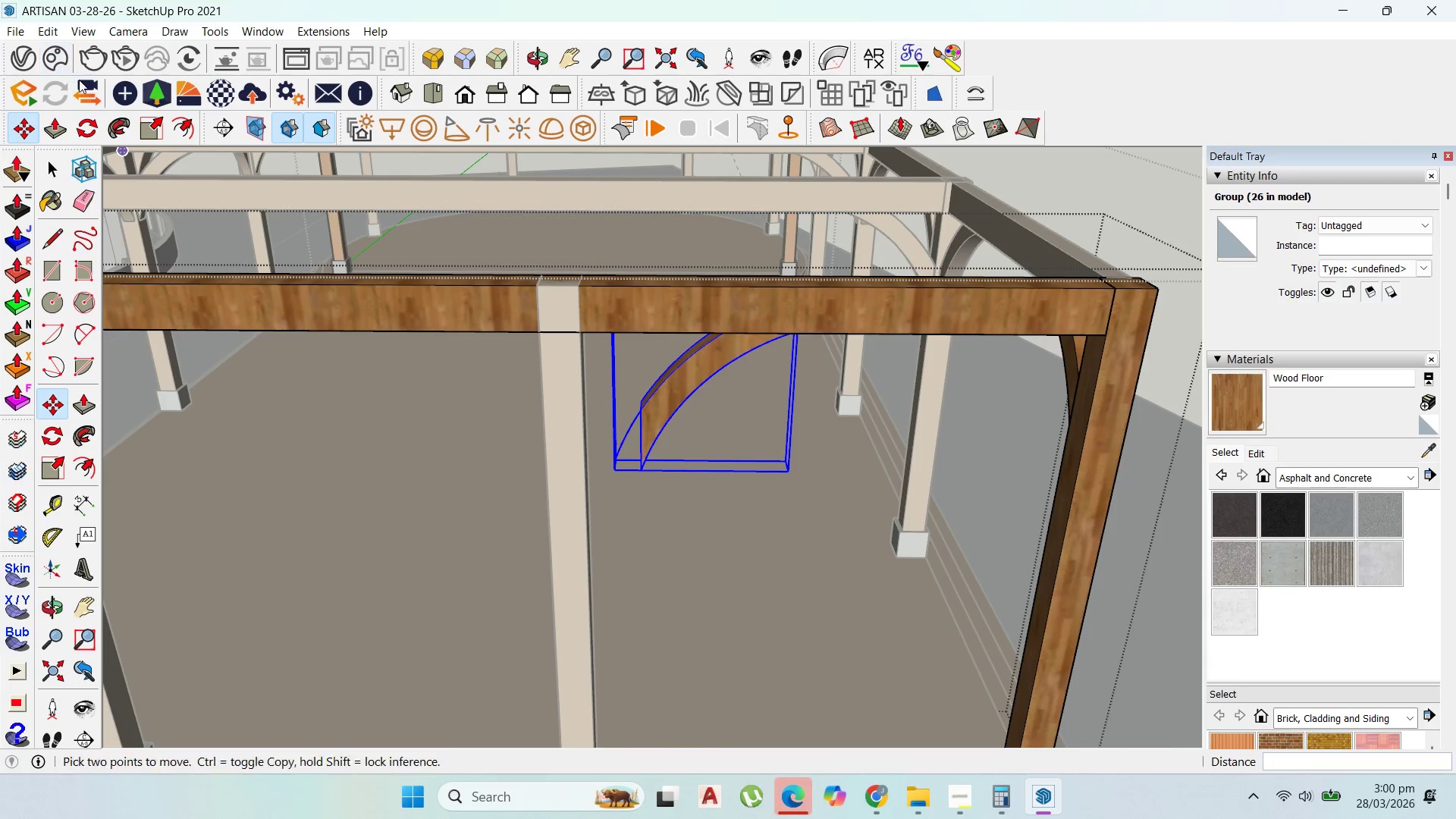 
left_click([94, 125])
 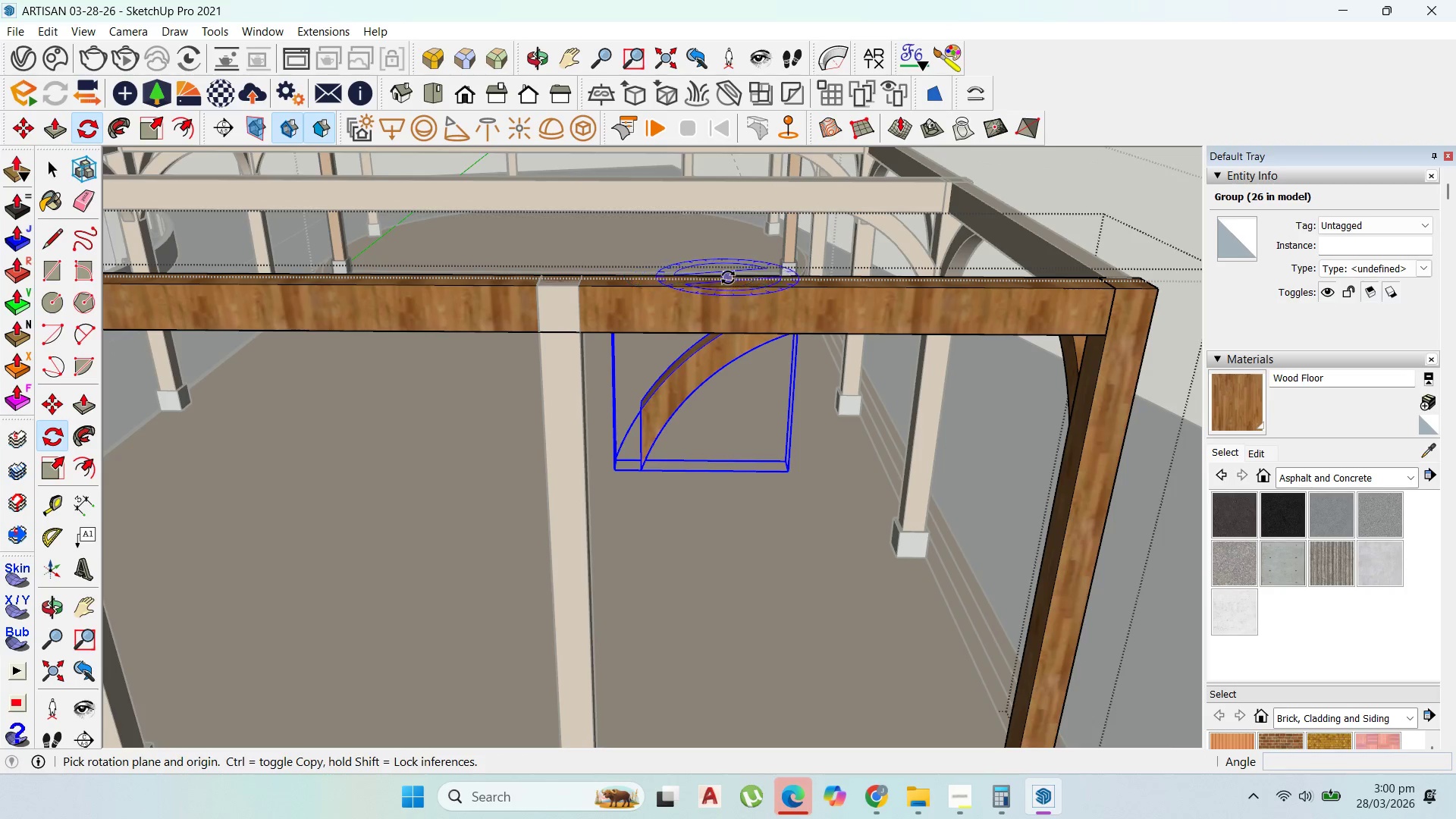 
scroll: coordinate [540, 265], scroll_direction: up, amount: 4.0
 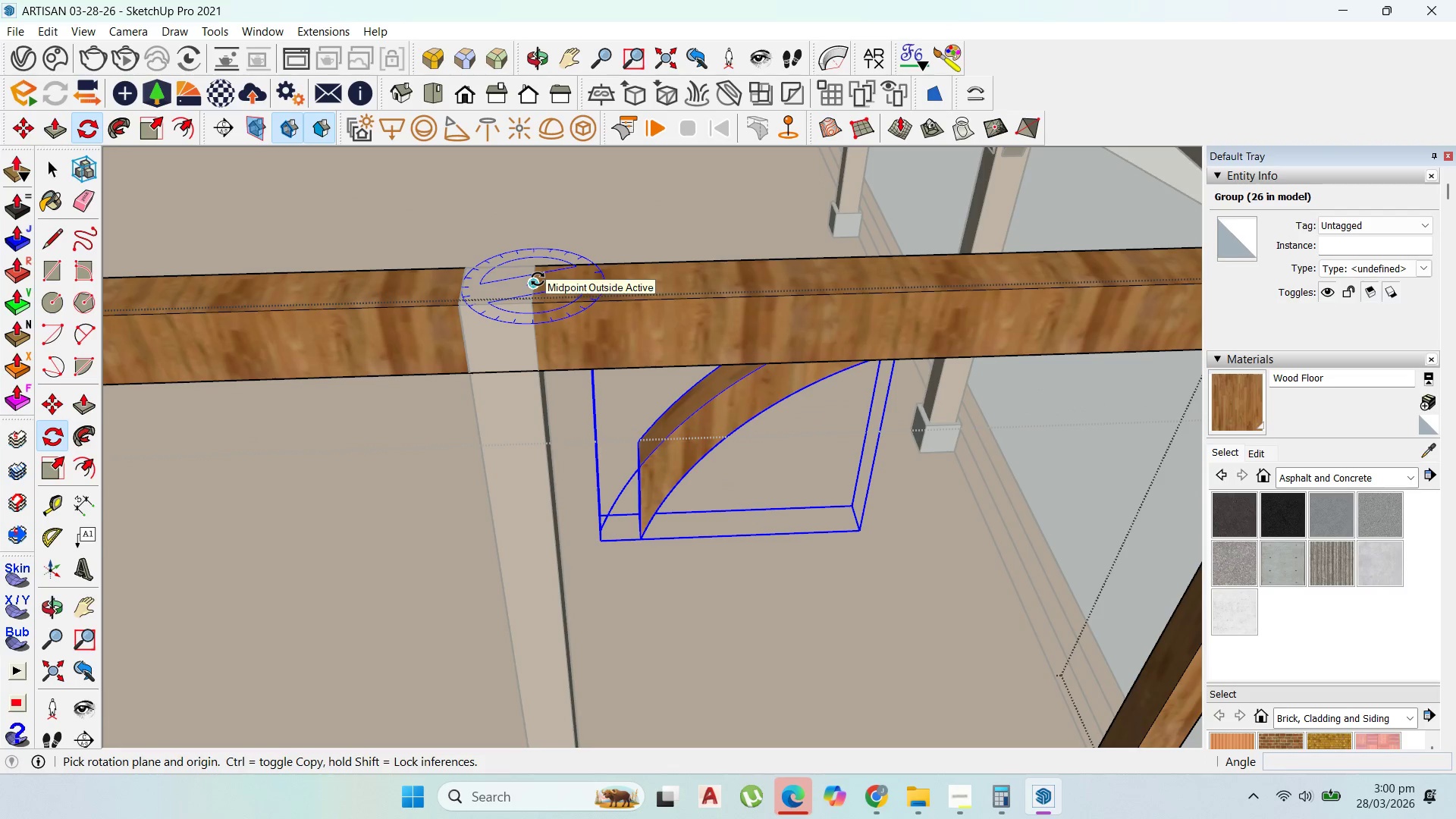 
left_click([538, 279])
 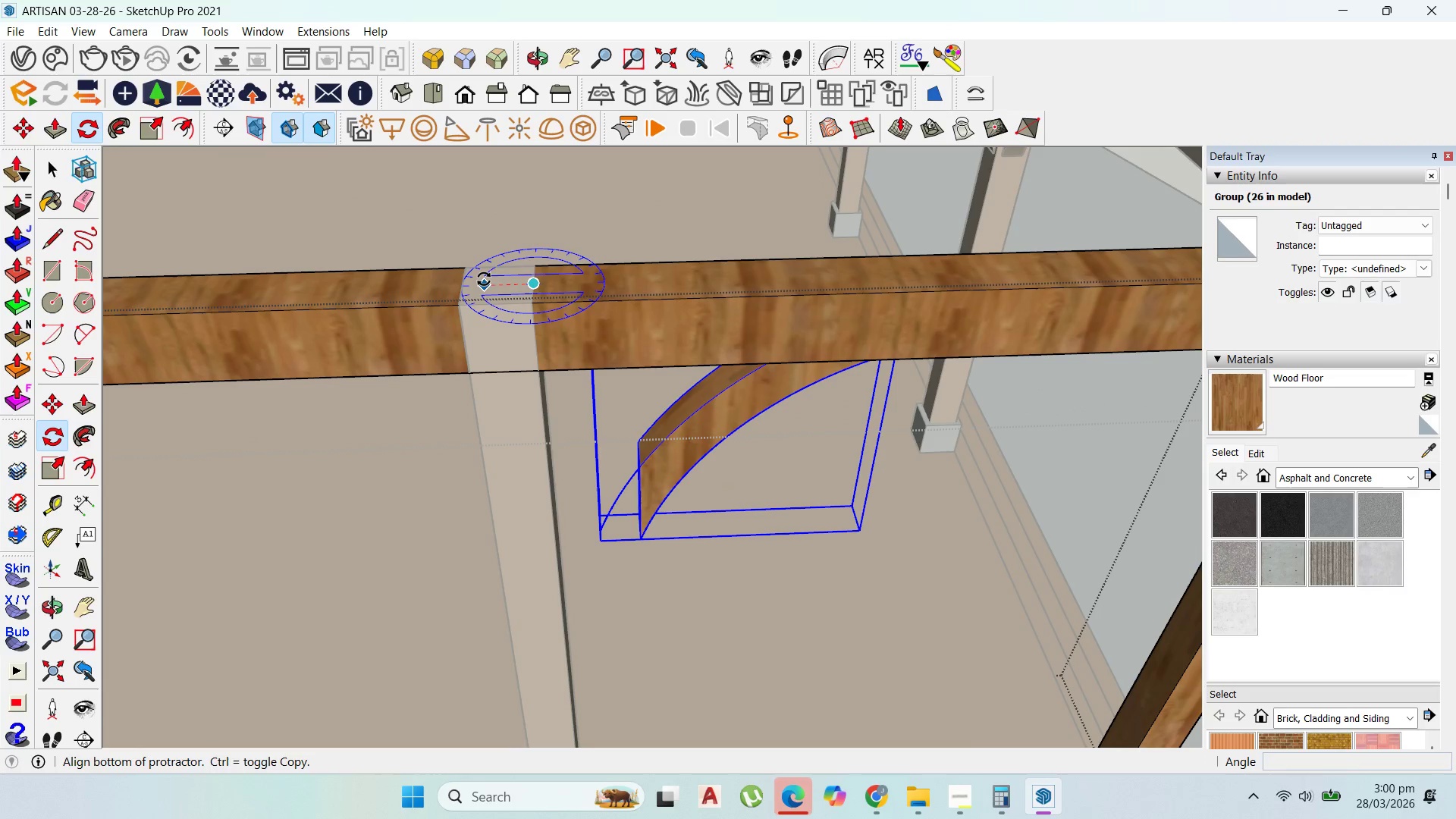 
left_click([484, 279])
 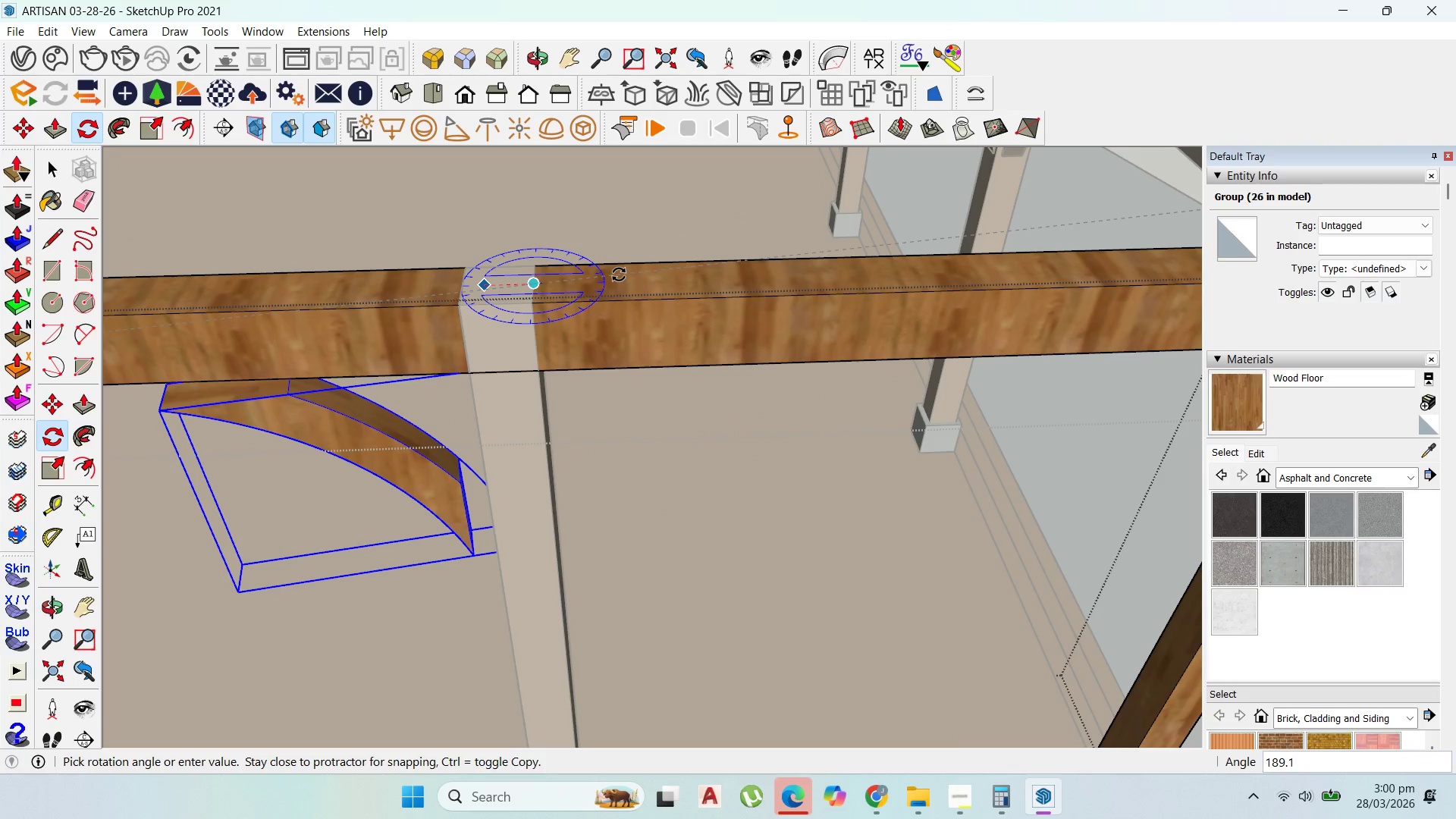 
left_click([620, 281])
 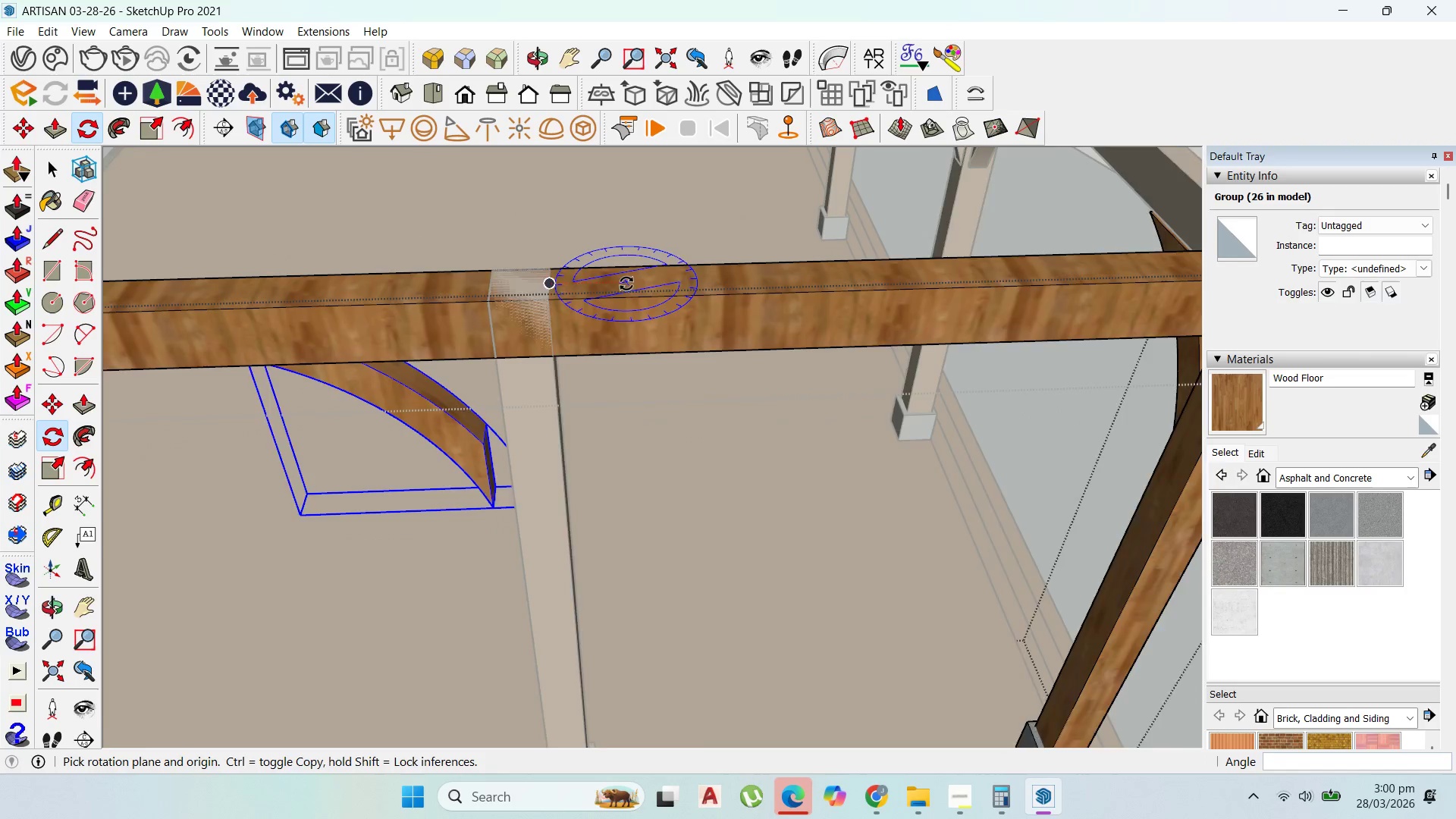 
scroll: coordinate [626, 284], scroll_direction: down, amount: 4.0
 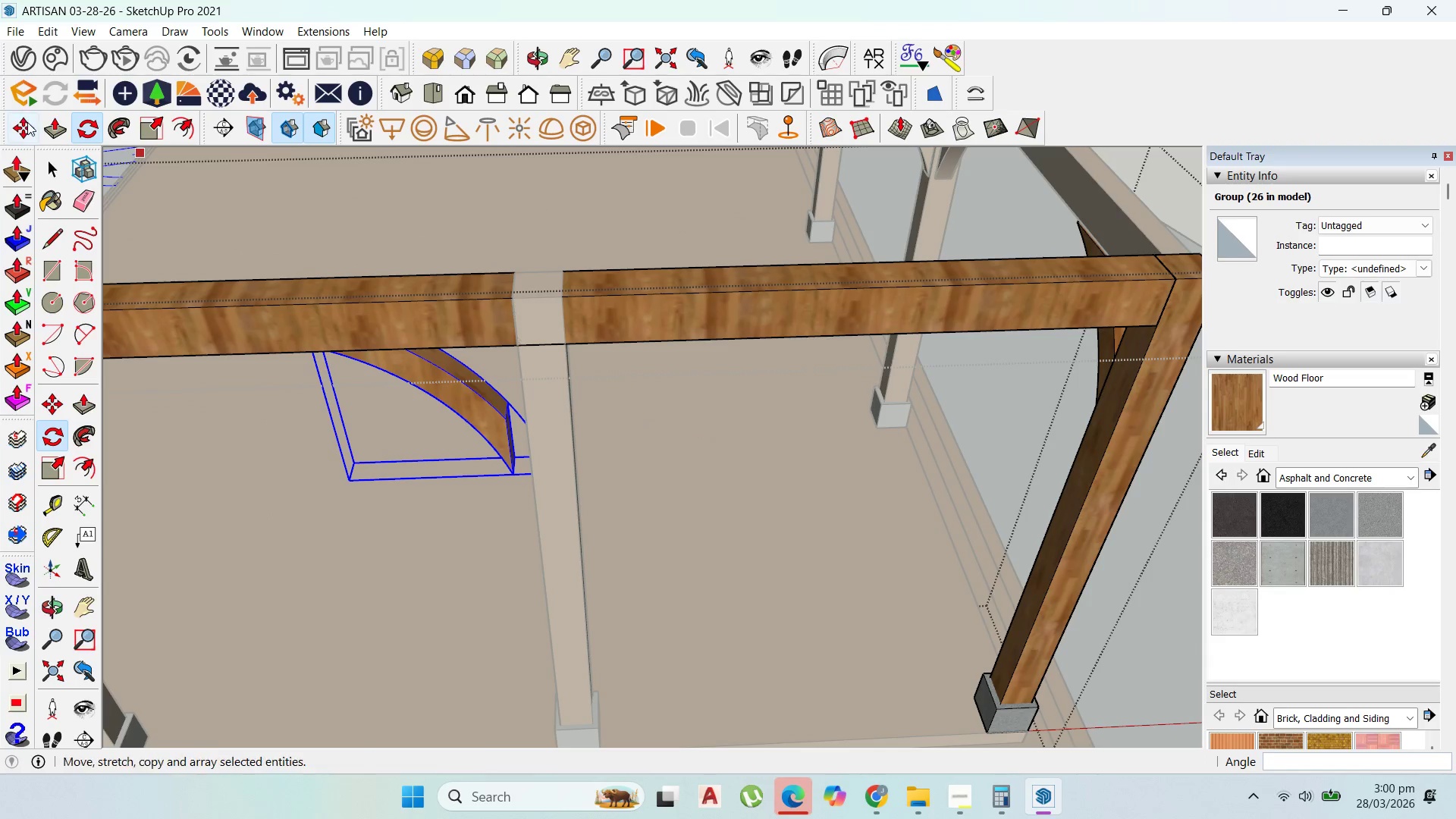 
left_click_drag(start_coordinate=[30, 124], to_coordinate=[36, 128])
 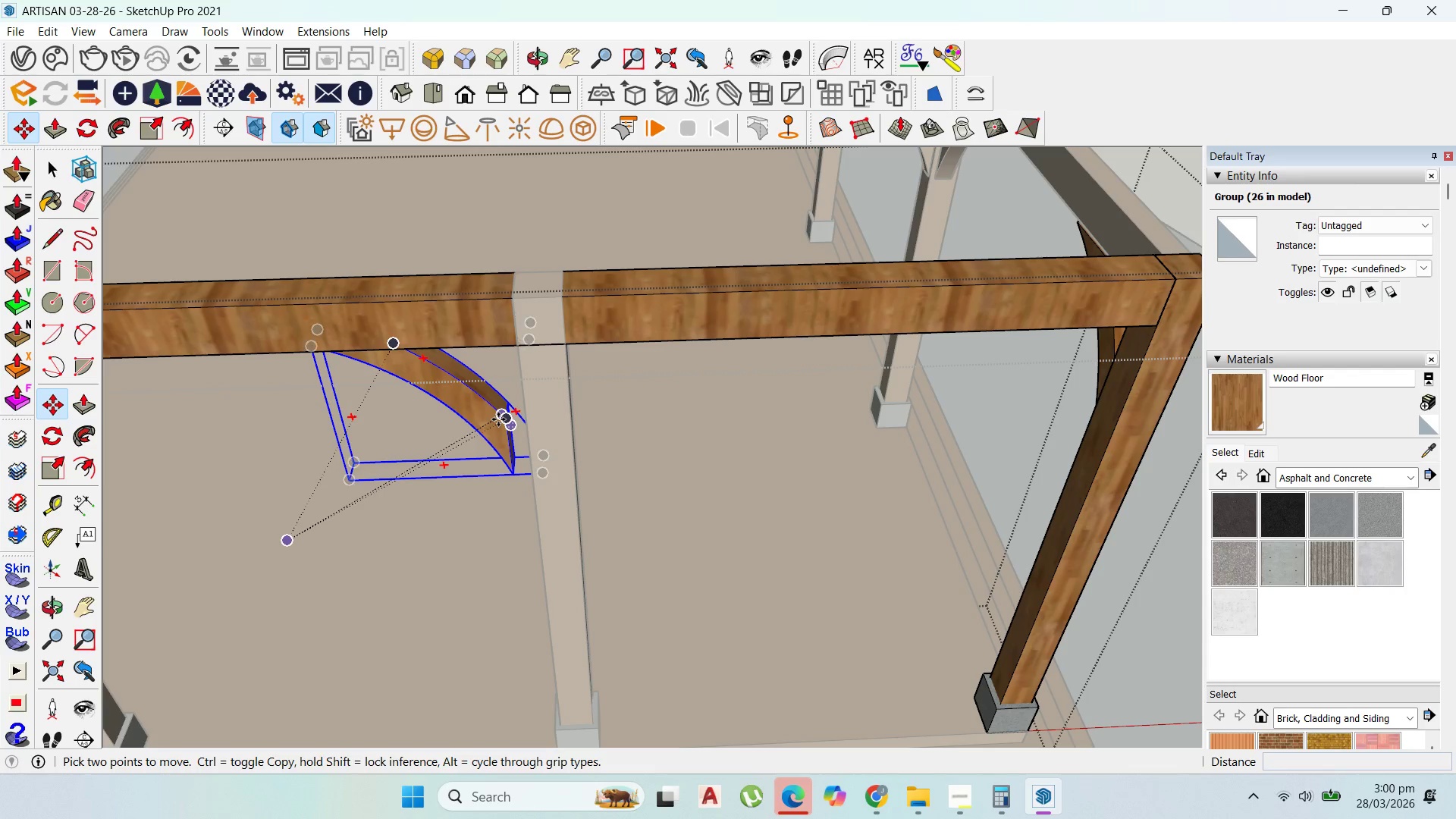 
left_click([498, 419])
 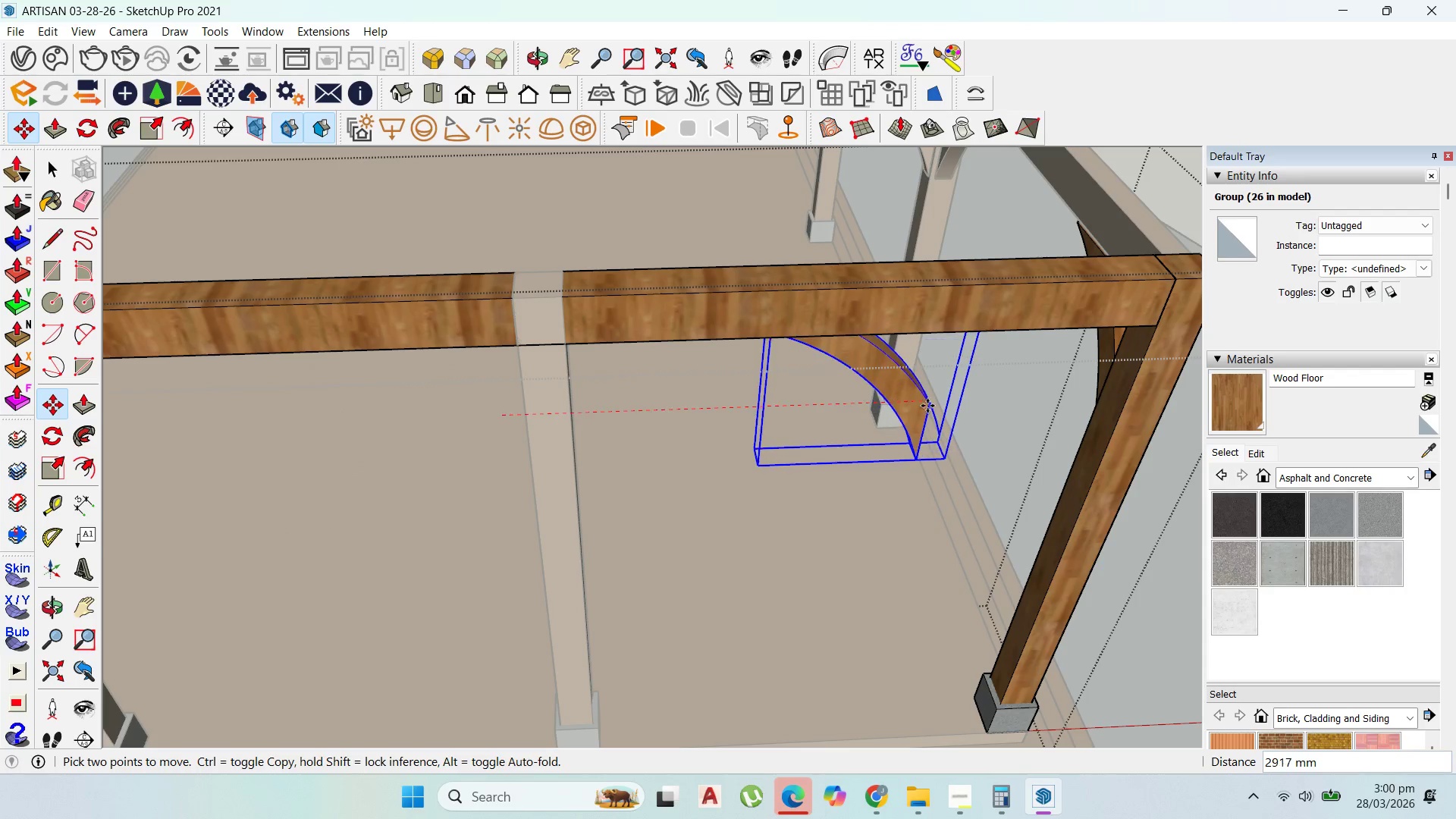 
hold_key(key=ShiftLeft, duration=1.51)
 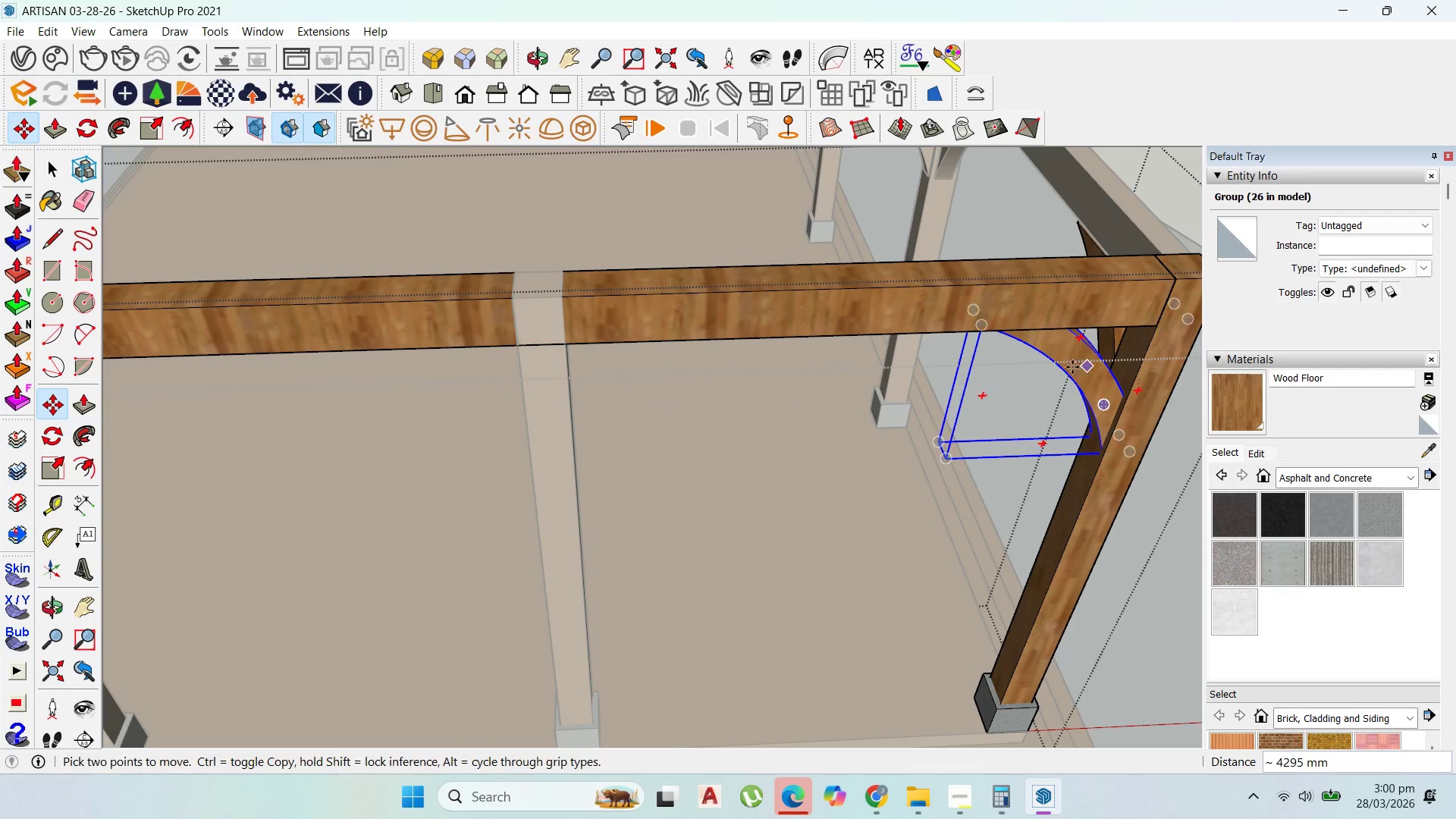 
hold_key(key=ShiftLeft, duration=0.64)
left_click([1159, 317])
 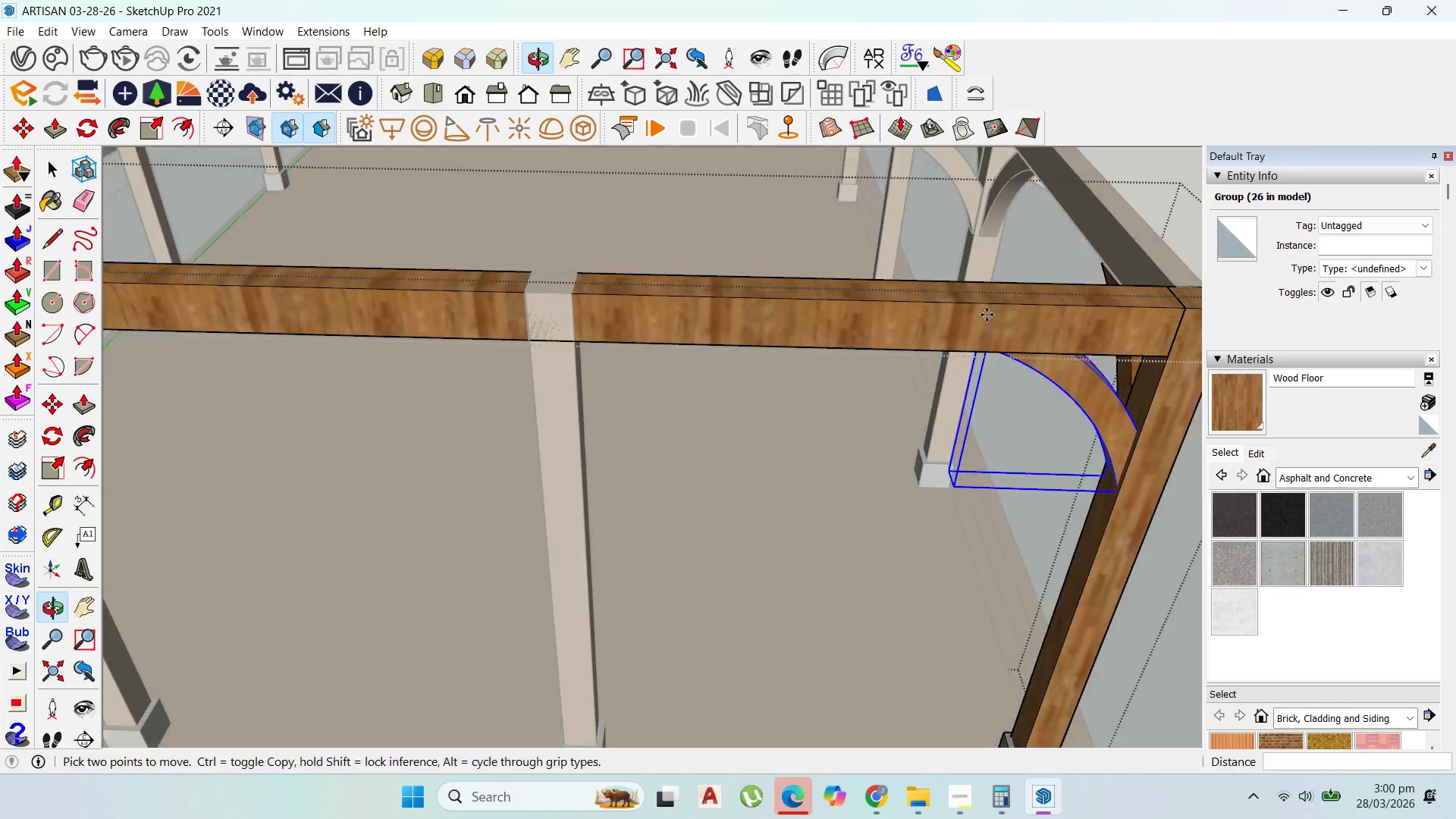 
scroll: coordinate [1086, 378], scroll_direction: up, amount: 1.0
 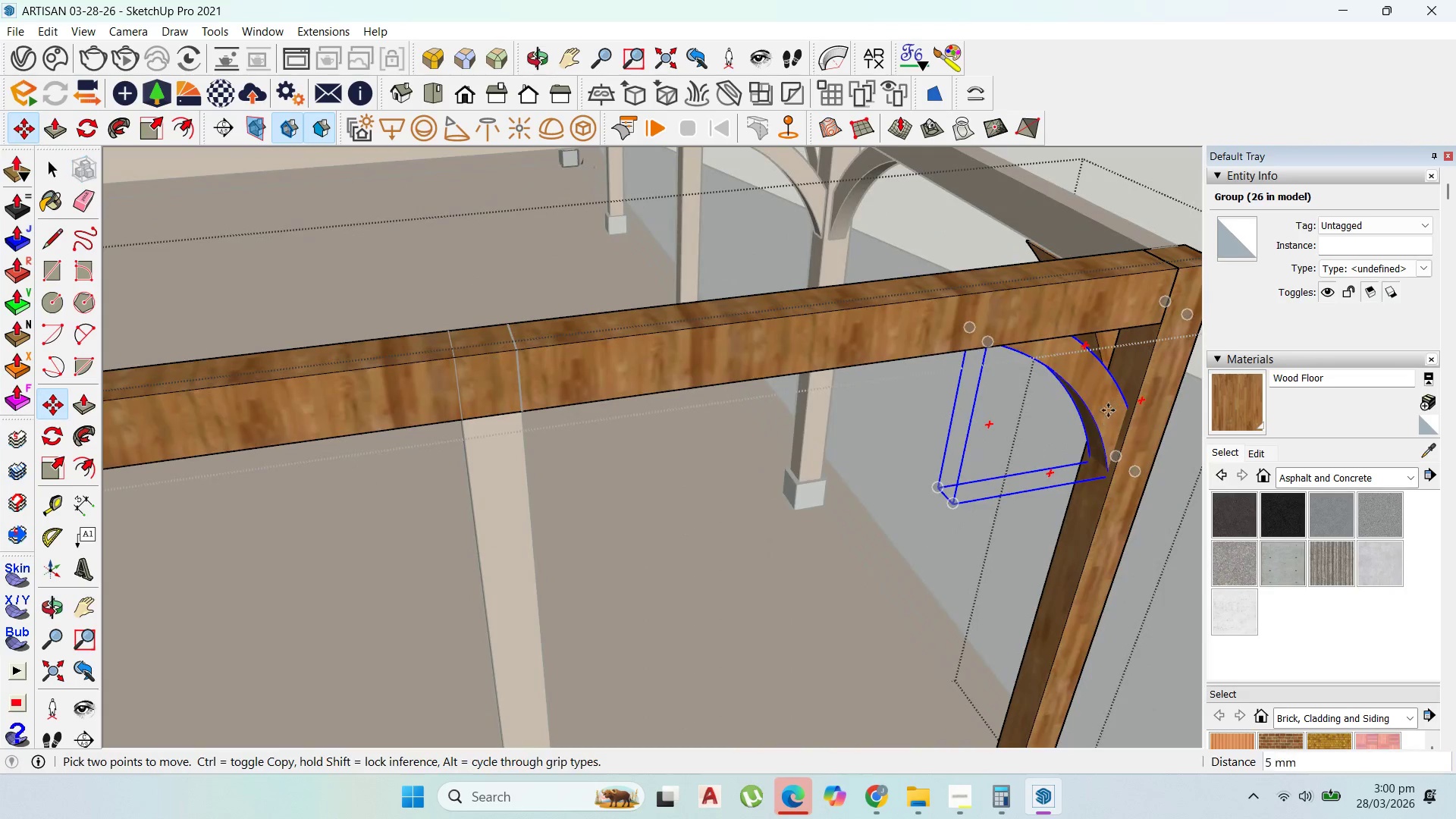 
left_click([1085, 417])
 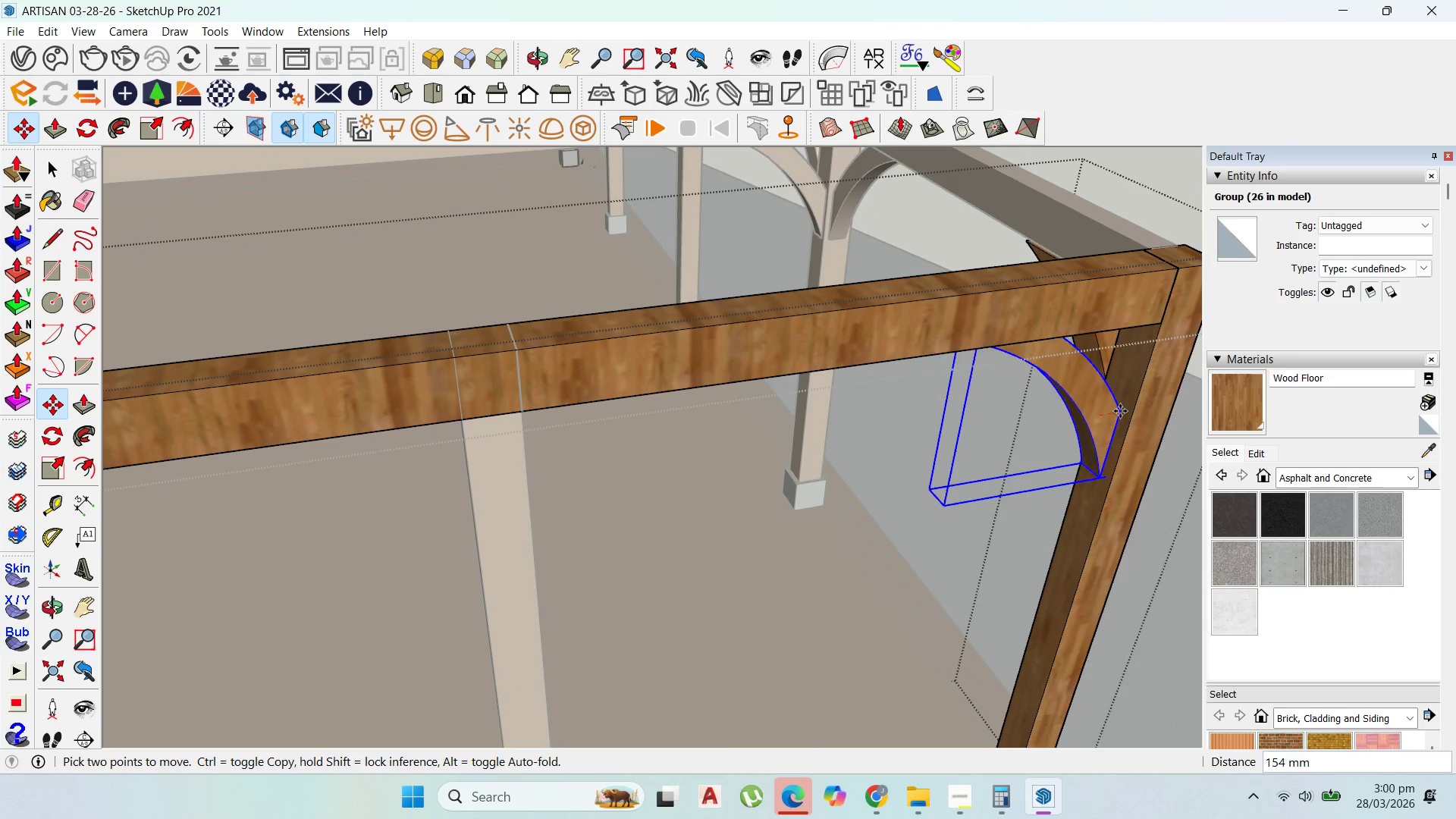 
hold_key(key=ShiftLeft, duration=0.8)
left_click([1129, 410])
 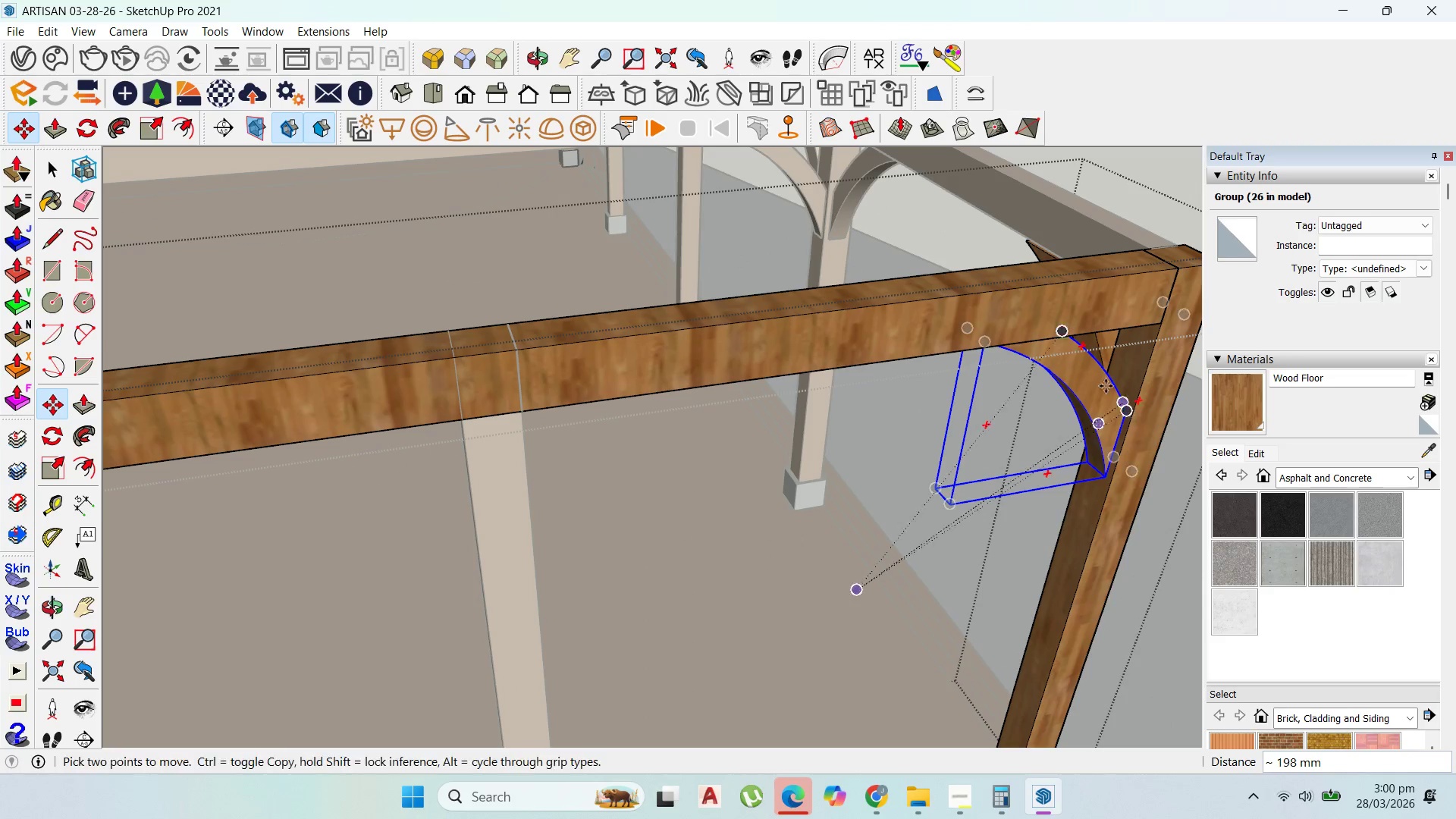 
scroll: coordinate [656, 468], scroll_direction: down, amount: 15.0
 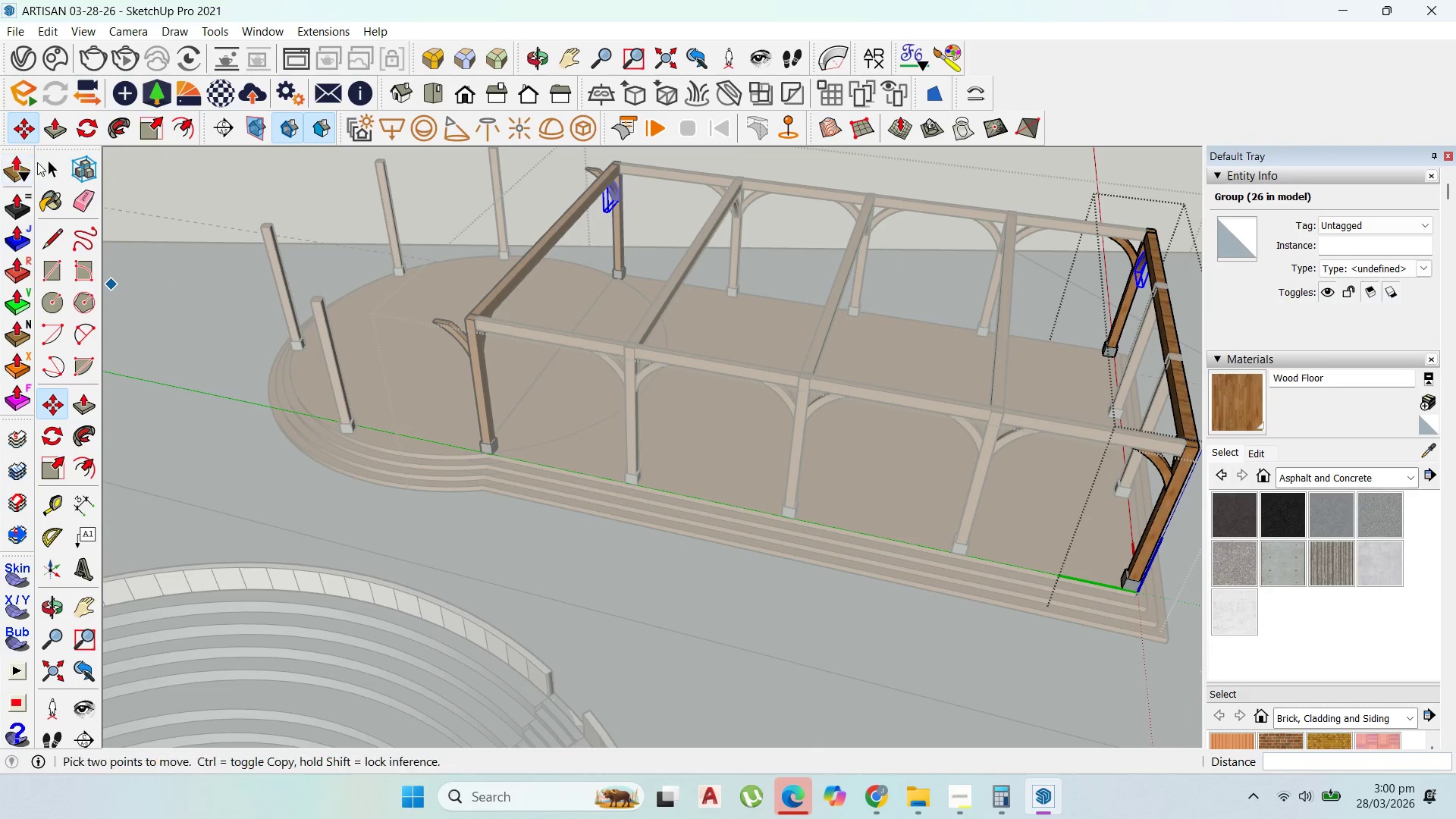 
left_click([46, 172])
 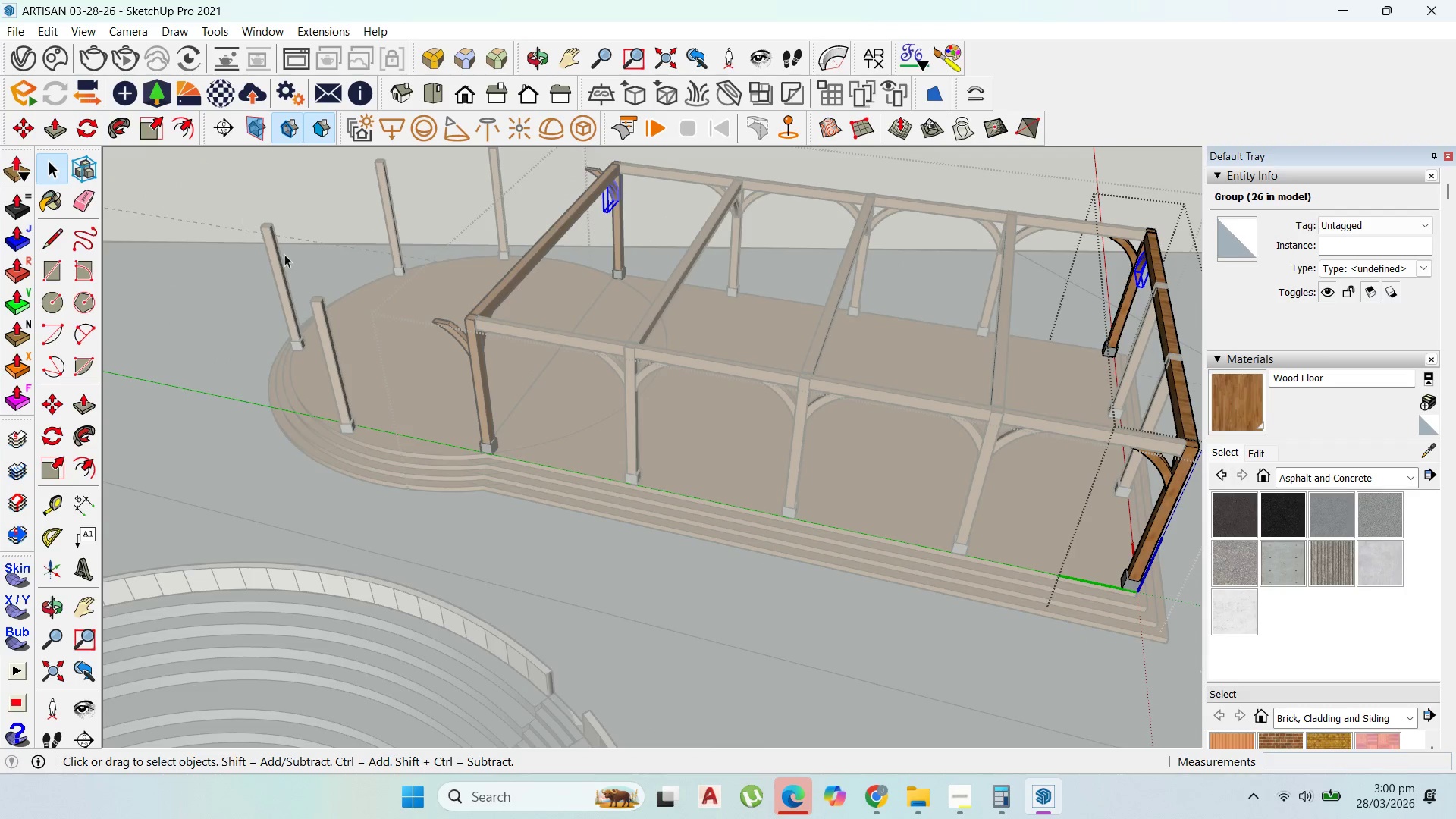 
key(Backquote)
 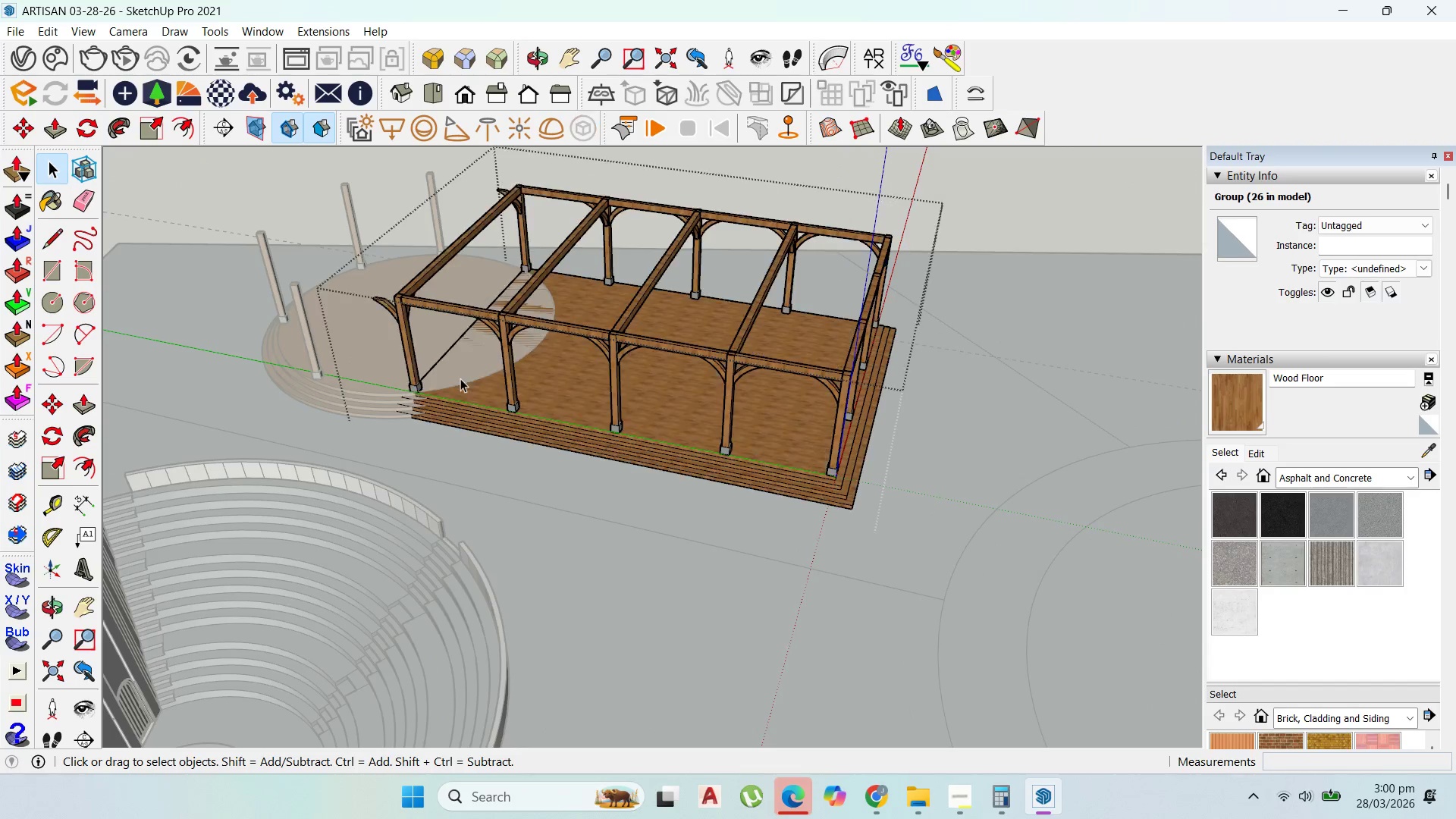 
key(Escape)
 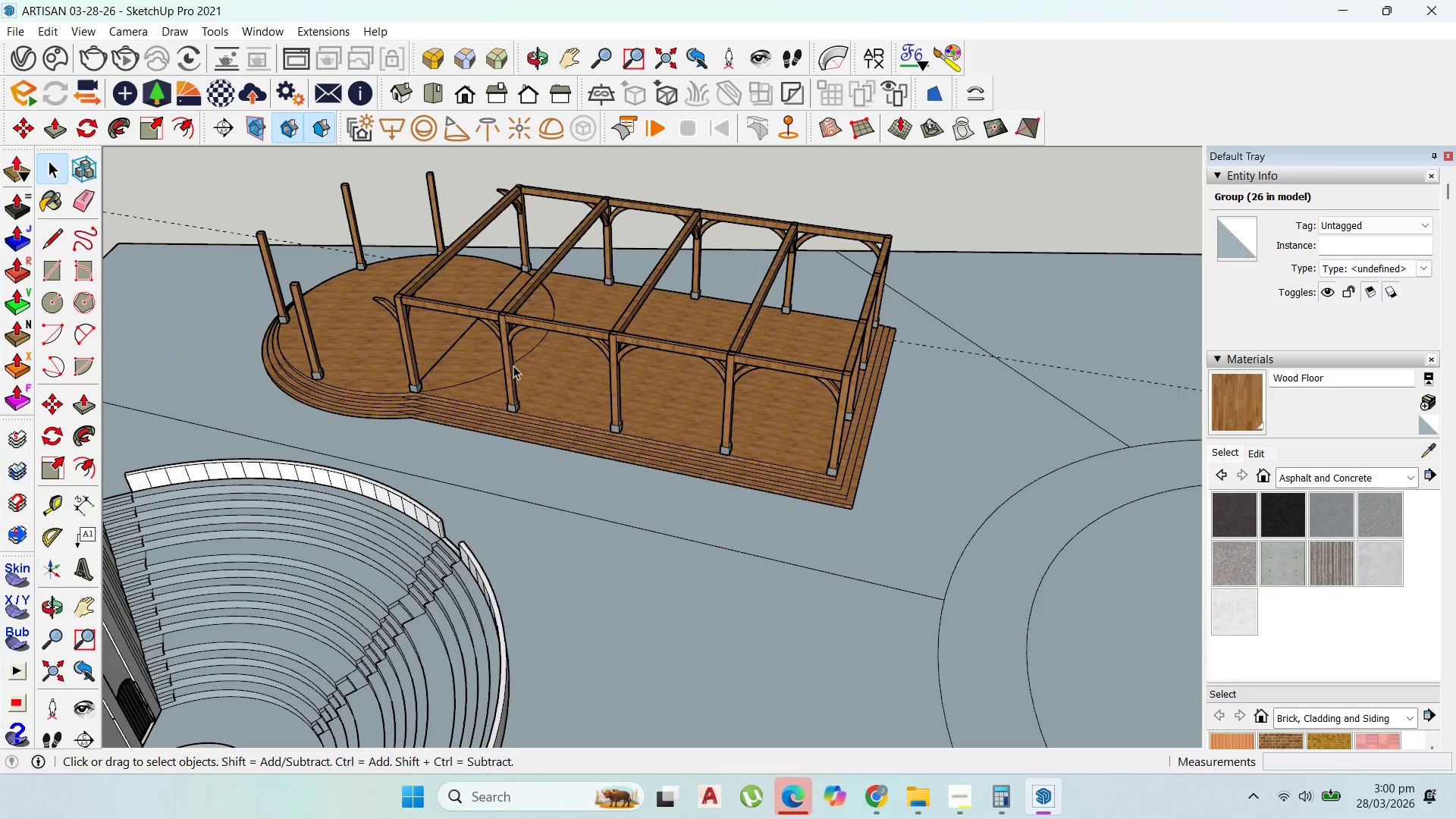 
scroll: coordinate [513, 347], scroll_direction: down, amount: 3.0
 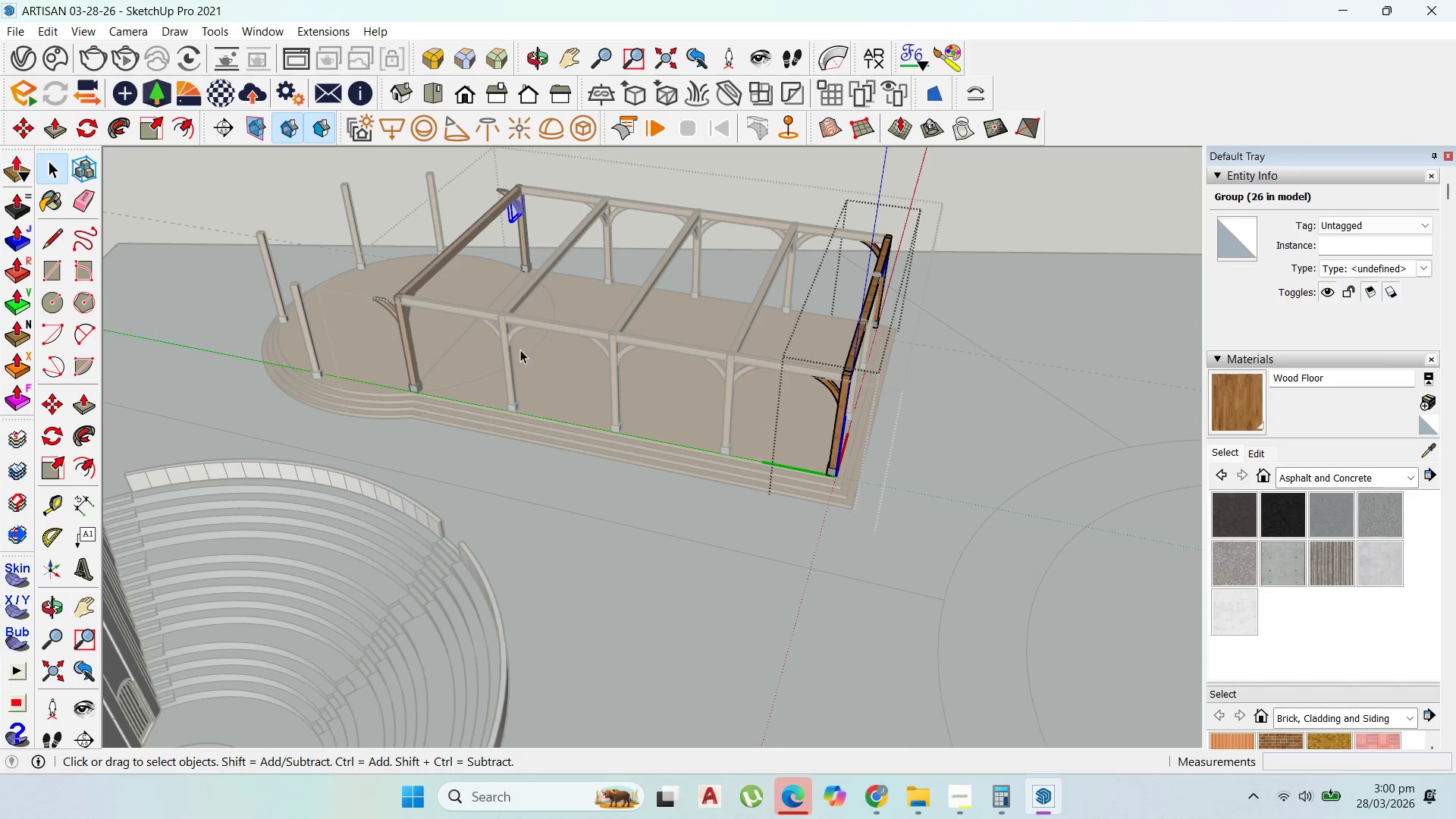 
key(Escape)
 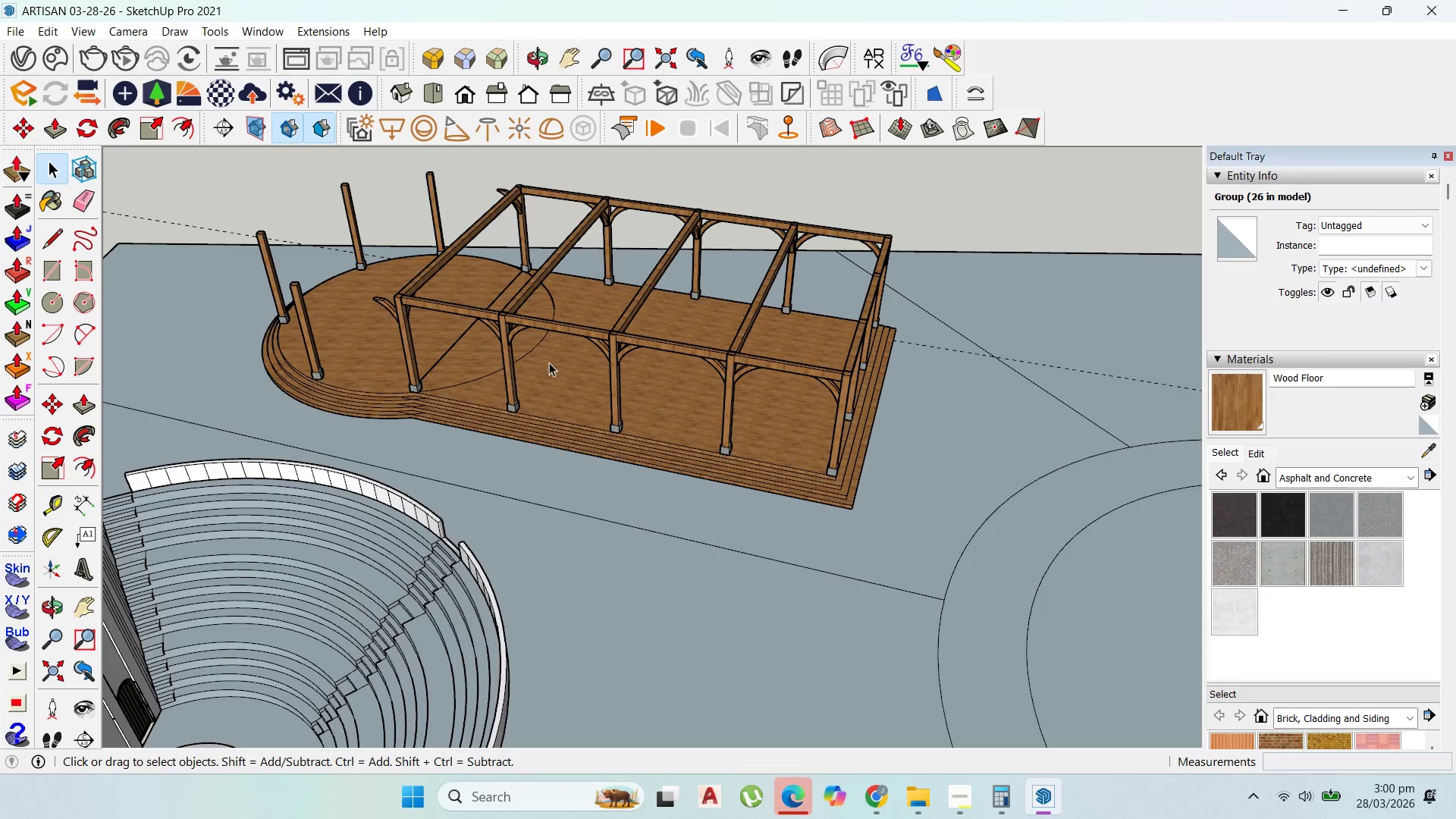 
key(Escape)
 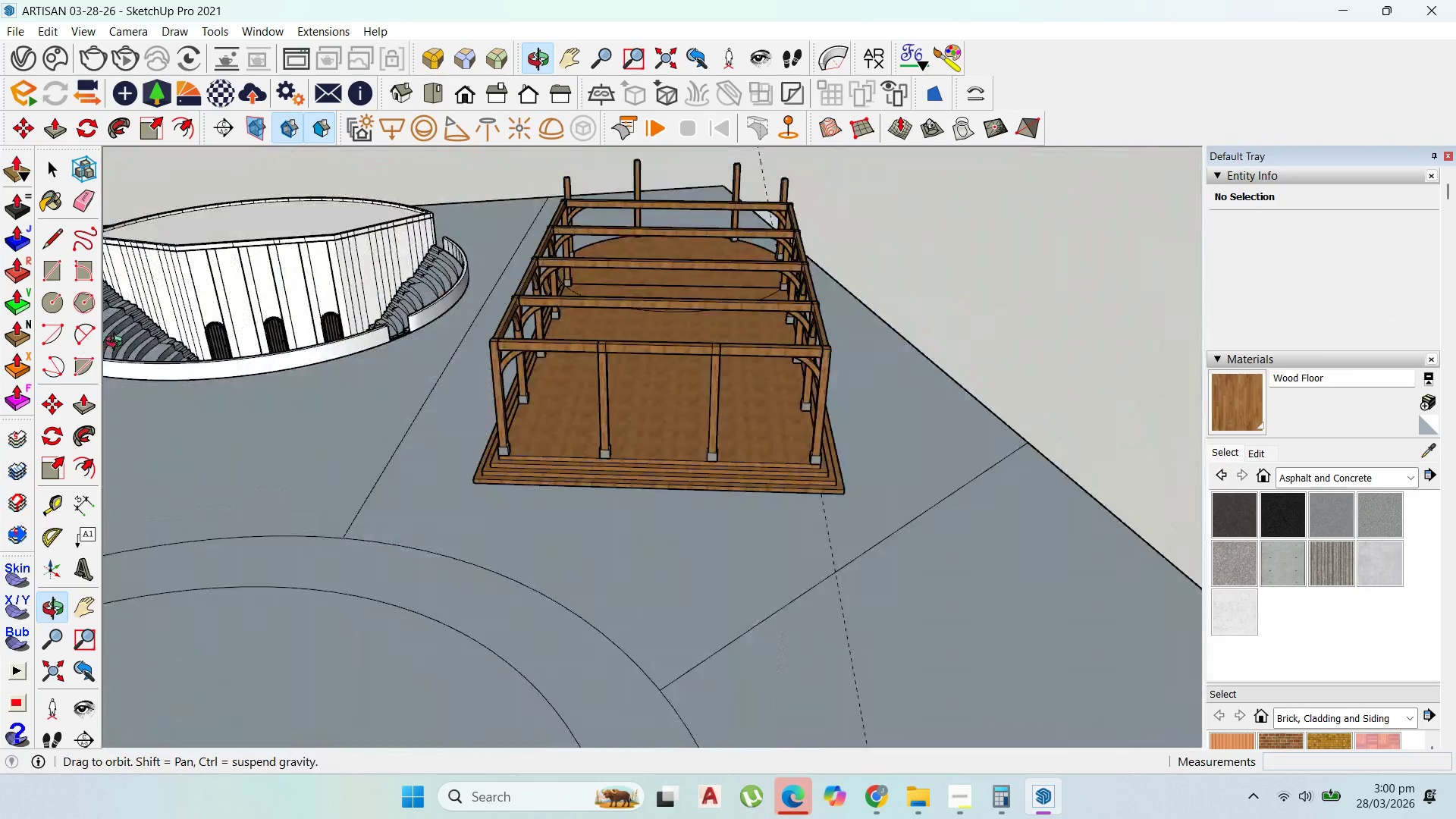 
left_click([871, 792])
 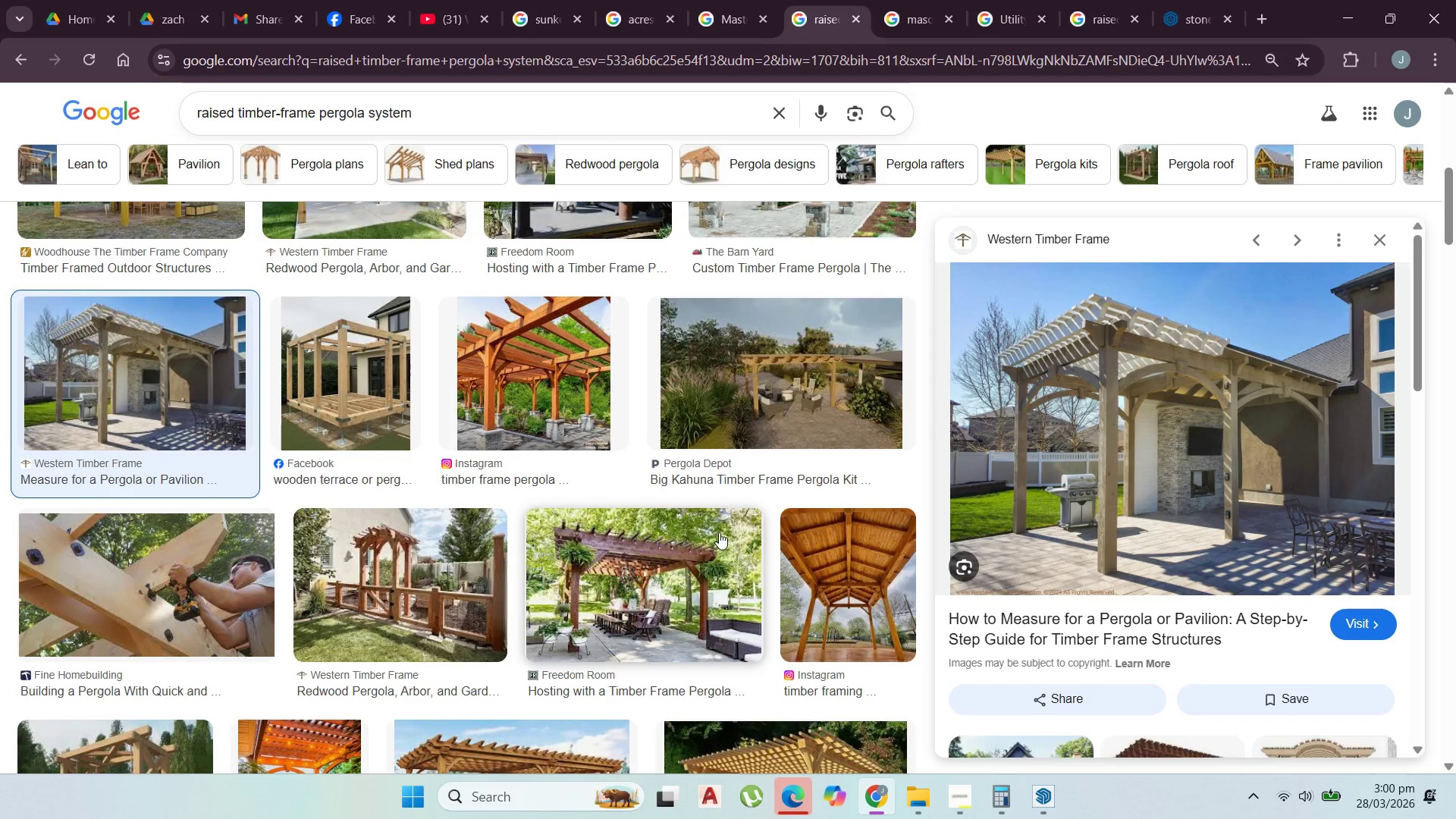 
left_click([837, 575])
 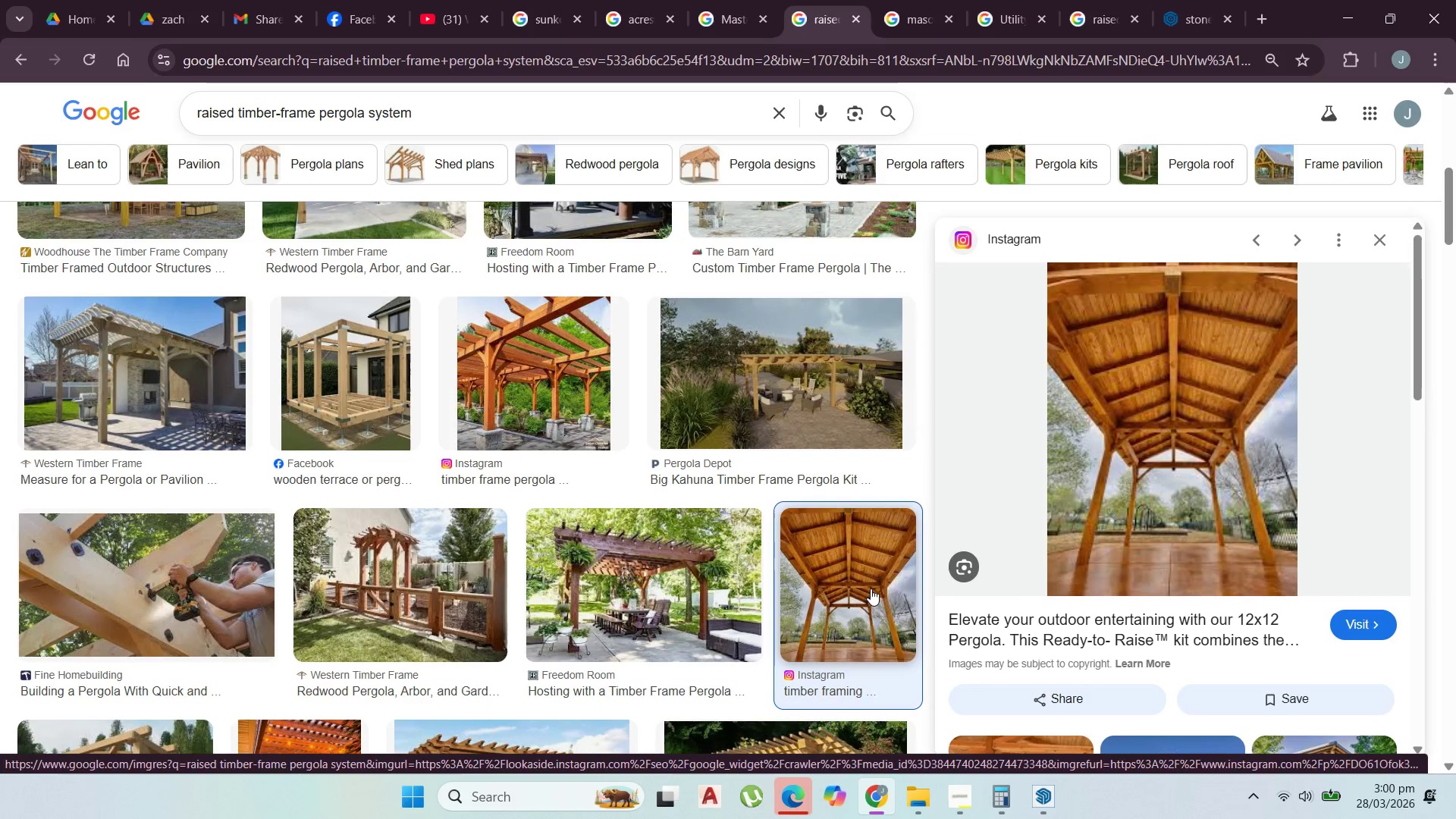 
scroll: coordinate [1025, 601], scroll_direction: down, amount: 1.0
 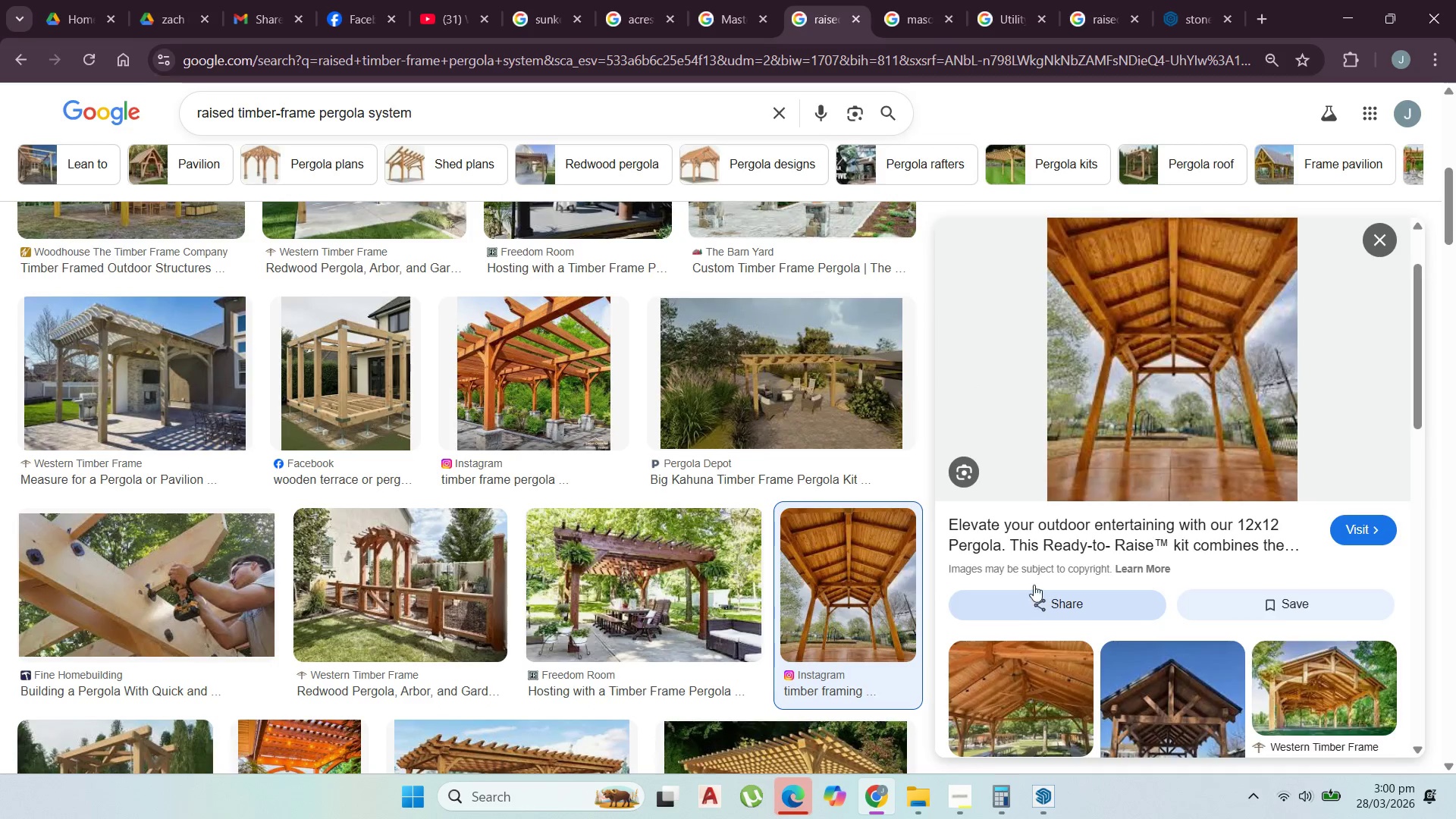 
scroll: coordinate [594, 449], scroll_direction: up, amount: 10.0
 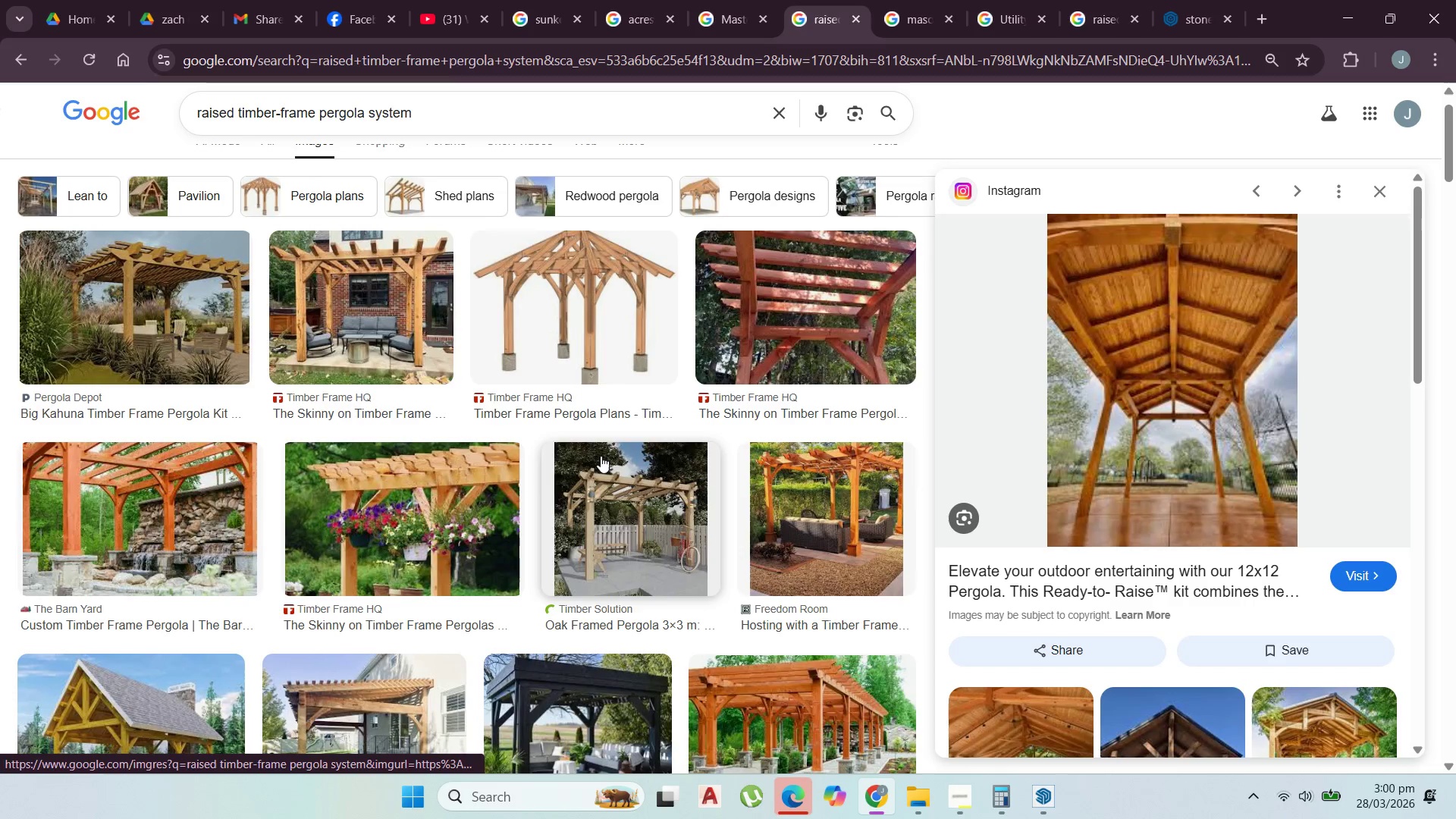 
scroll: coordinate [650, 357], scroll_direction: down, amount: 18.0
 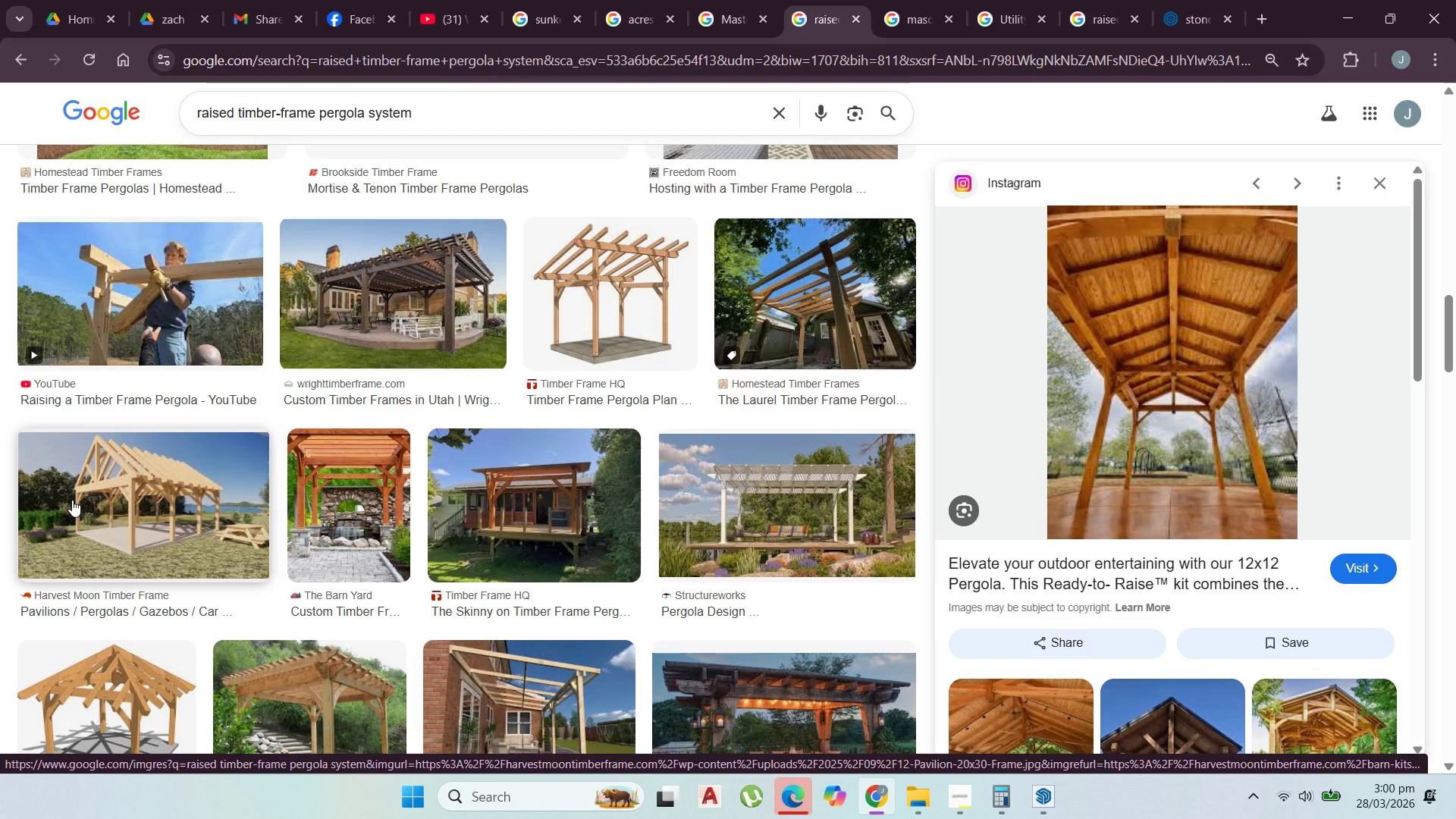 
scroll: coordinate [142, 549], scroll_direction: down, amount: 16.0
 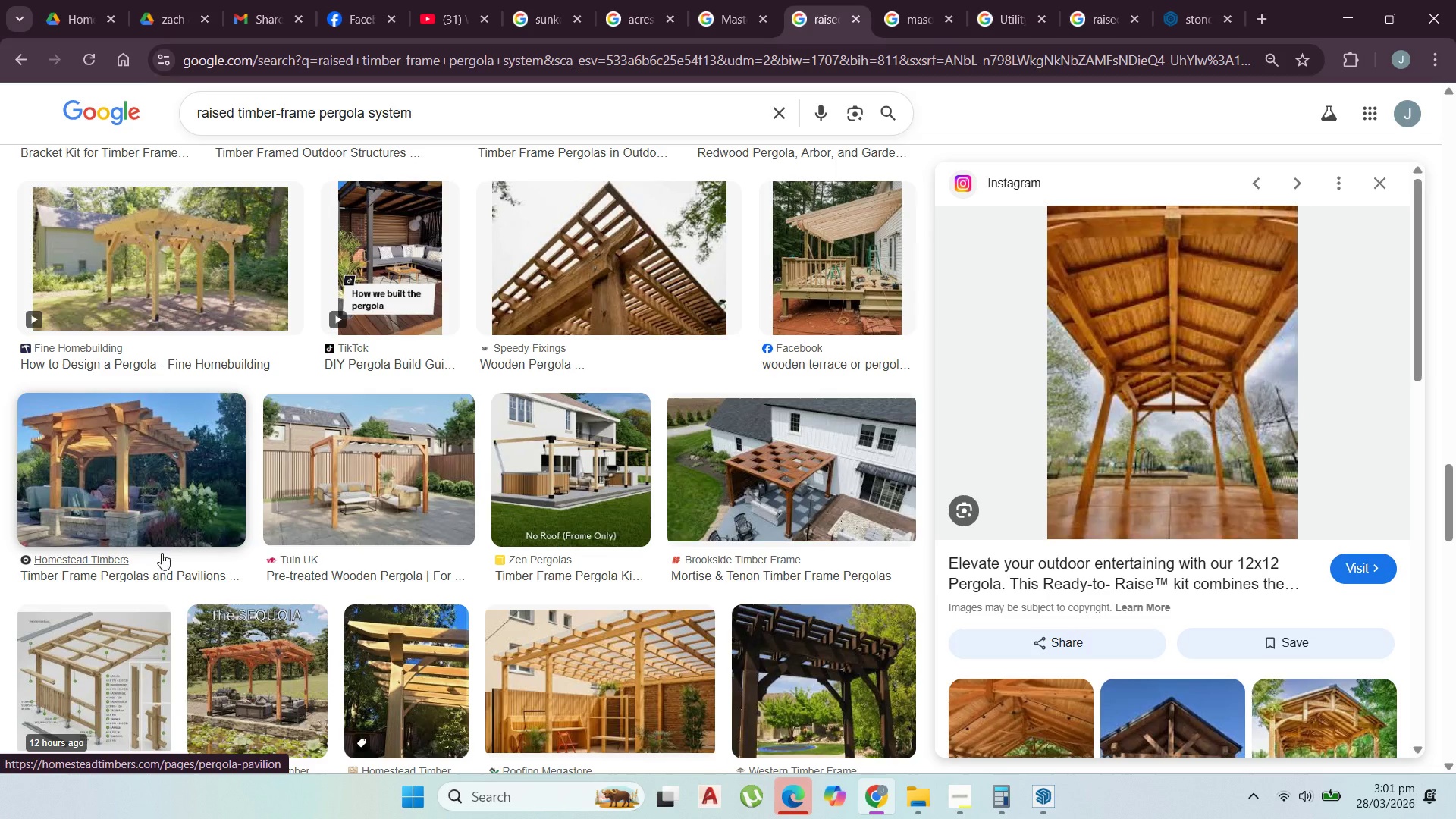 
scroll: coordinate [327, 629], scroll_direction: down, amount: 4.0
 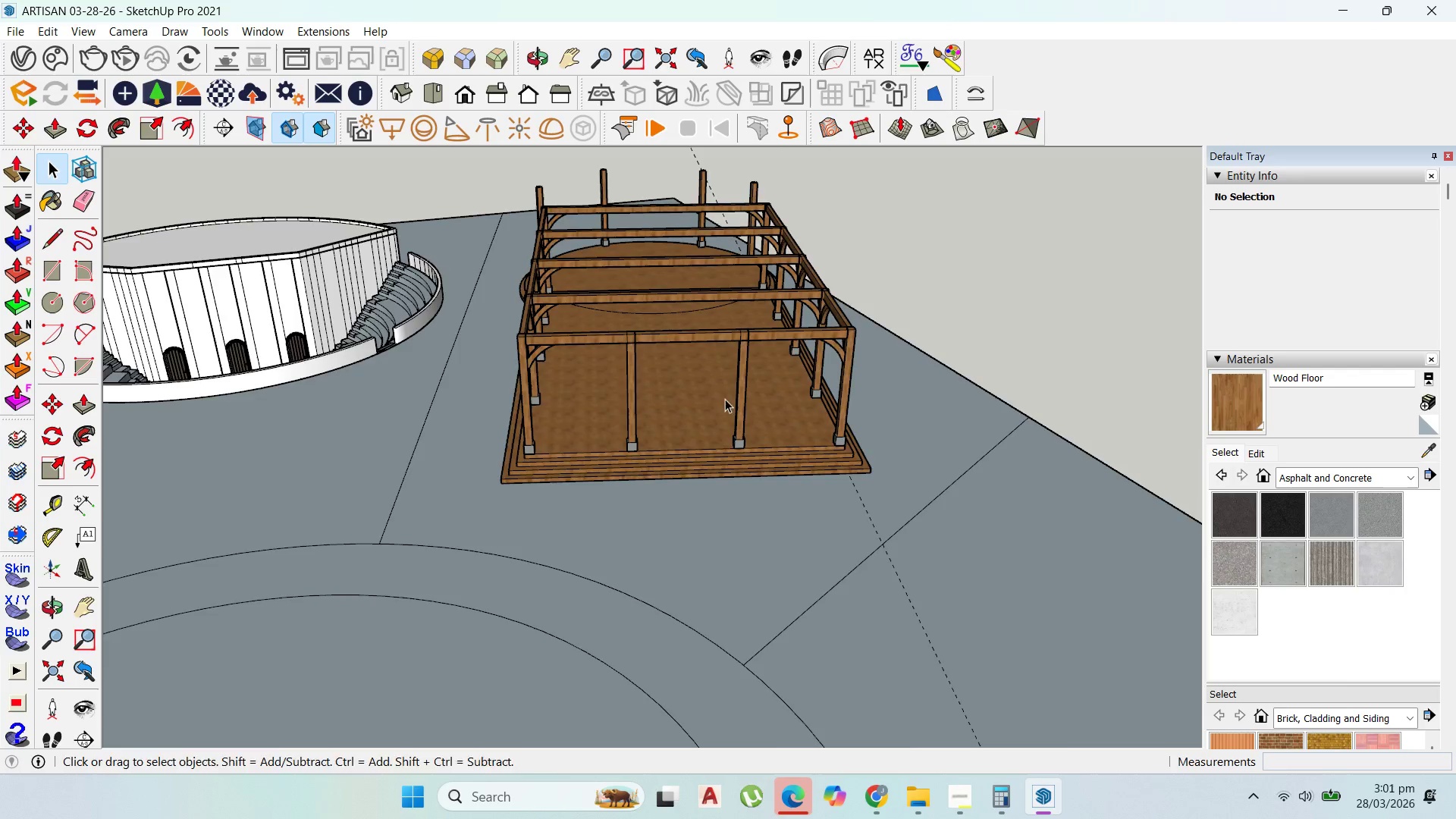 
scroll: coordinate [841, 631], scroll_direction: up, amount: 13.0
 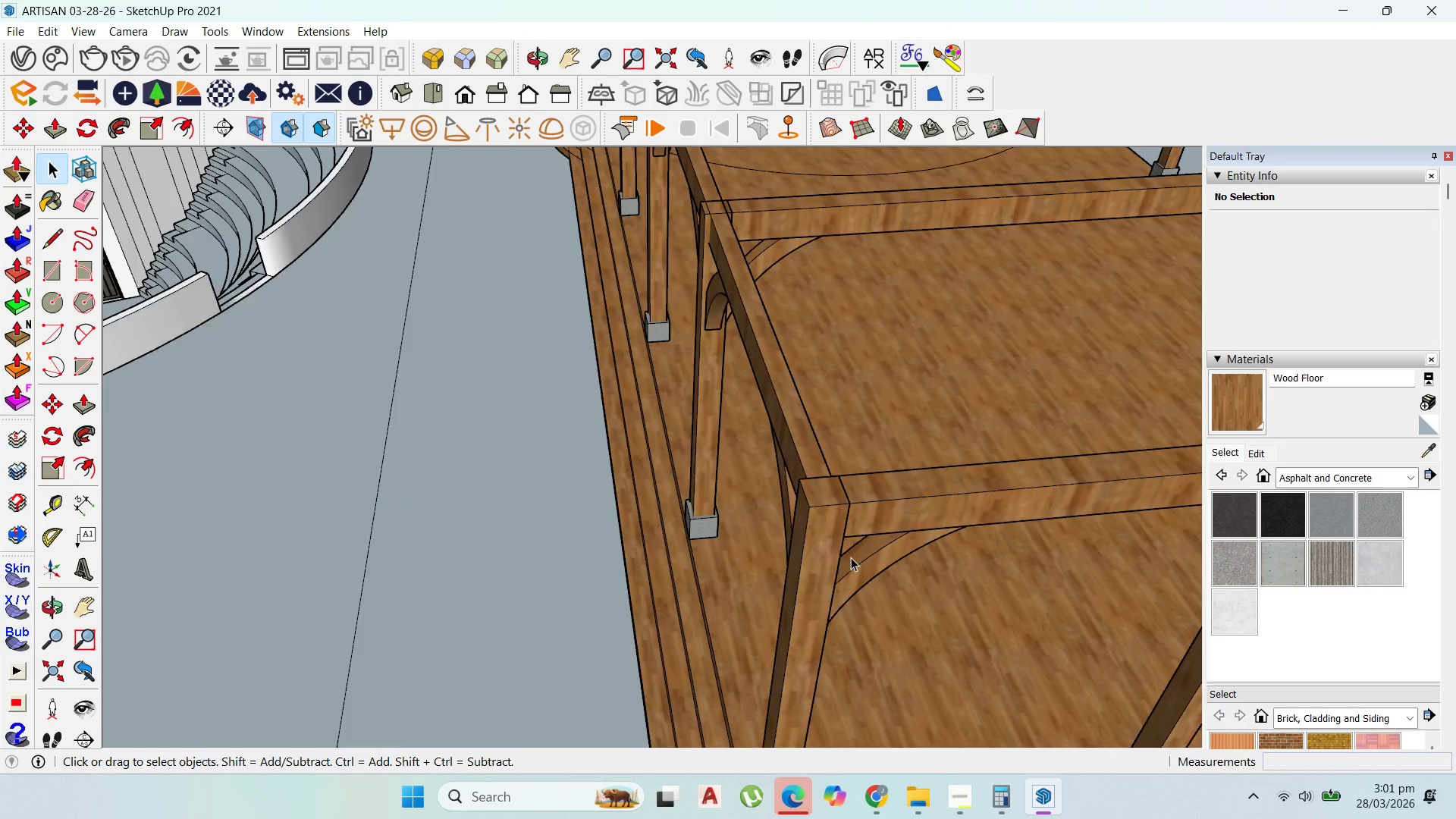 
scroll: coordinate [885, 262], scroll_direction: down, amount: 11.0
 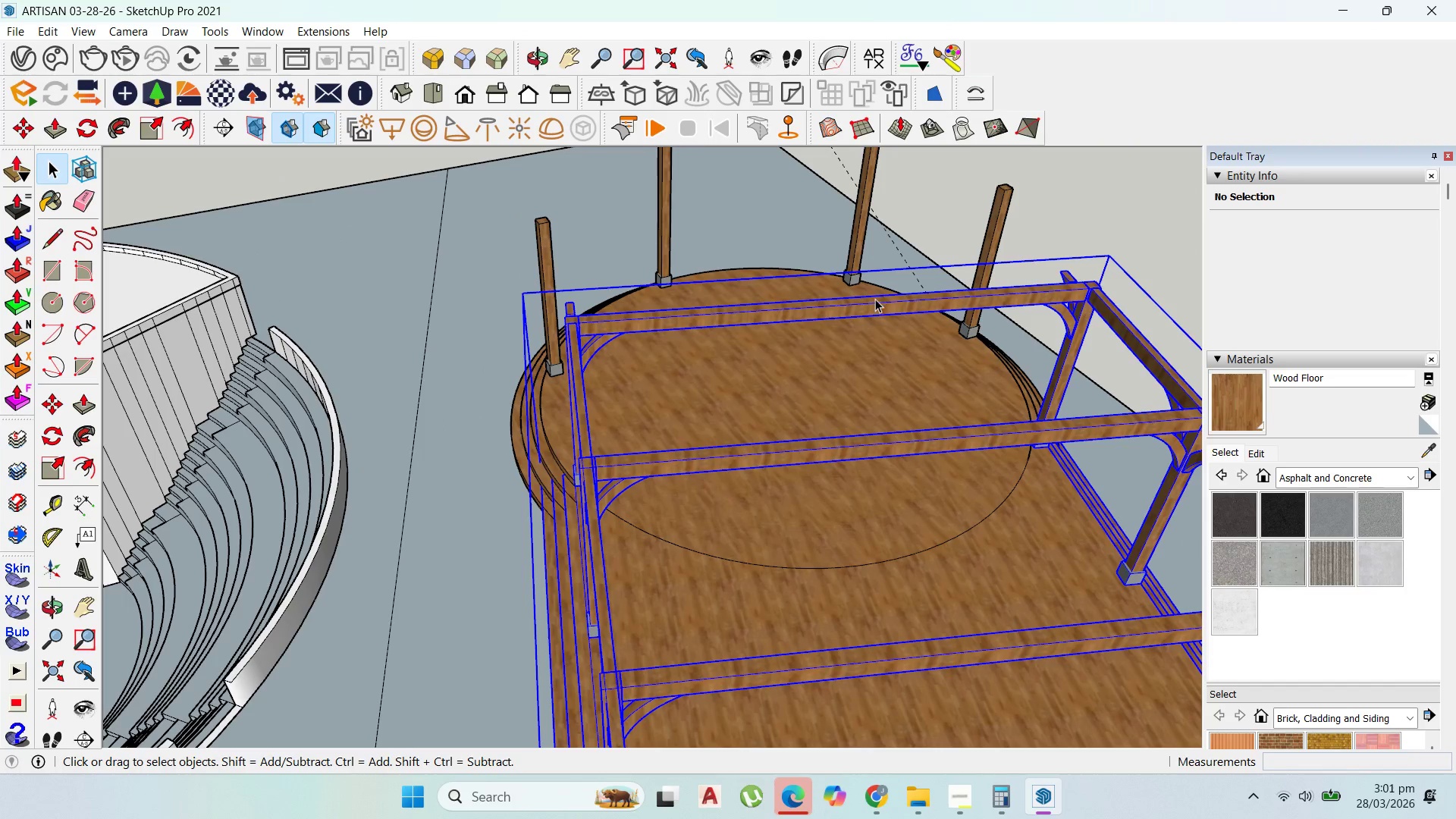 
double_click([875, 299])
 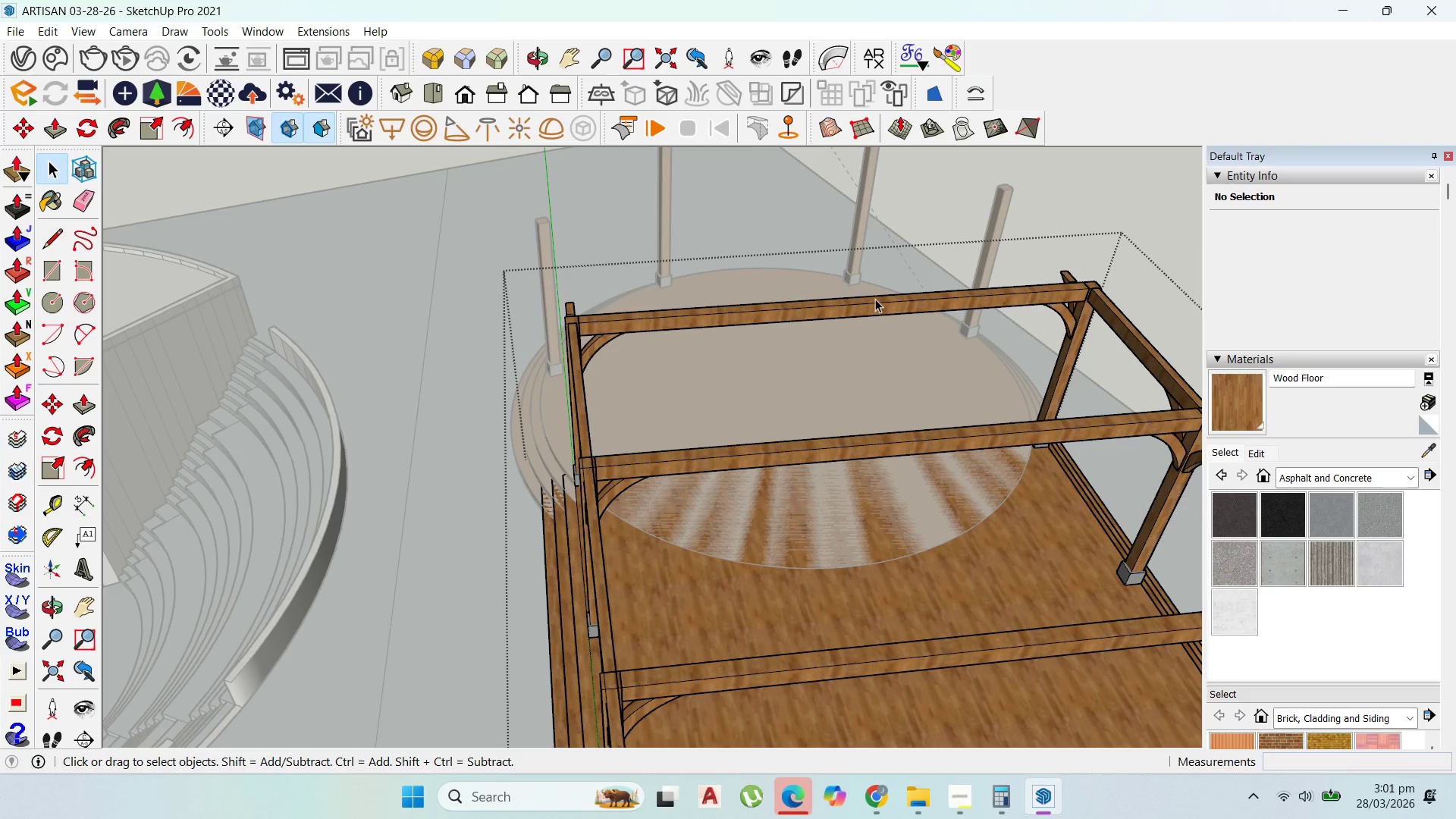 
triple_click([875, 299])
 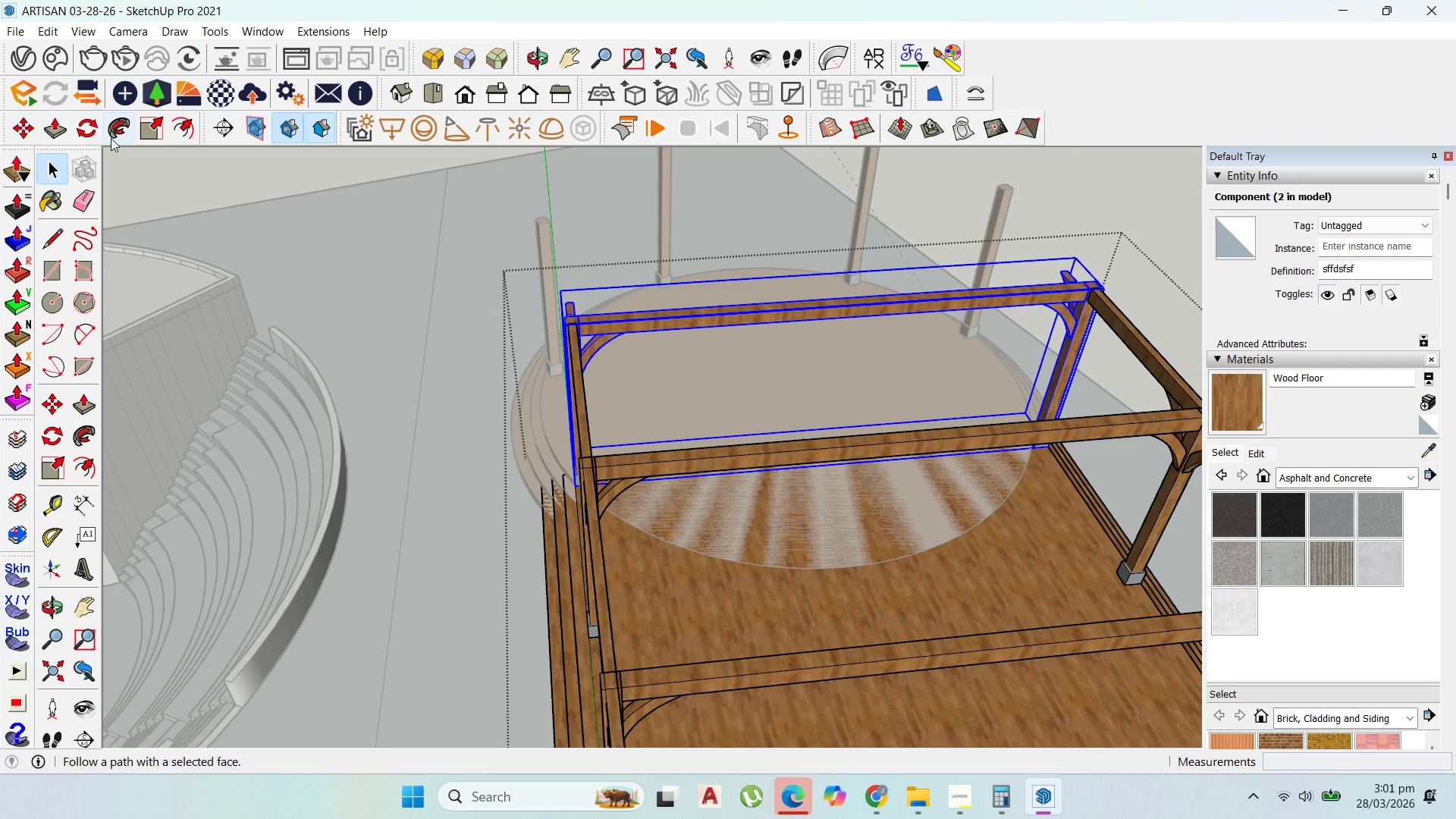 
left_click([86, 117])
 